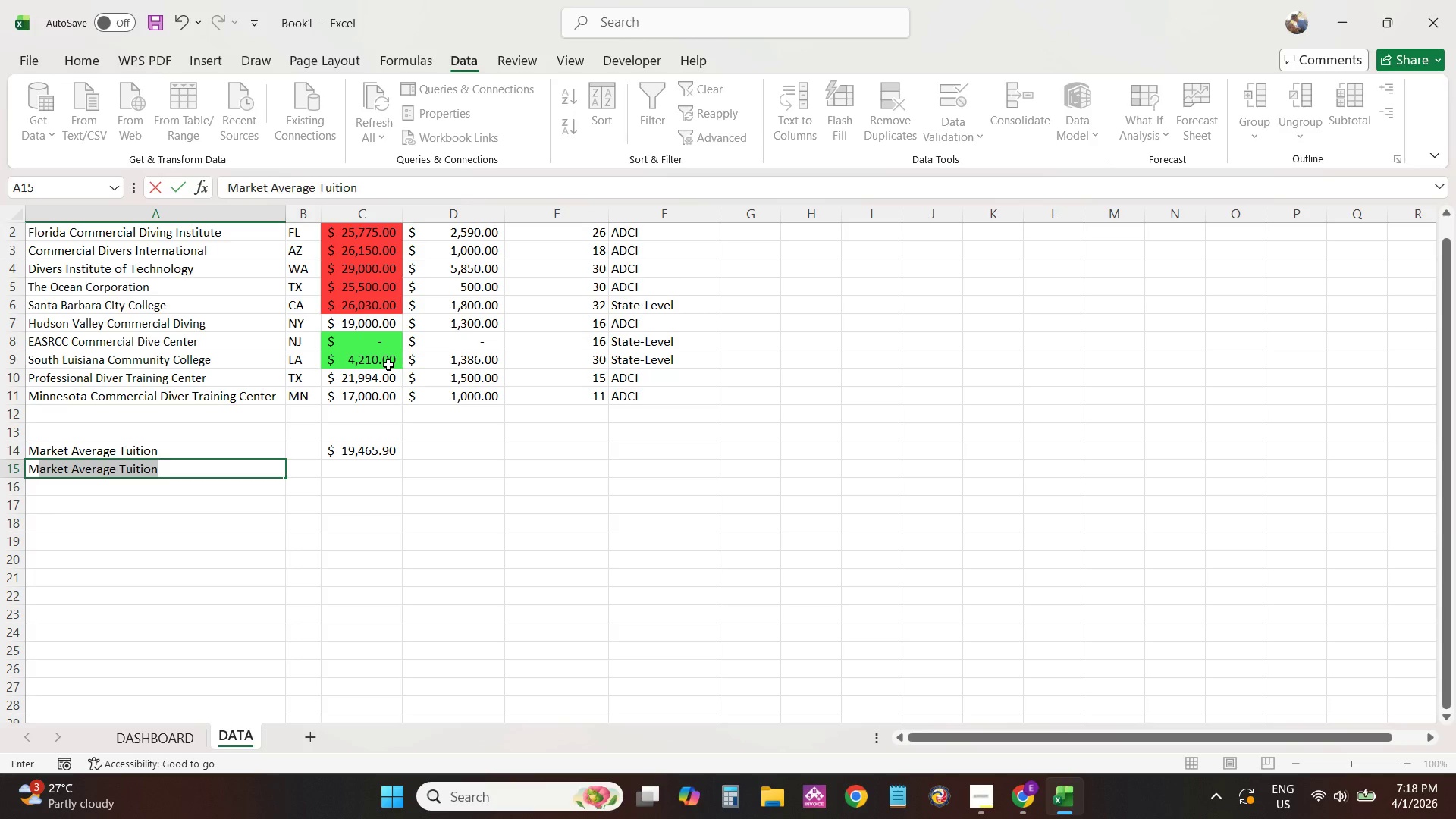 
hold_key(key=Backspace, duration=5.16)
 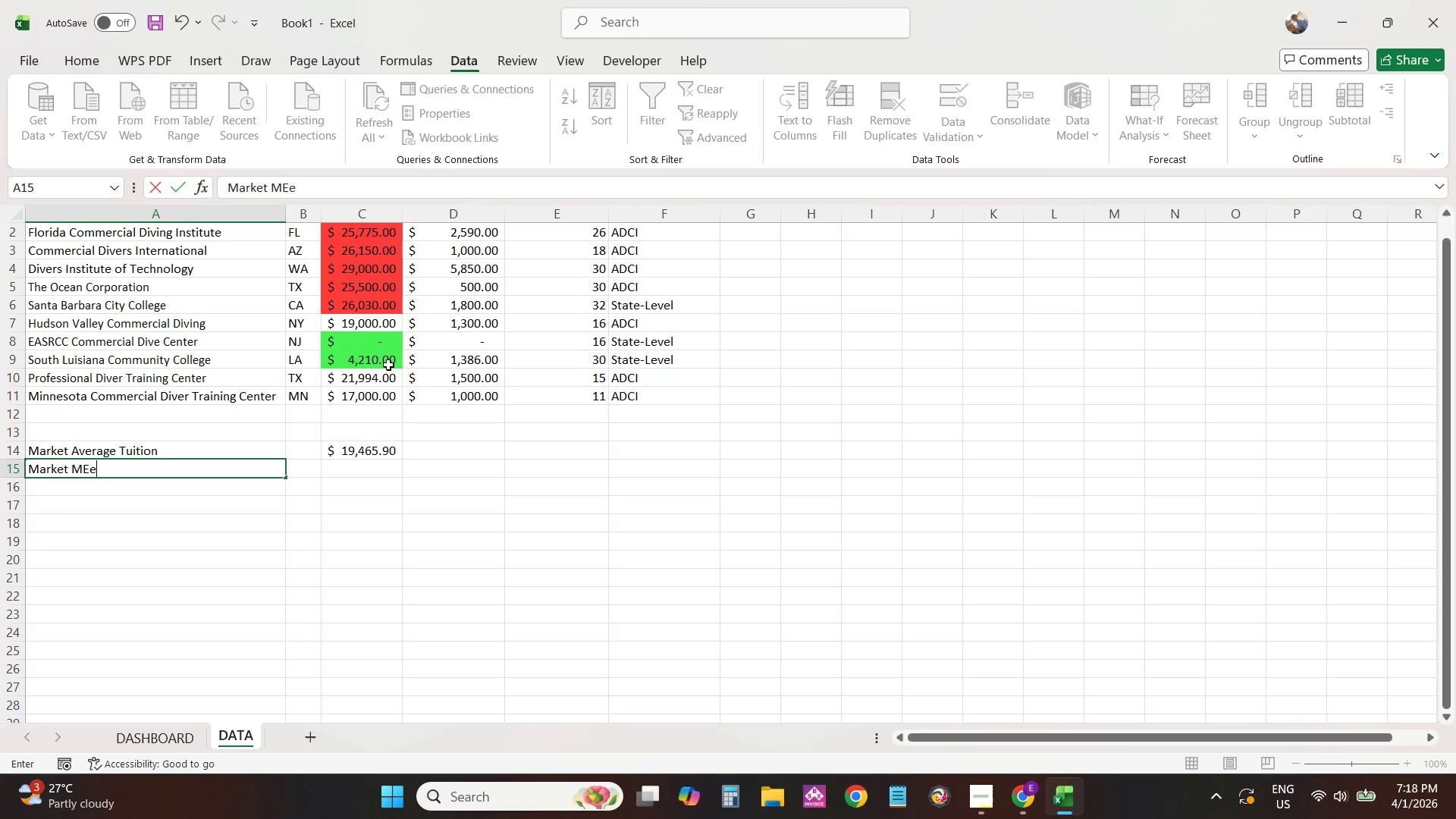 
type(Market MEde)
key(Backspace)
key(Backspace)
type(ediabn)
key(Backspace)
type( Tuition)
key(Tab)
key(Tab)
type(=MEDIAN()
 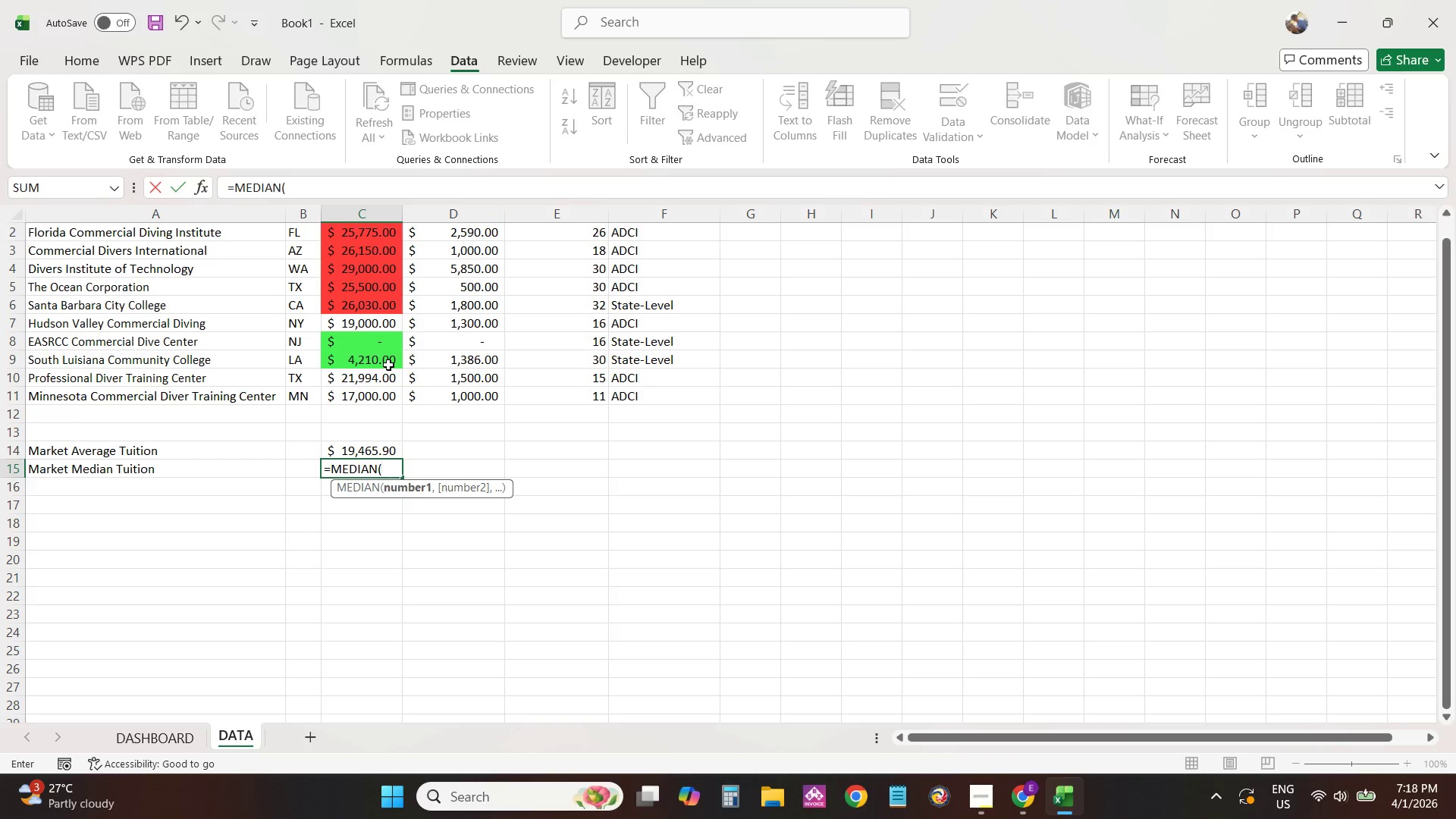 
left_click_drag(start_coordinate=[370, 234], to_coordinate=[368, 393])
 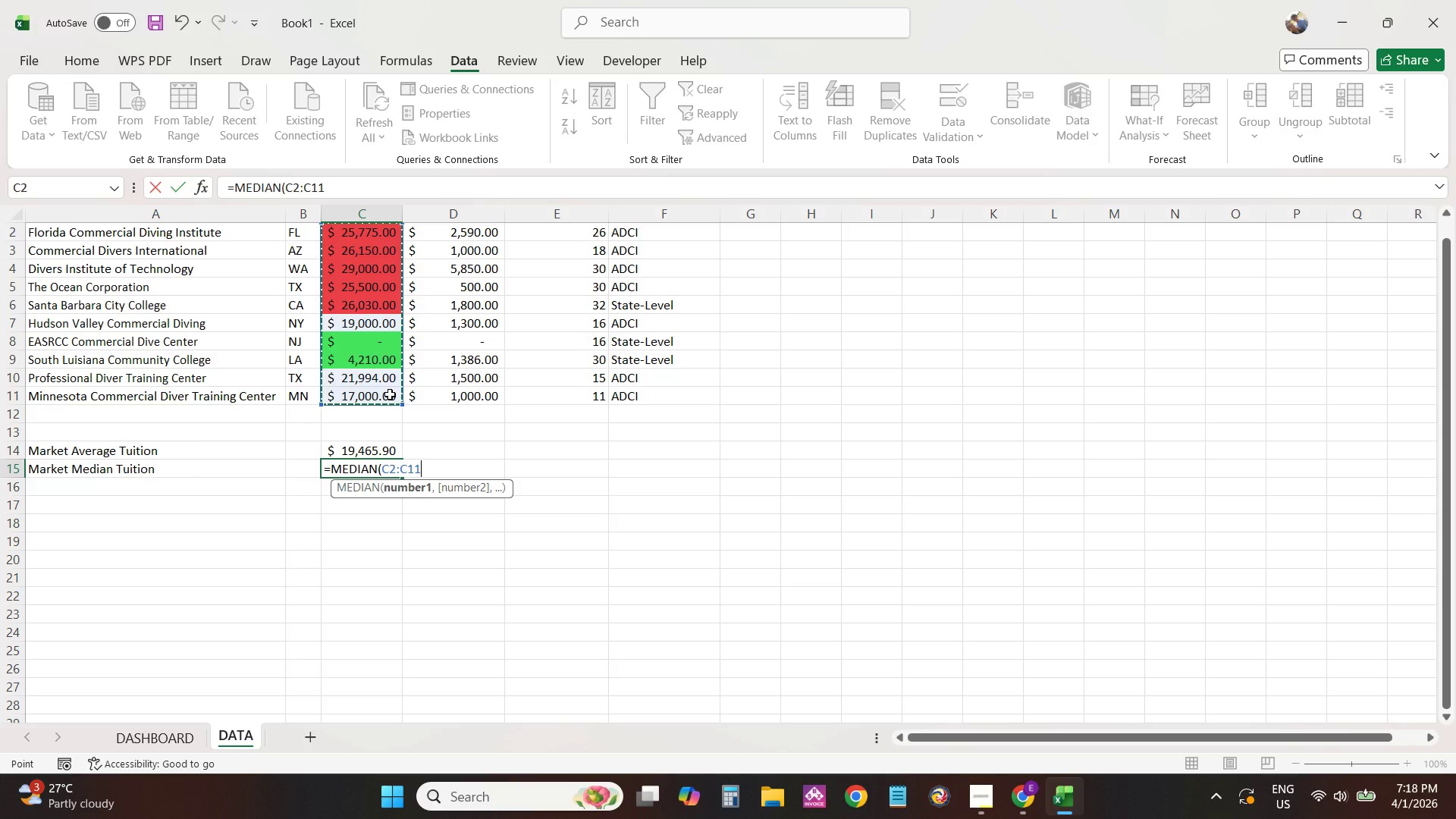 
key(Enter)
 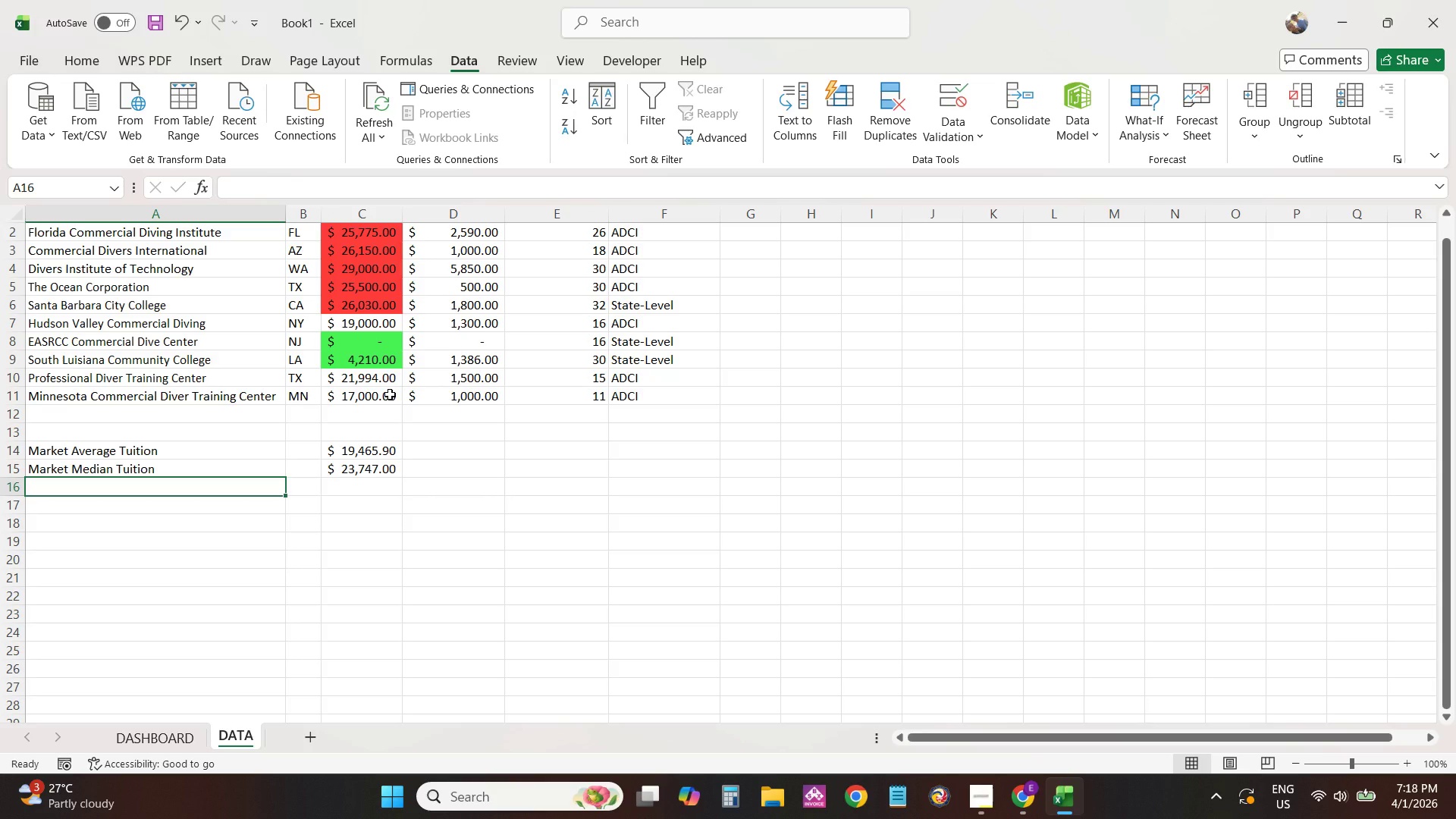 
wait(6.3)
 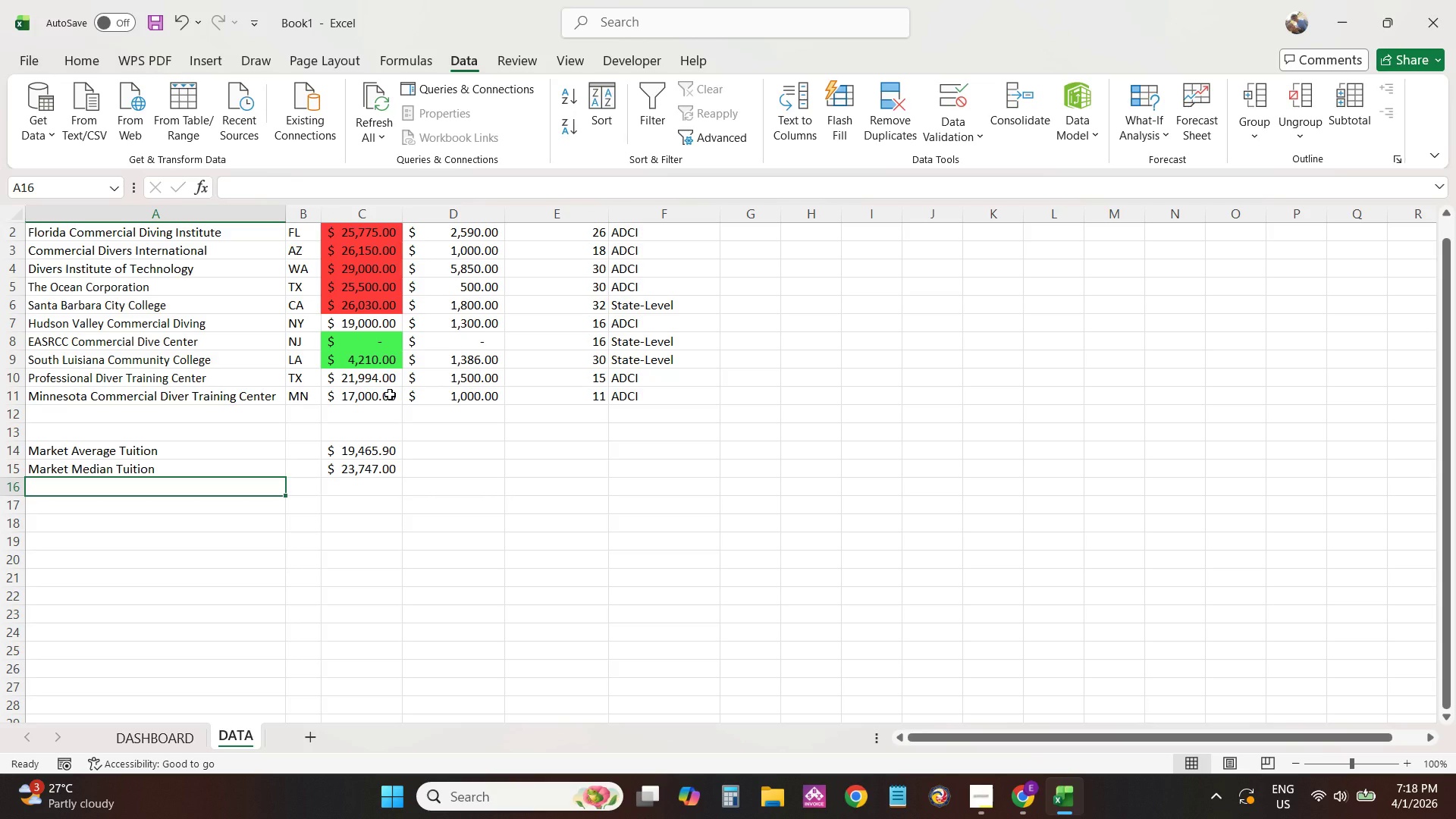 
type(Minimum Tuit)
 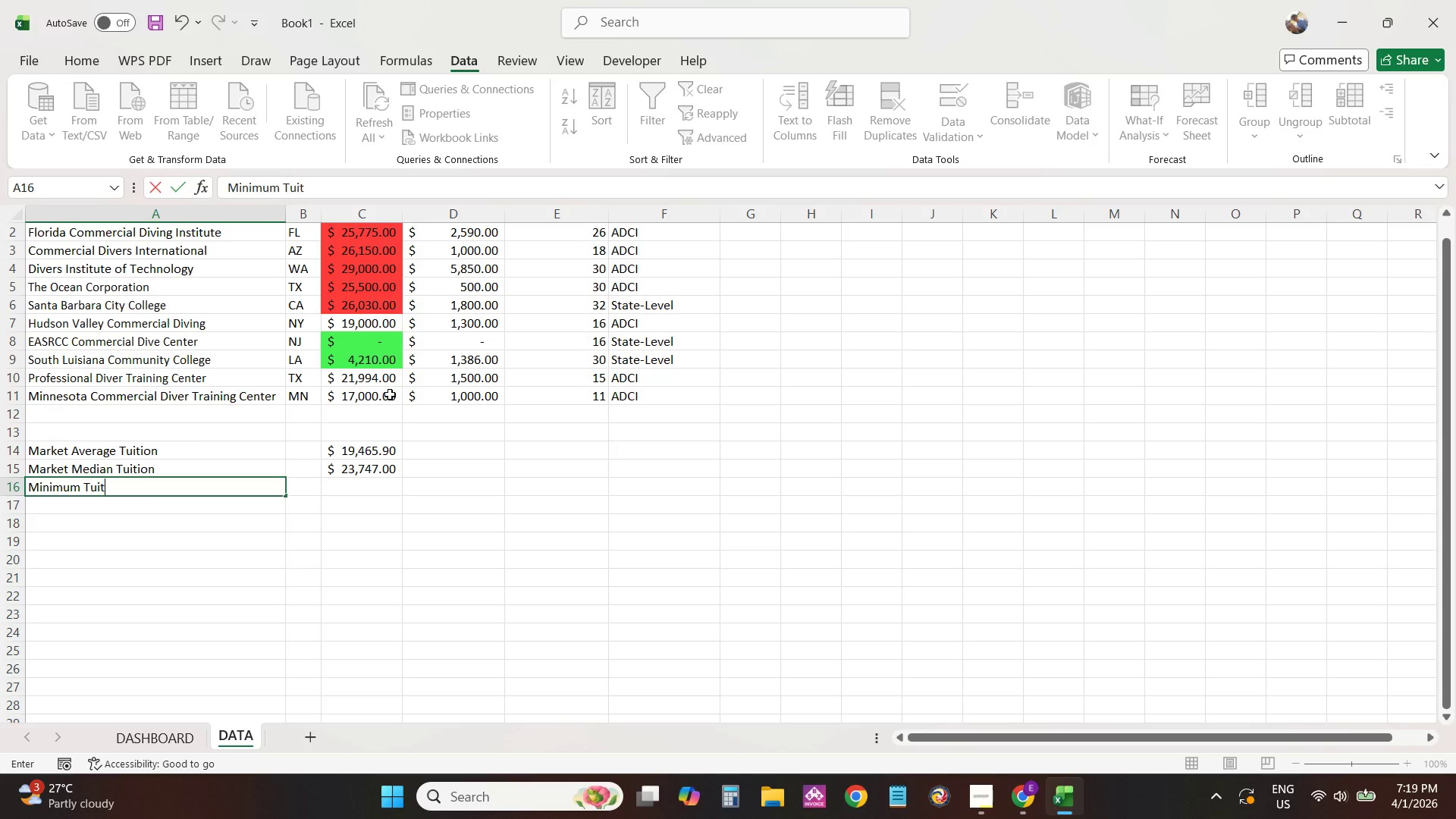 
type(ion)
key(Tab)
key(Tab)
 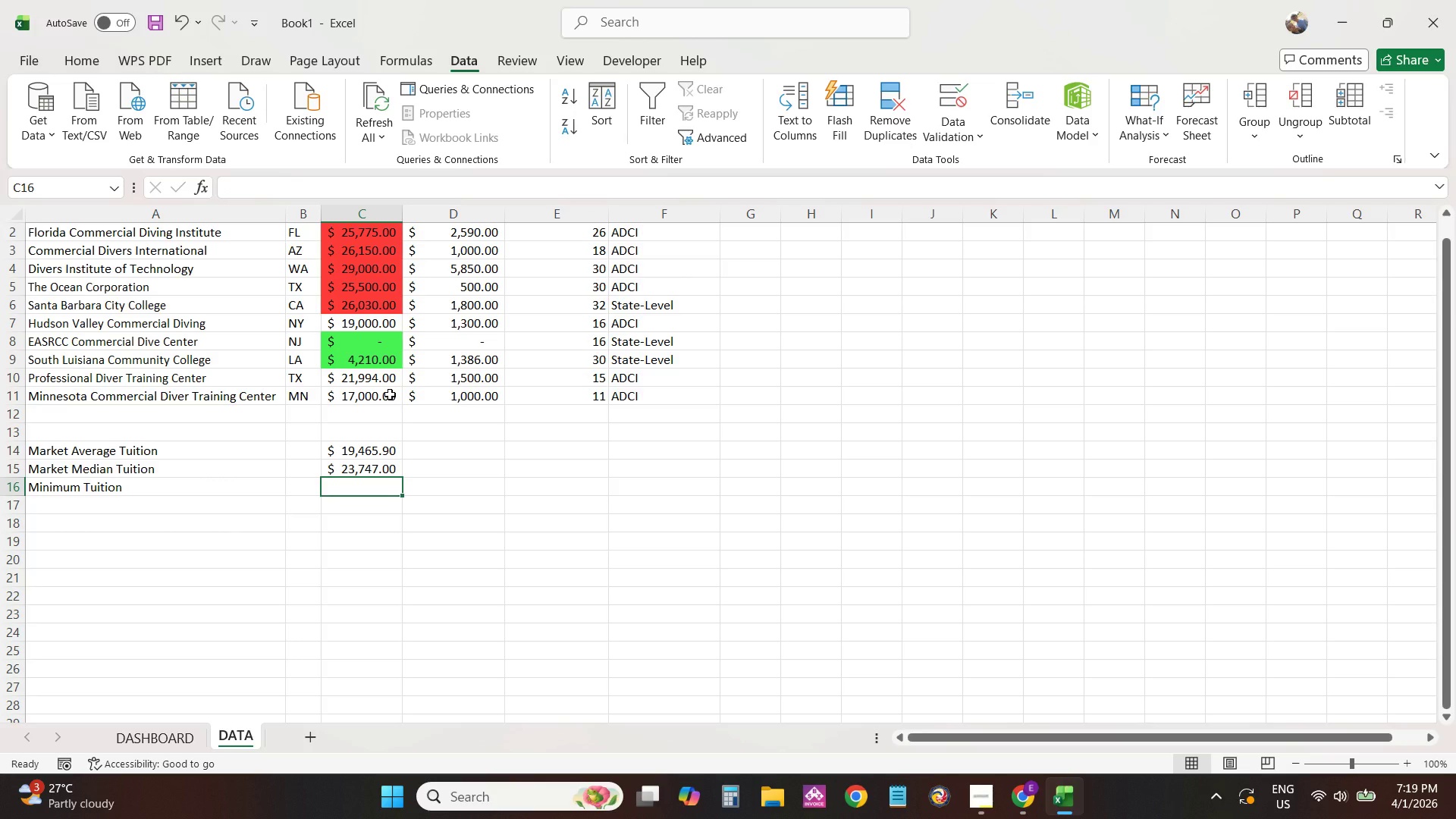 
type(=MIN()
 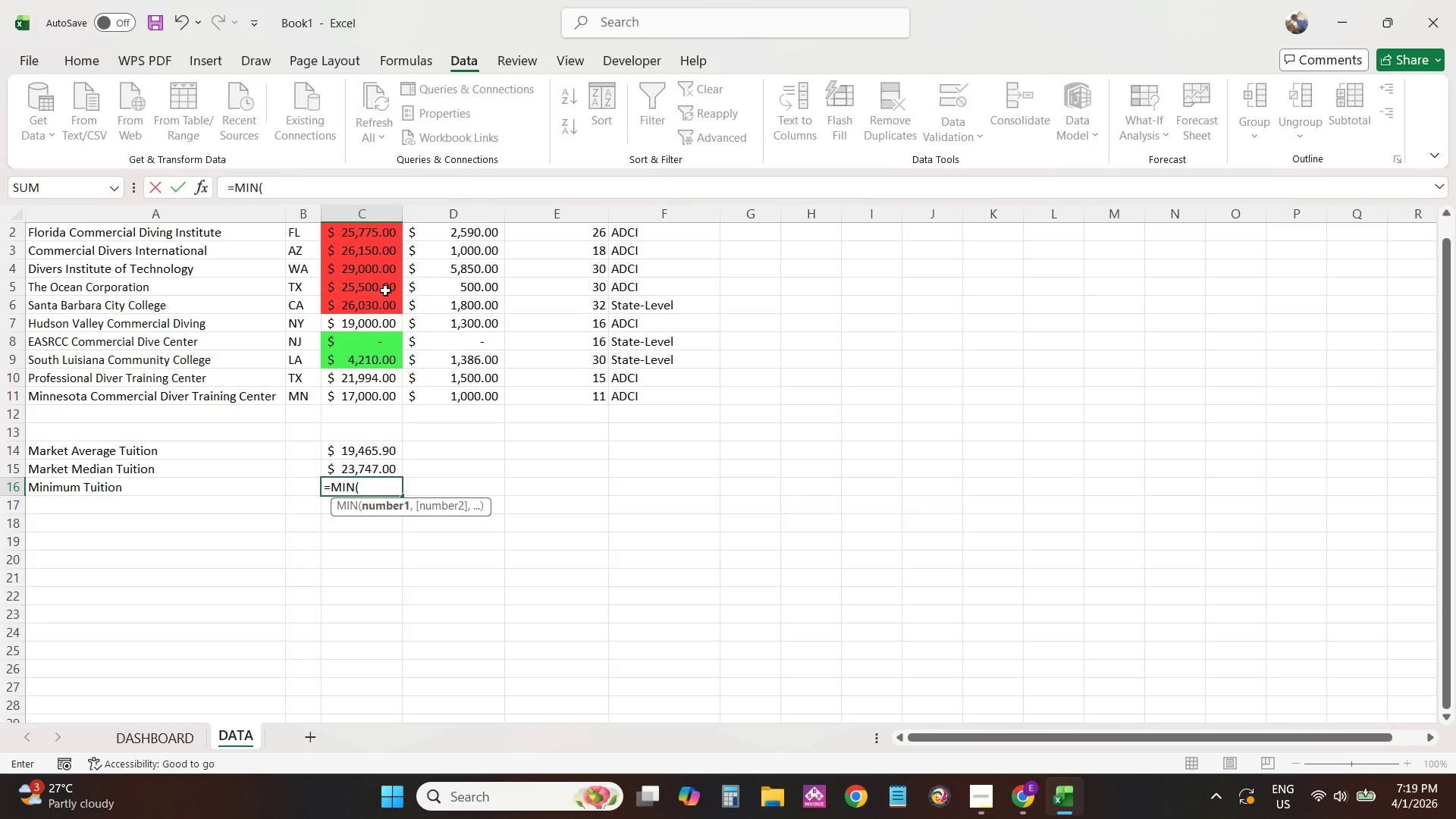 
left_click_drag(start_coordinate=[377, 240], to_coordinate=[370, 397])
 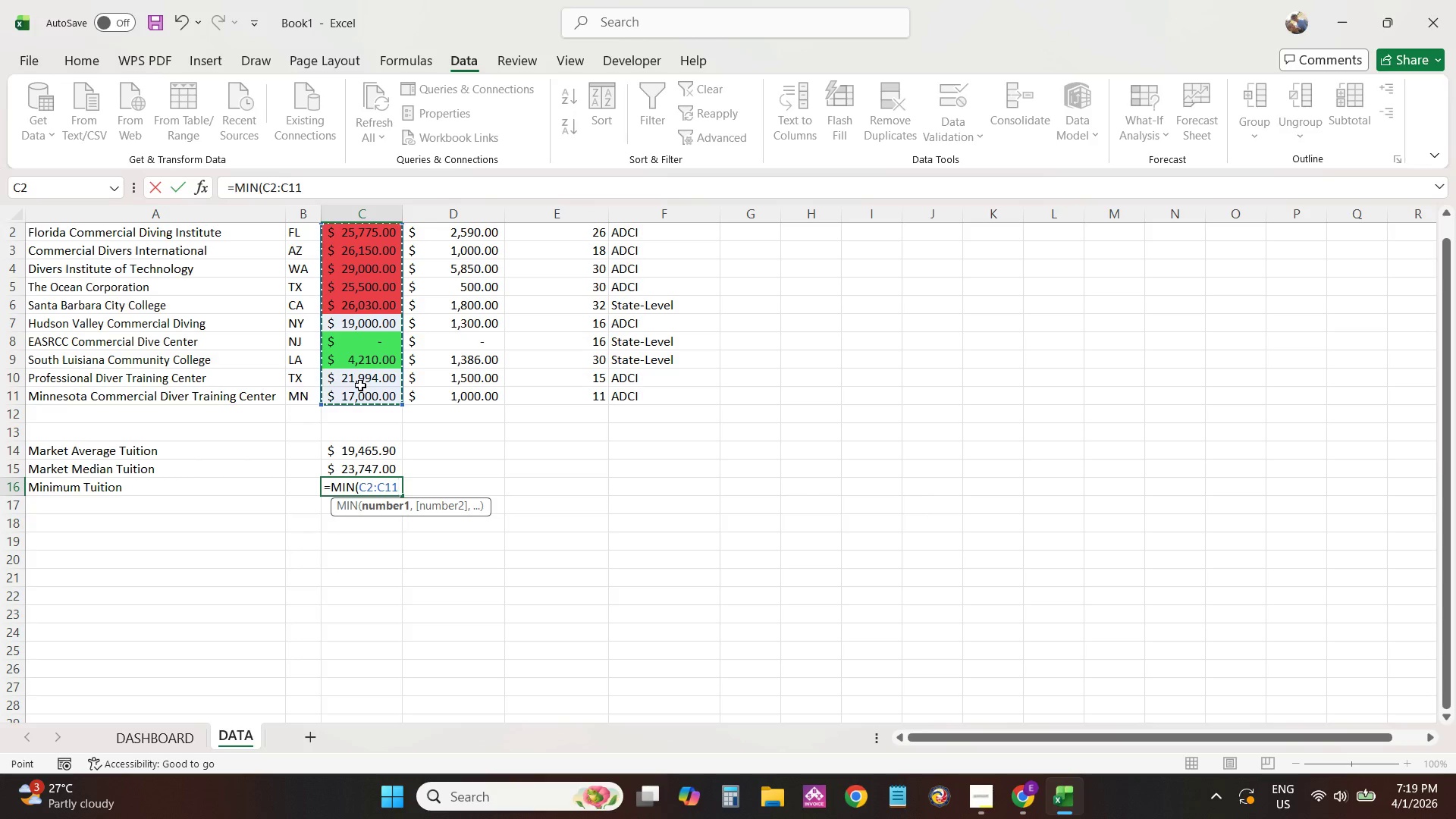 
key(NumpadEnter)
type(MA)
key(Backspace)
type(aximn)
key(Backspace)
type(um Tuition)
key(Tab)
key(Tab)
type(+MAX)
key(Backspace)
key(Backspace)
key(Backspace)
key(Backspace)
key(Backspace)
type(=MAX()
 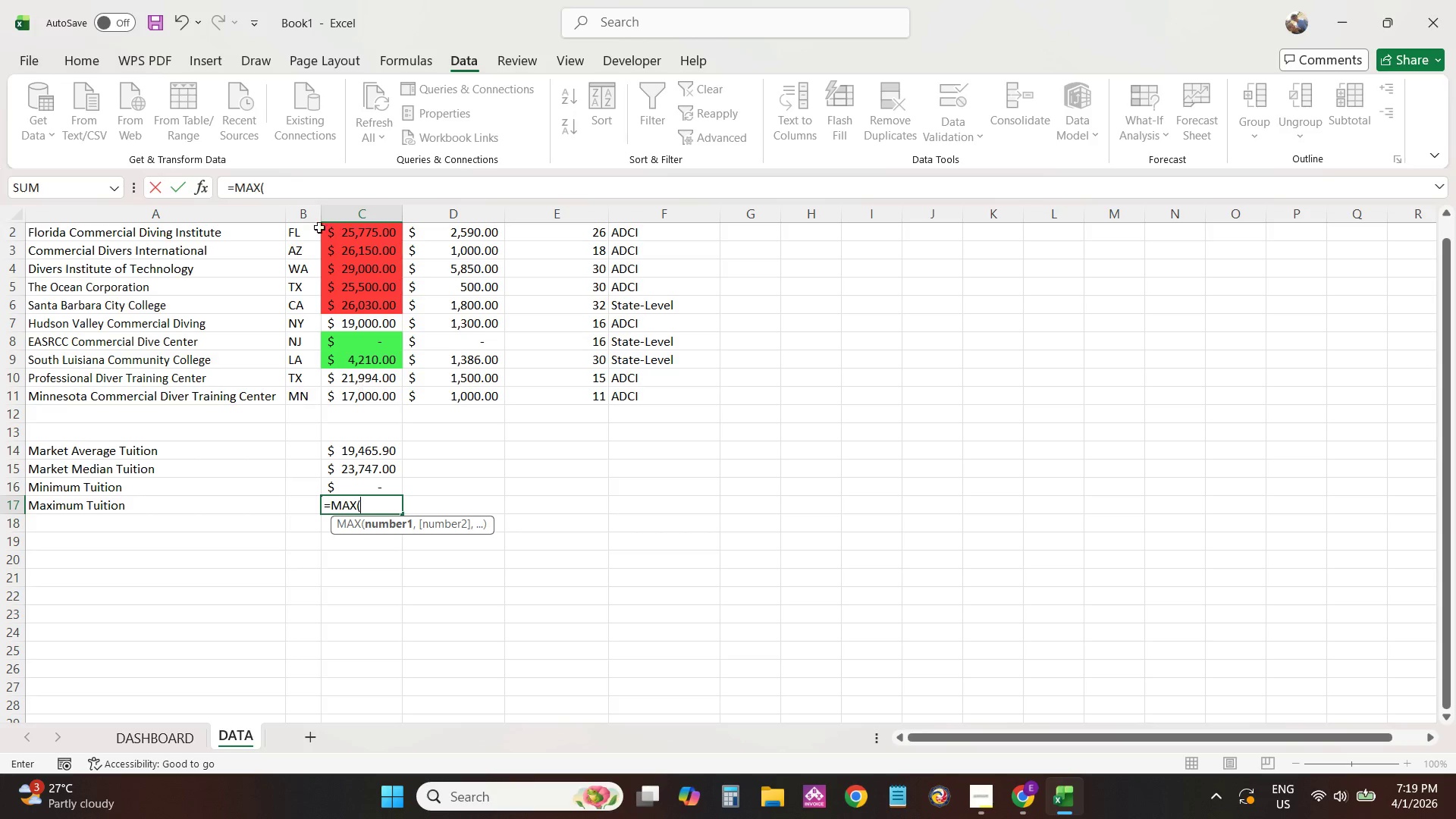 
left_click_drag(start_coordinate=[356, 232], to_coordinate=[381, 403])
 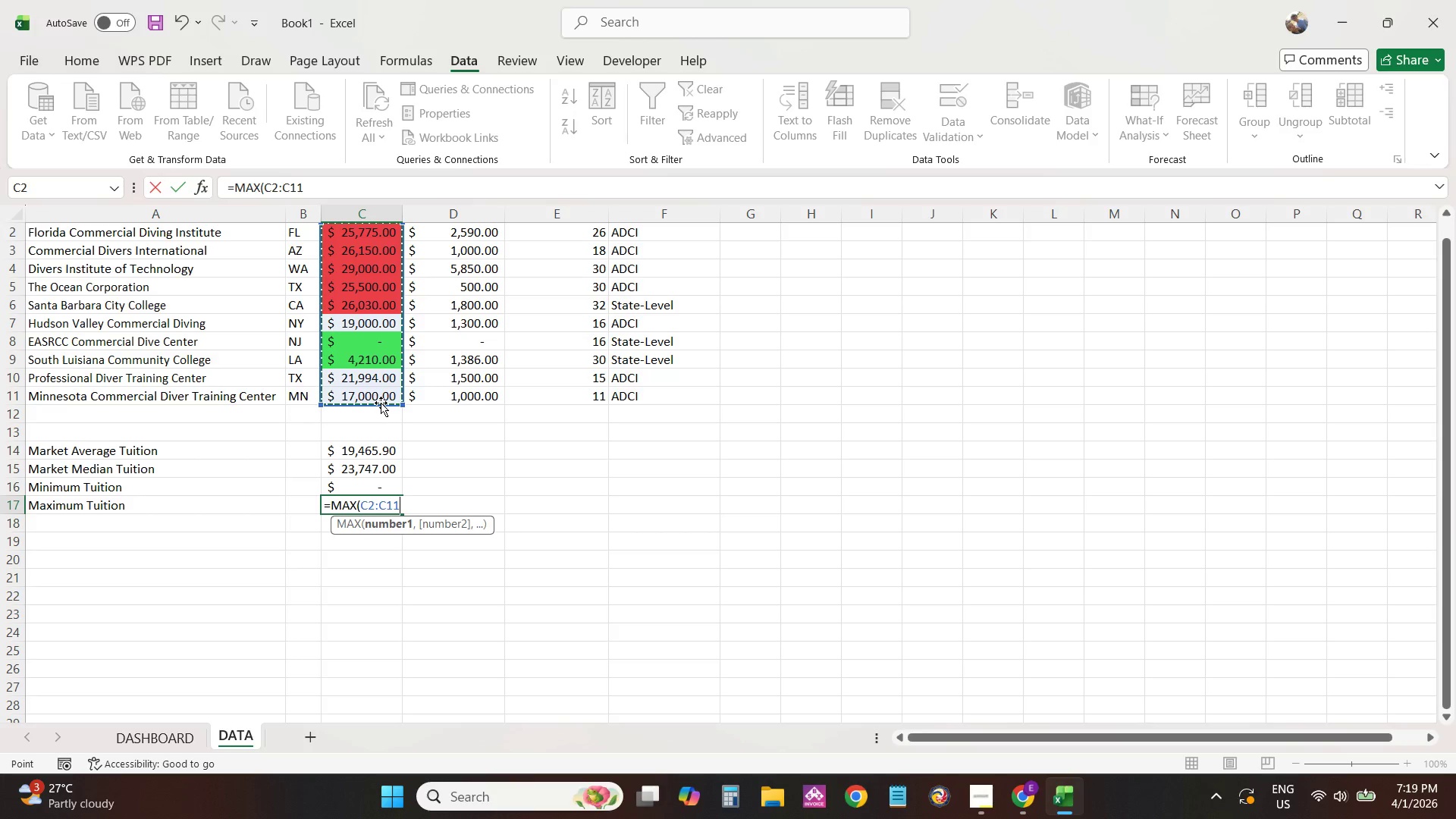 
key(Shift+ShiftLeft)
 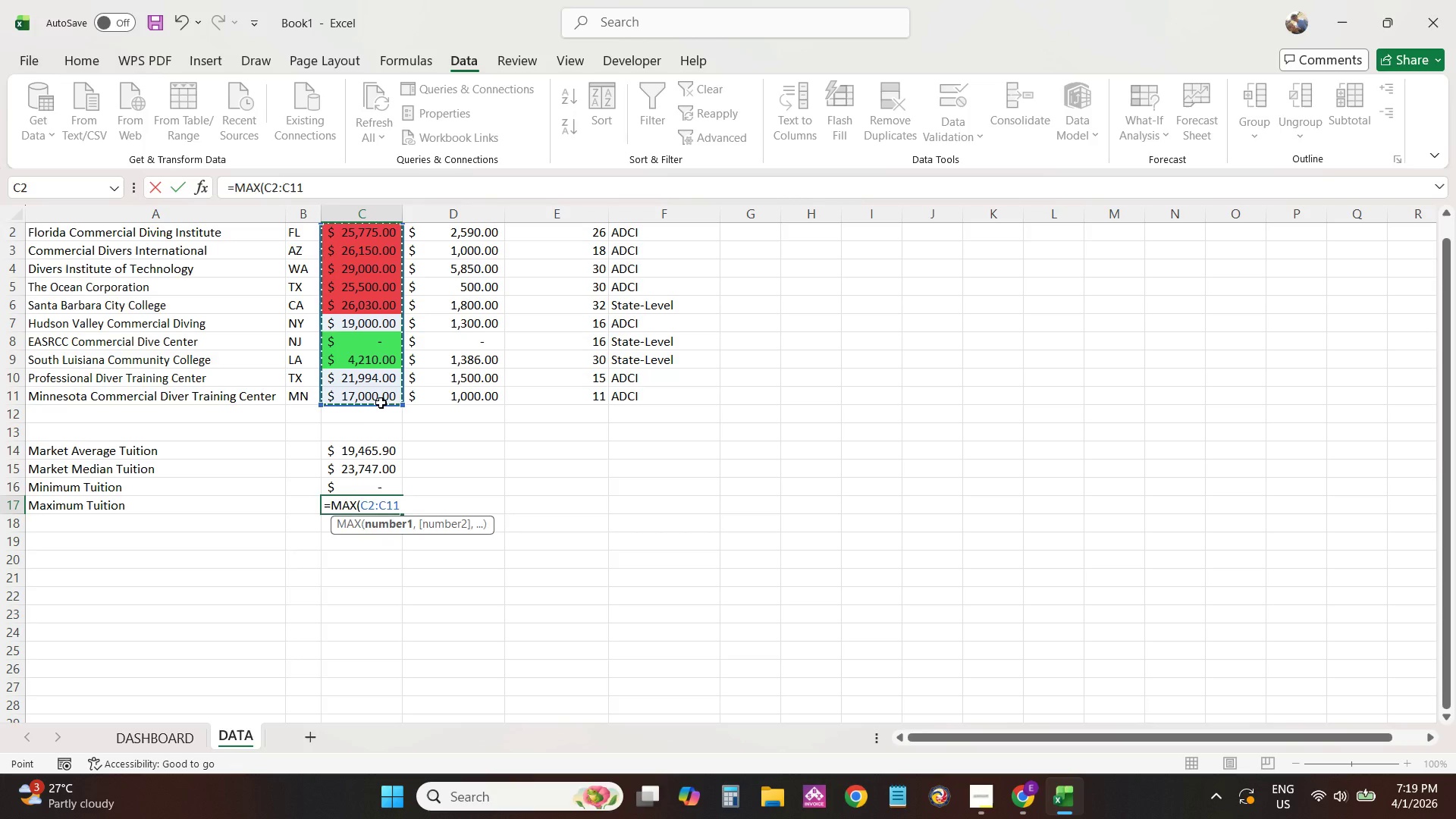 
key(Enter)
 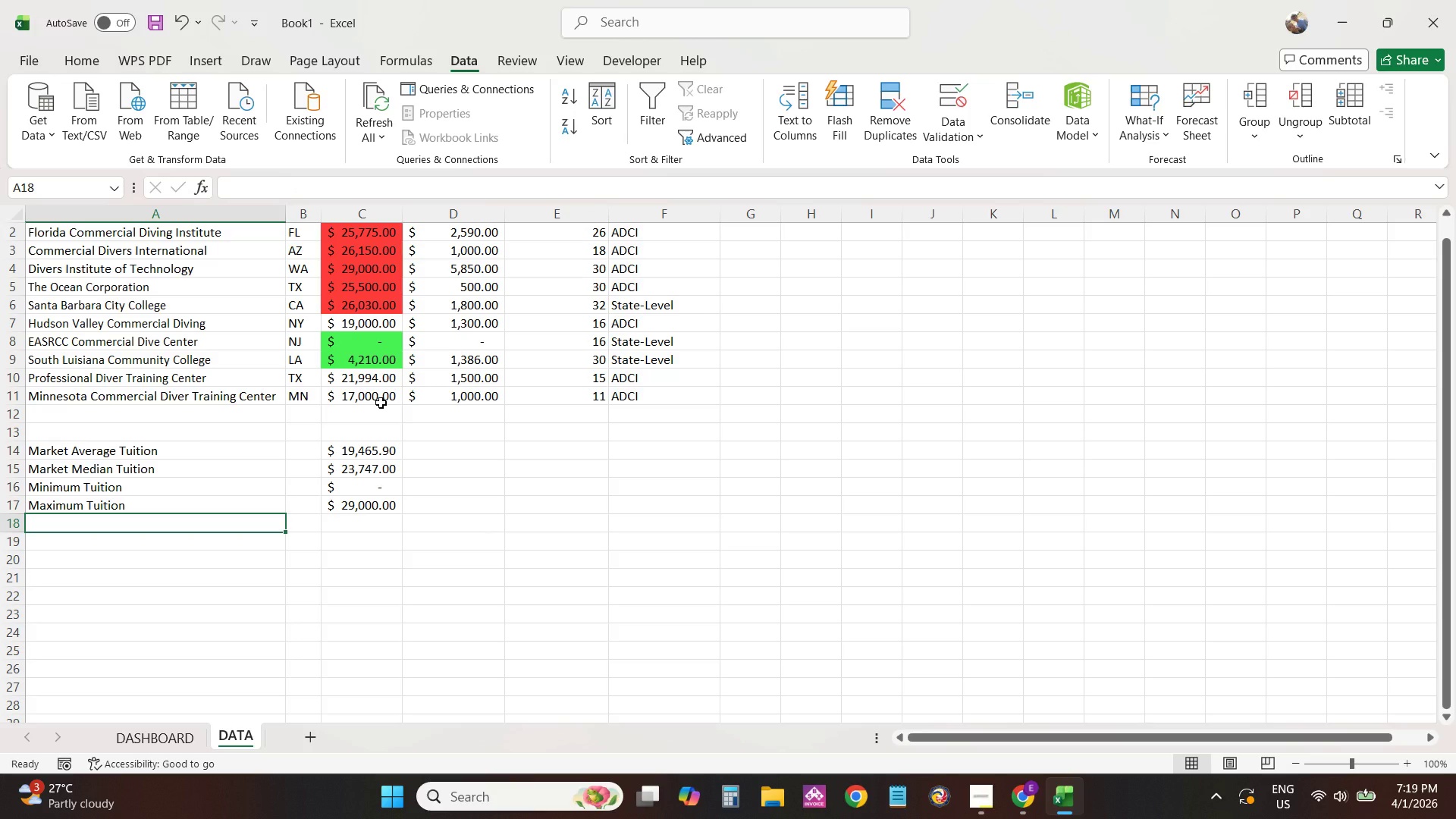 
wait(6.11)
 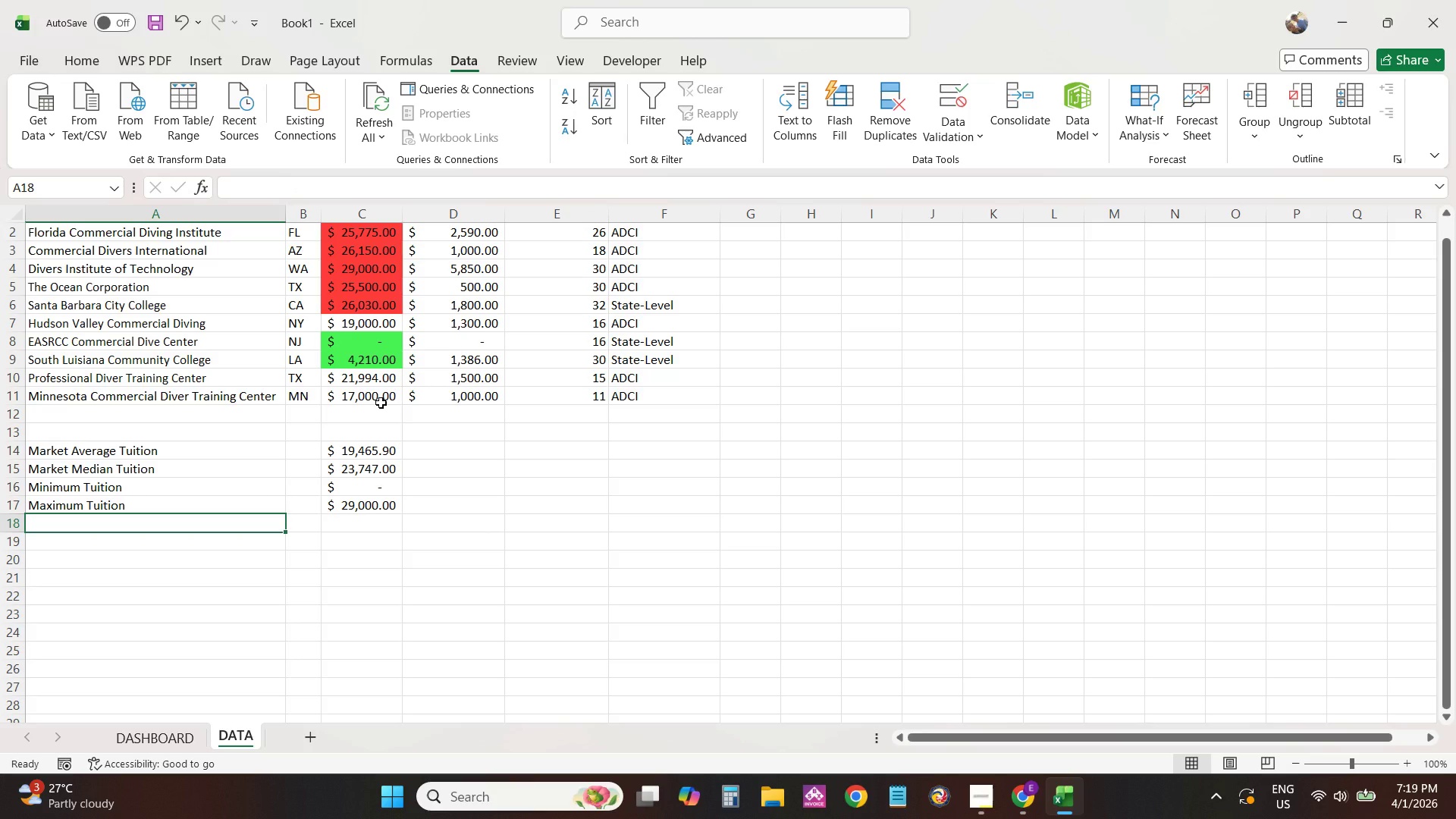 
type(Abyssal Tech Proposed)
key(Tab)
 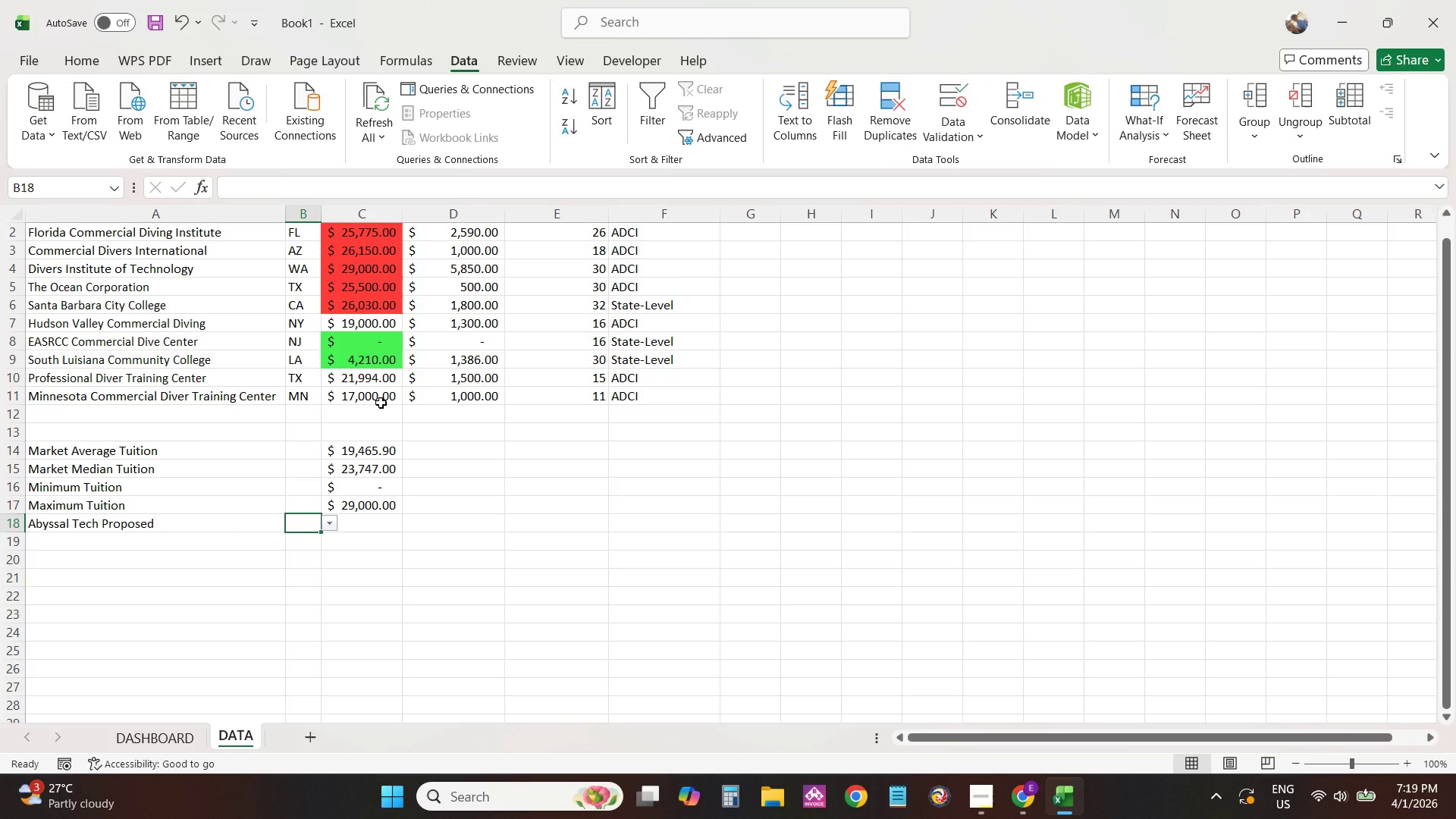 
wait(15.86)
 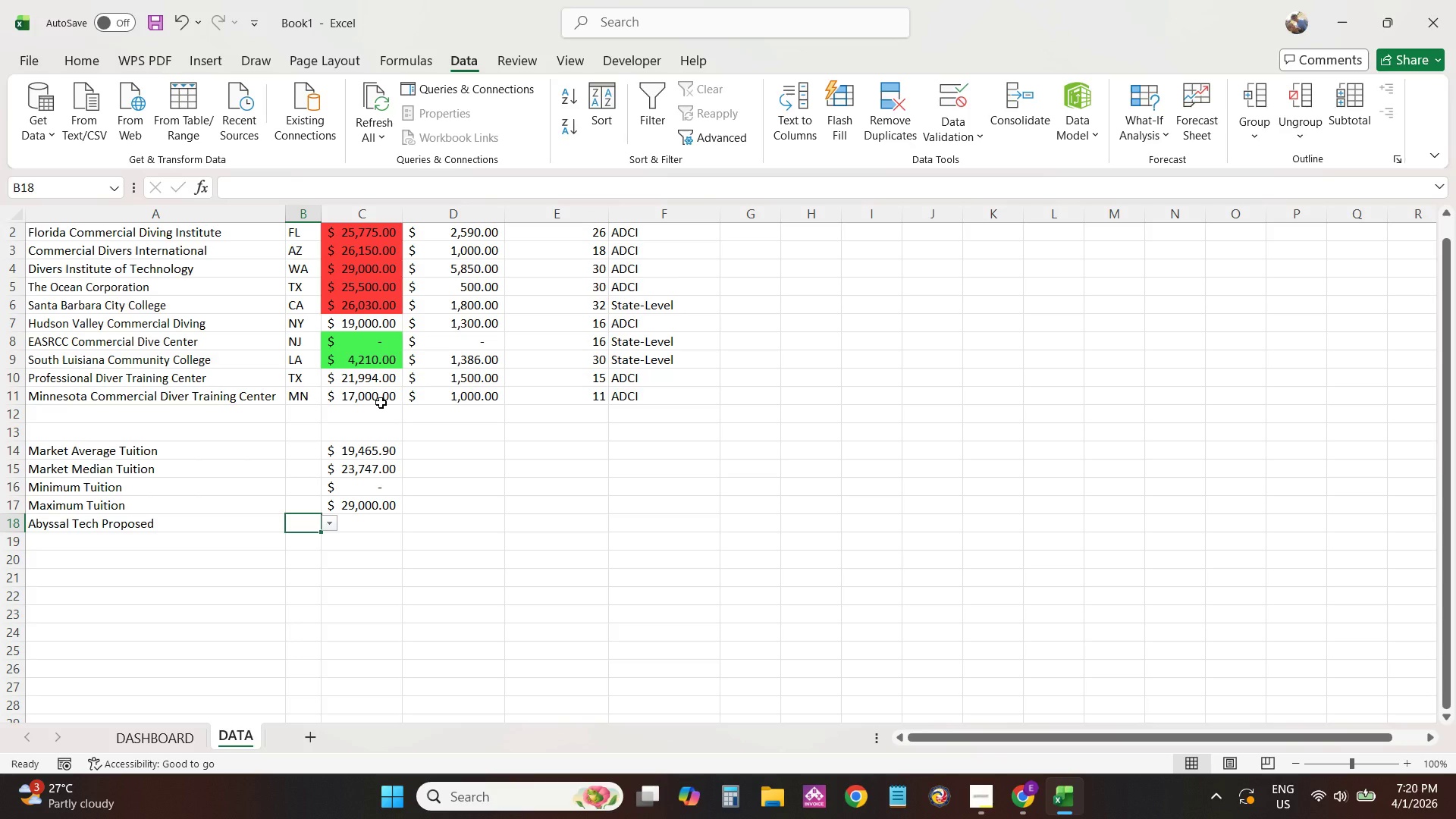 
key(ArrowUp)
 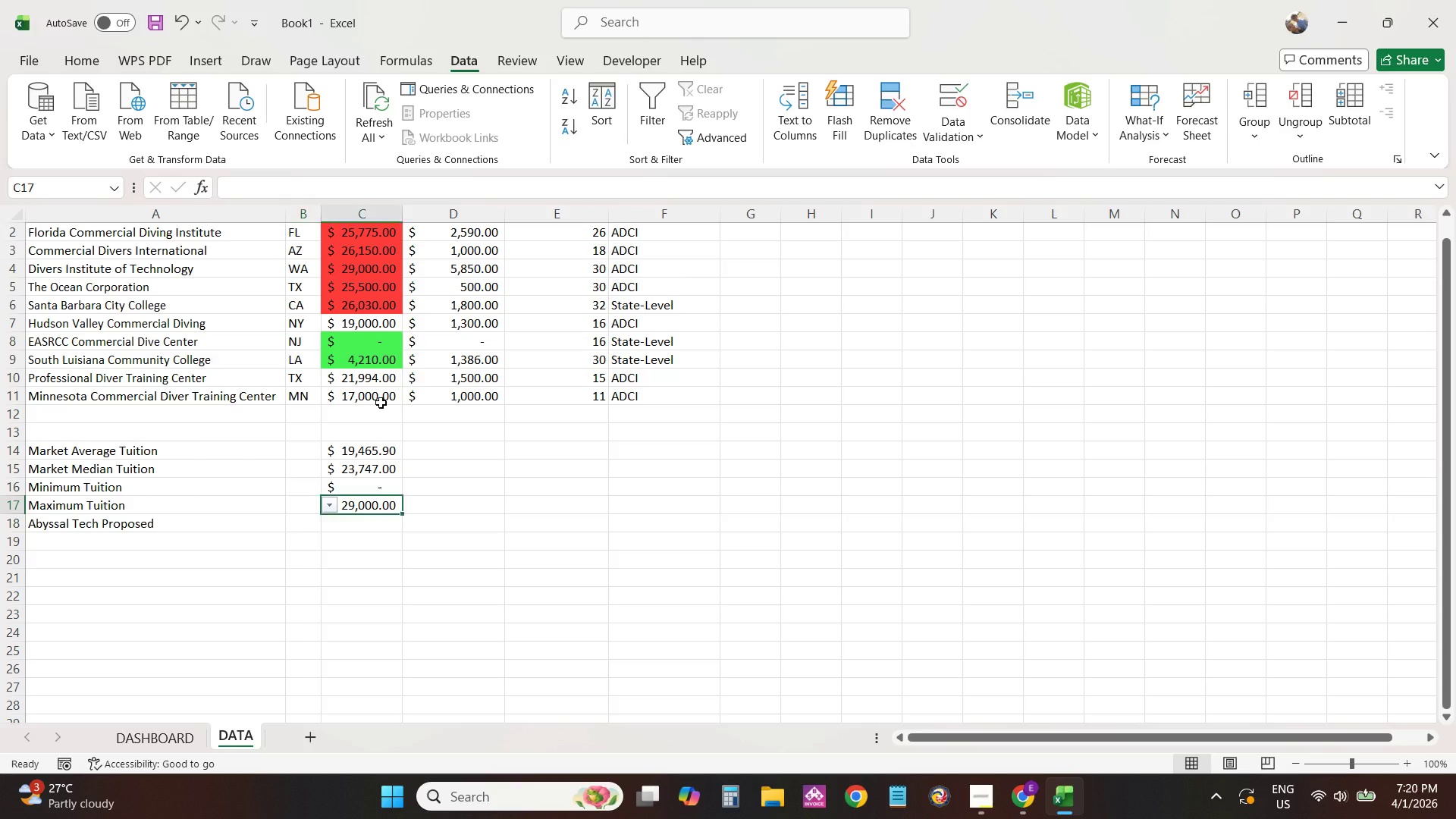 
key(ArrowRight)
 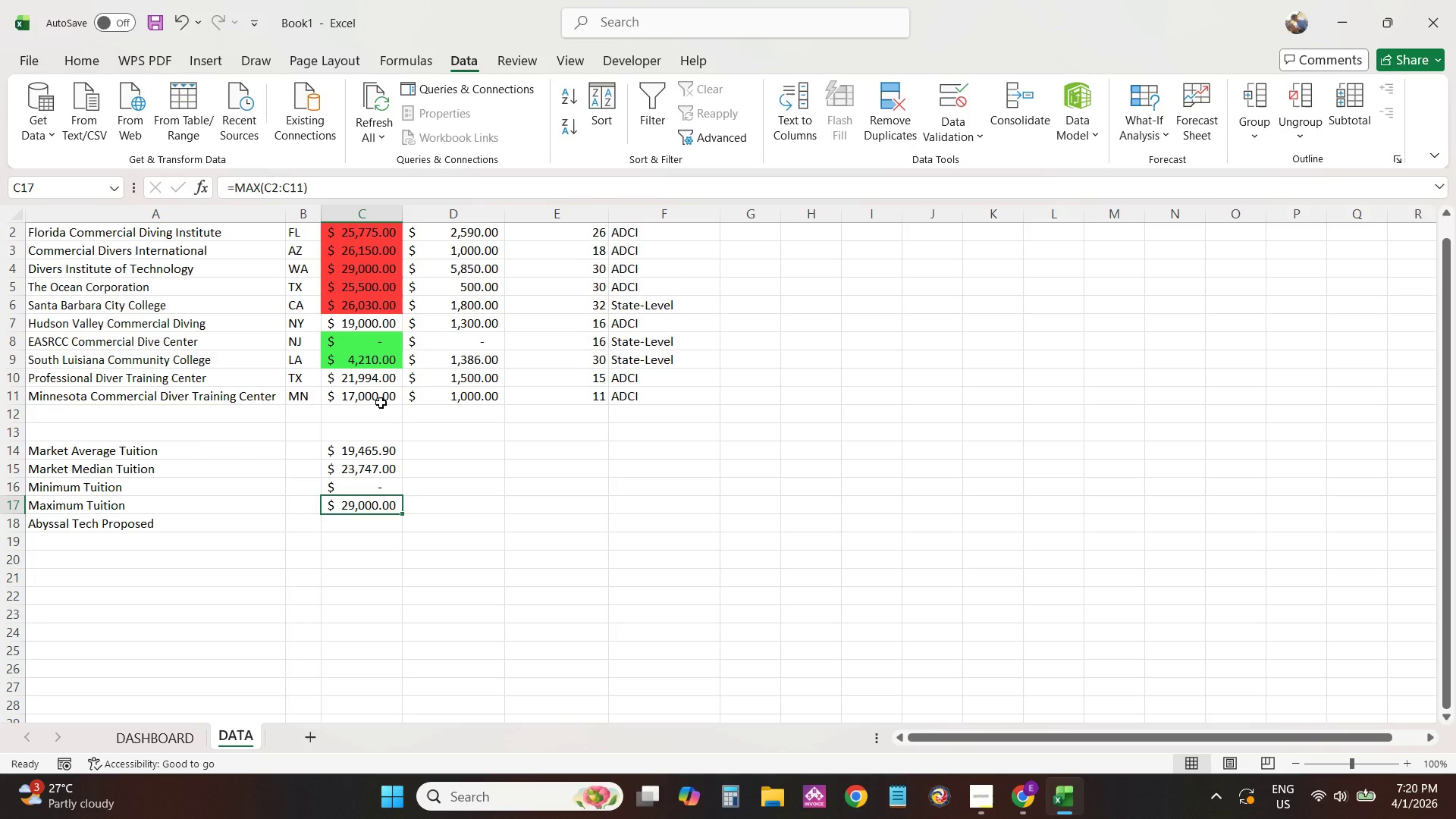 
key(ArrowDown)
 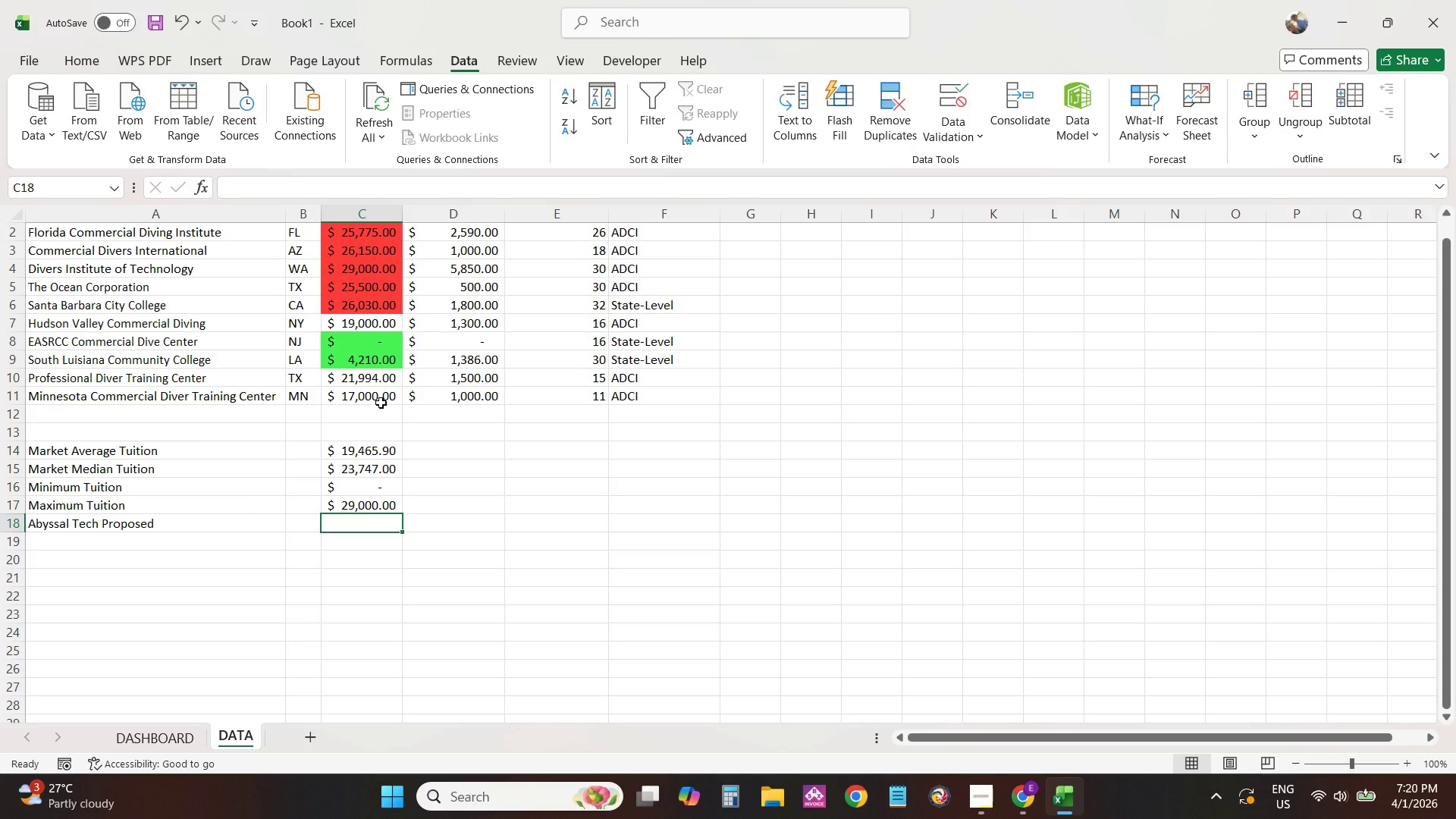 
key(Numpad2)
 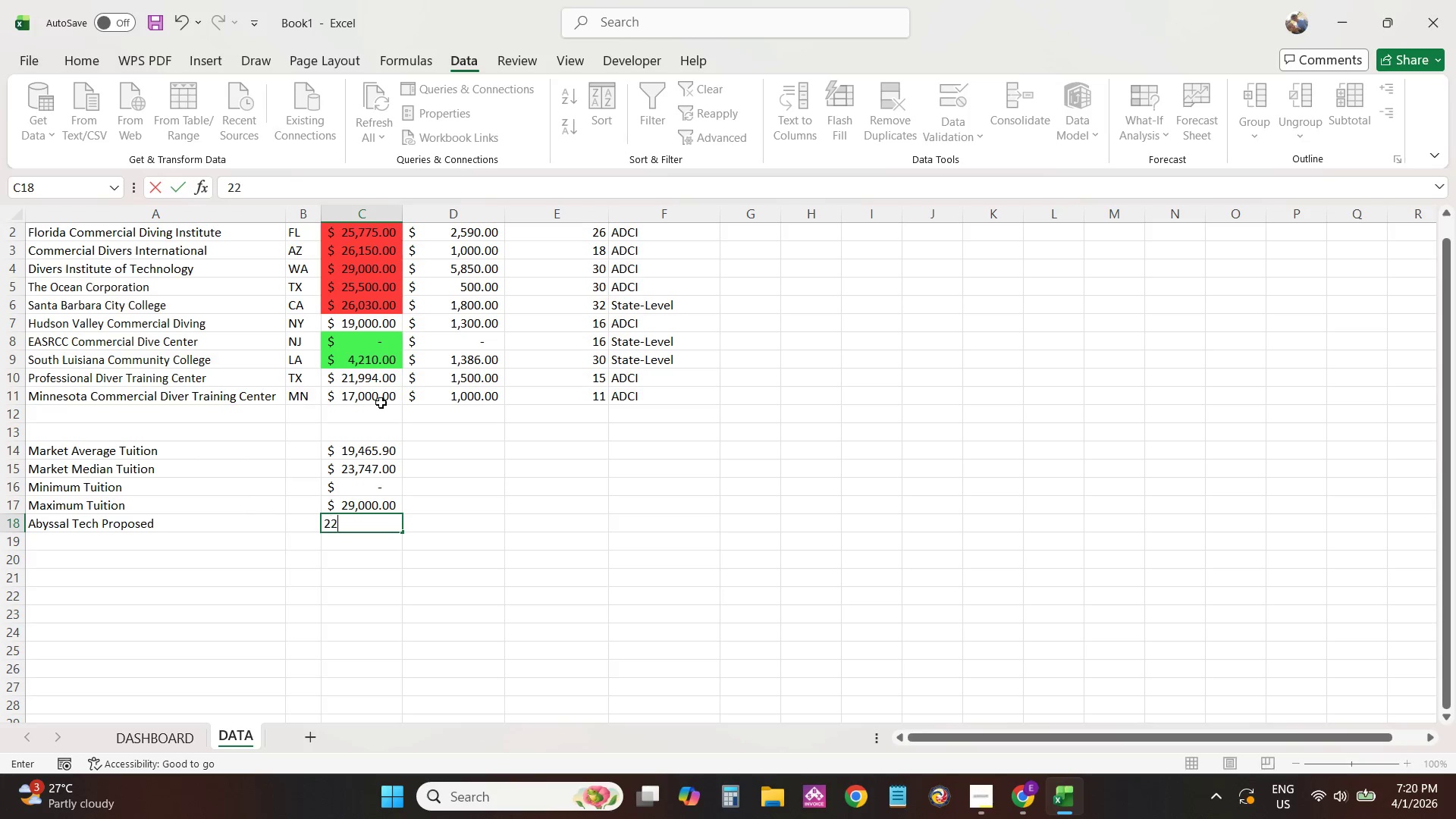 
key(Numpad2)
 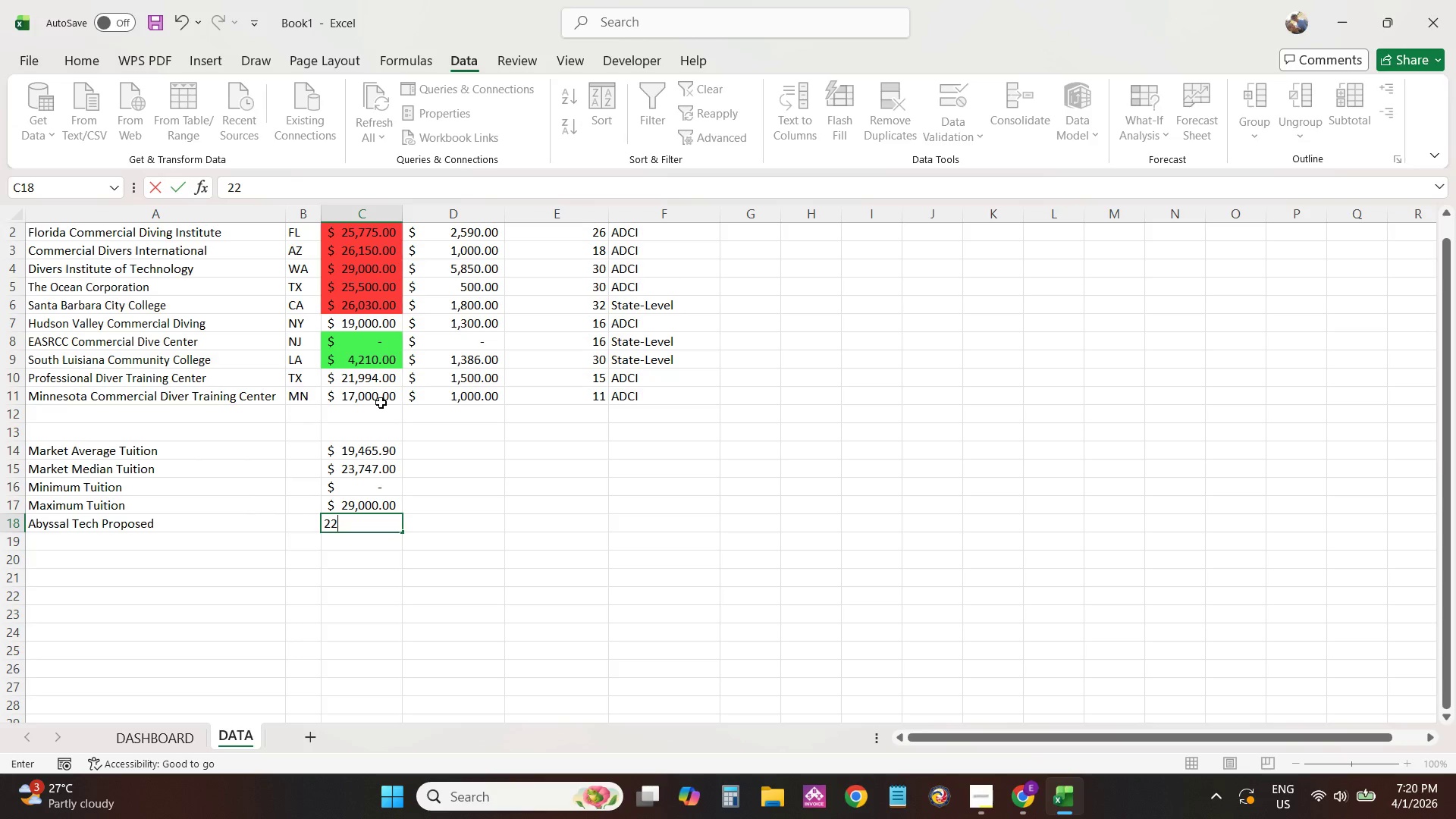 
key(Numpad5)
 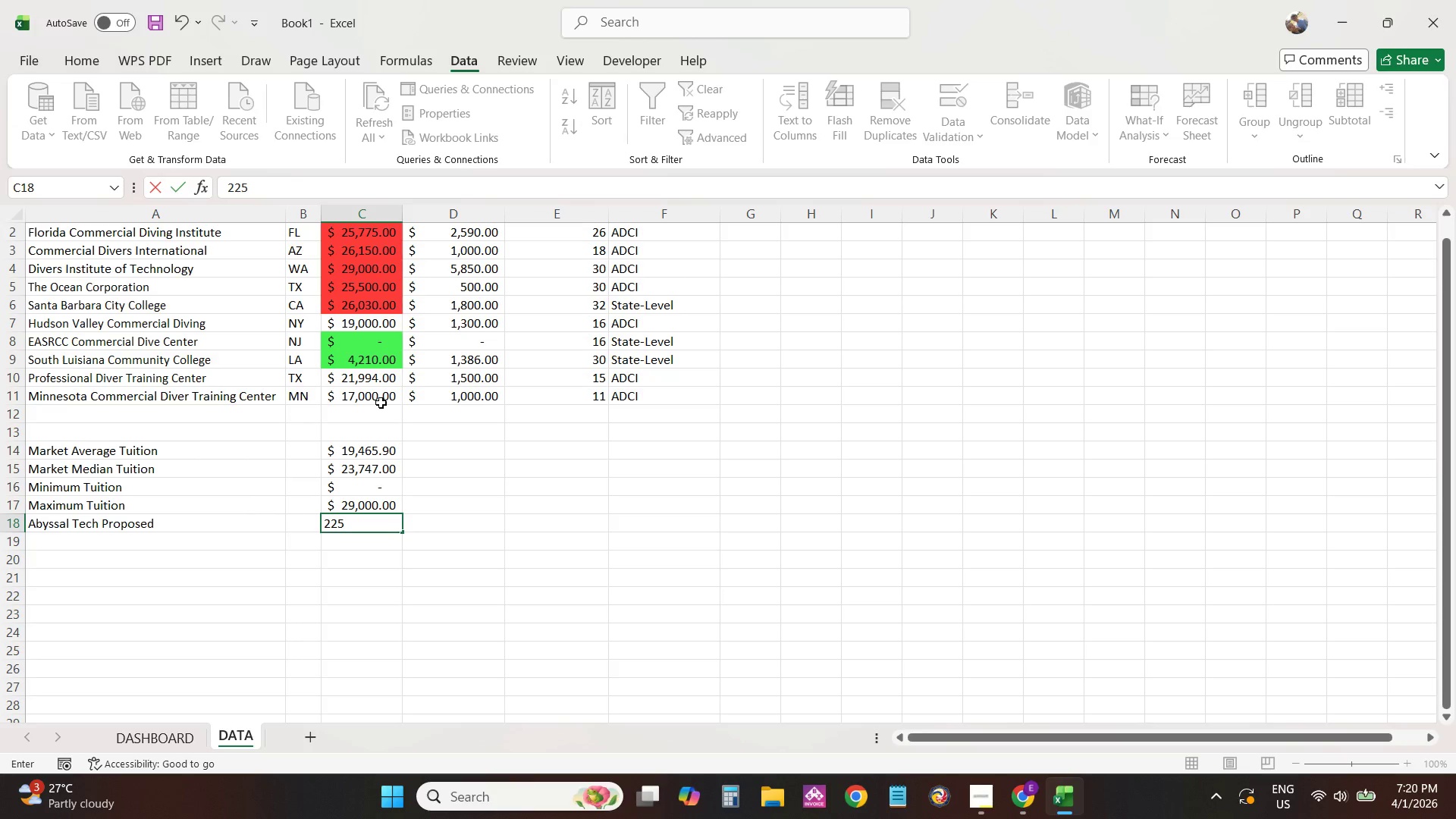 
key(Numpad0)
 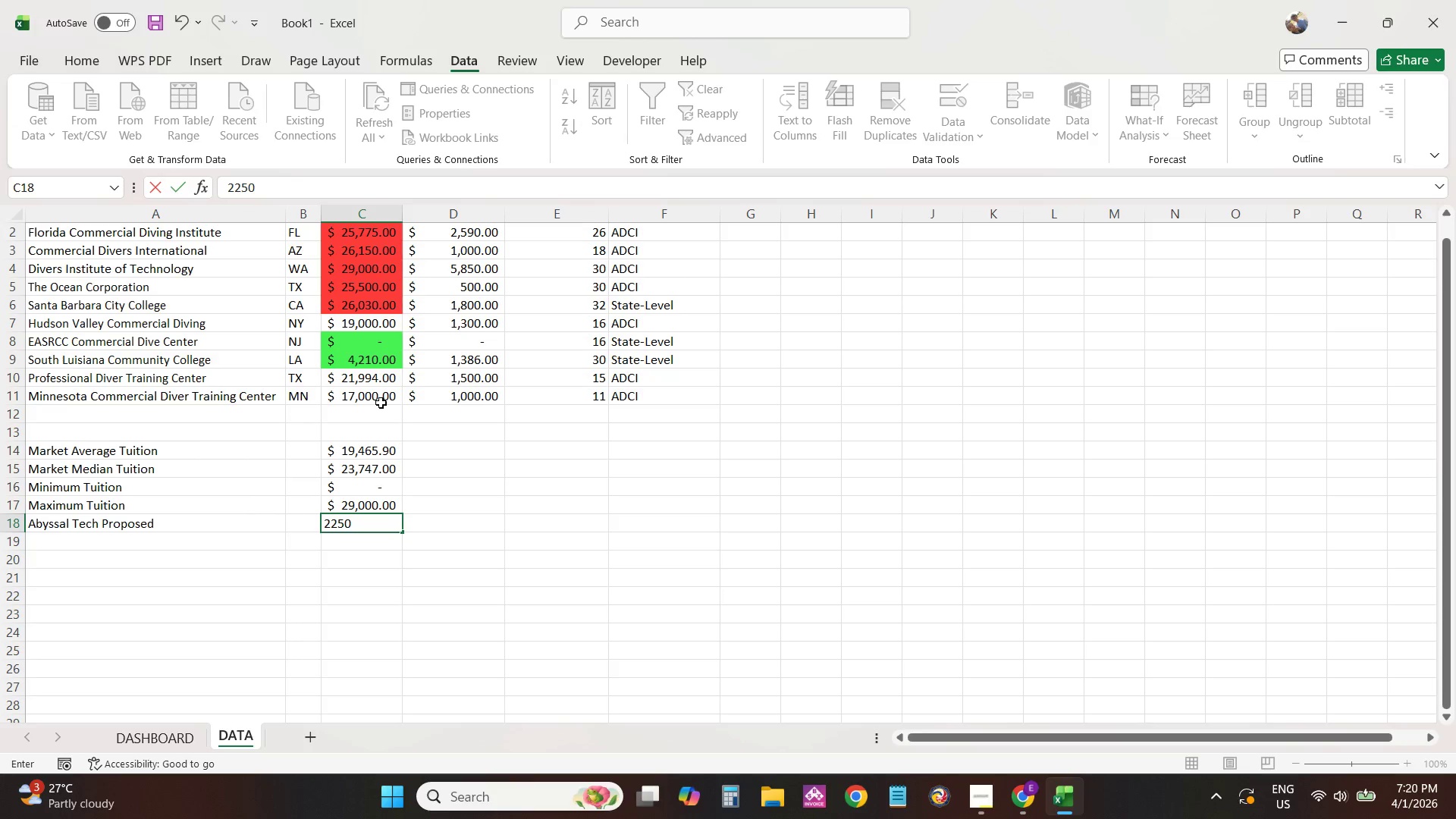 
key(Numpad0)
 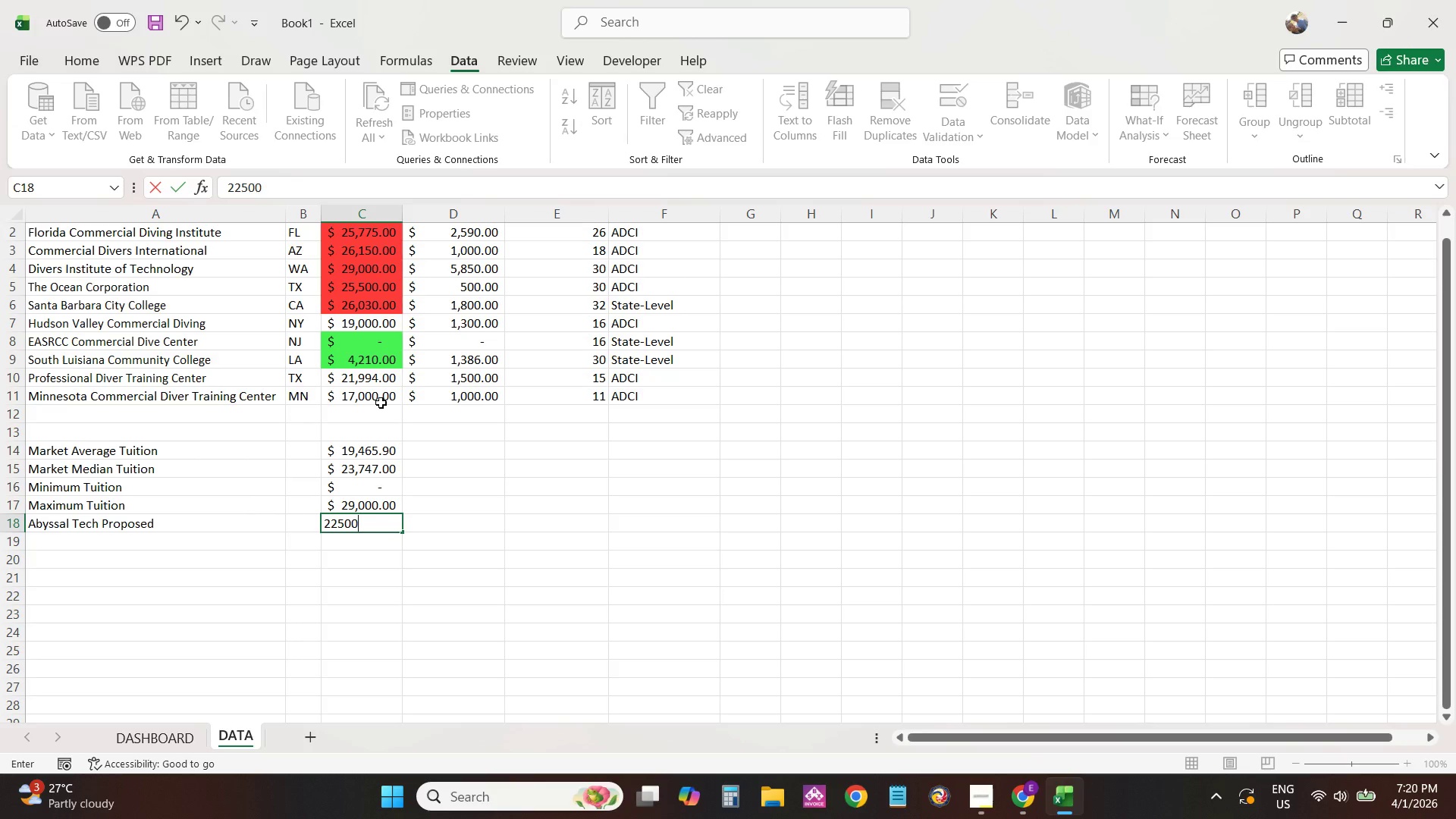 
key(NumpadEnter)
 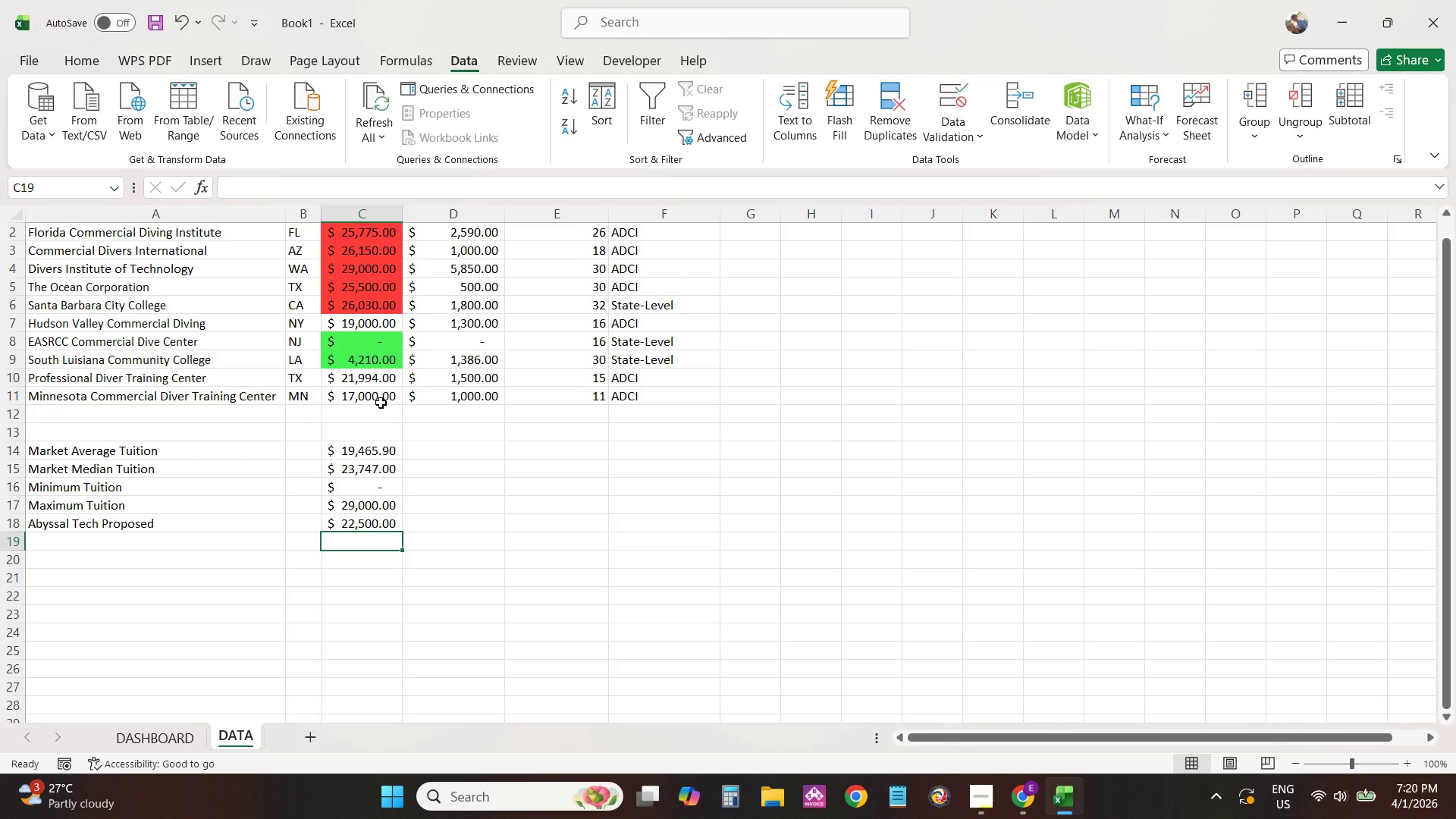 
wait(5.69)
 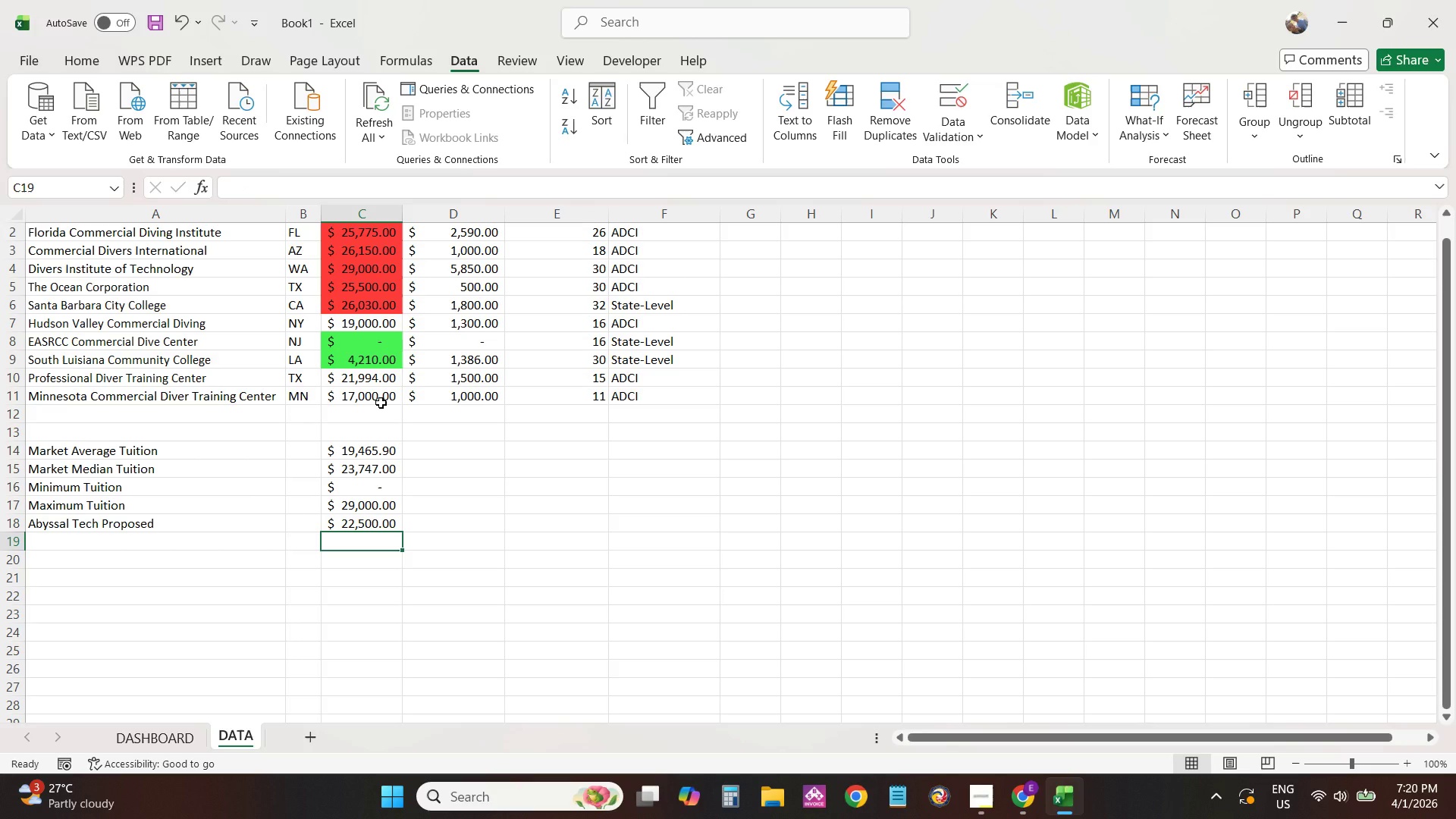 
key(ArrowLeft)
 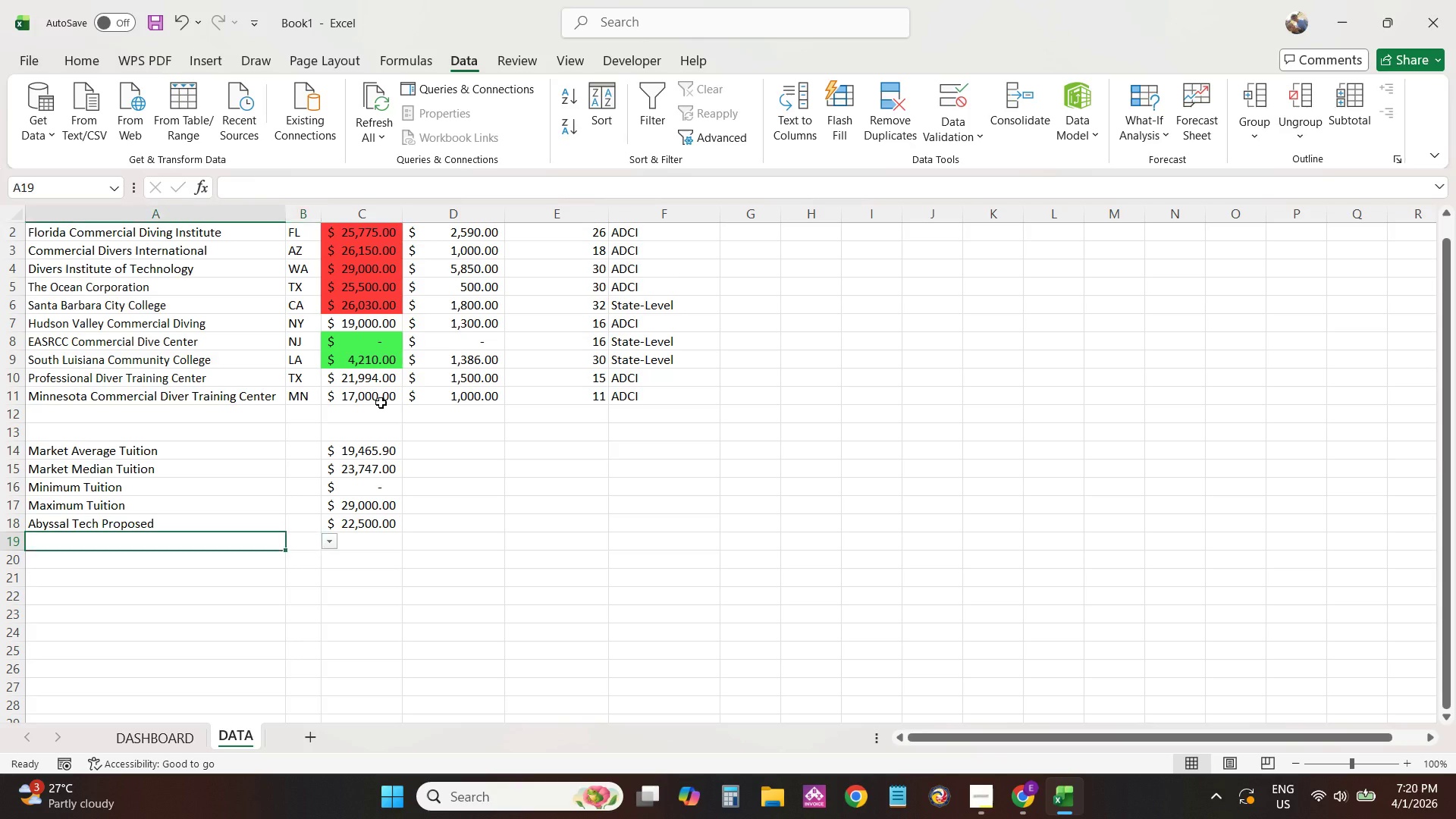 
key(ArrowLeft)
 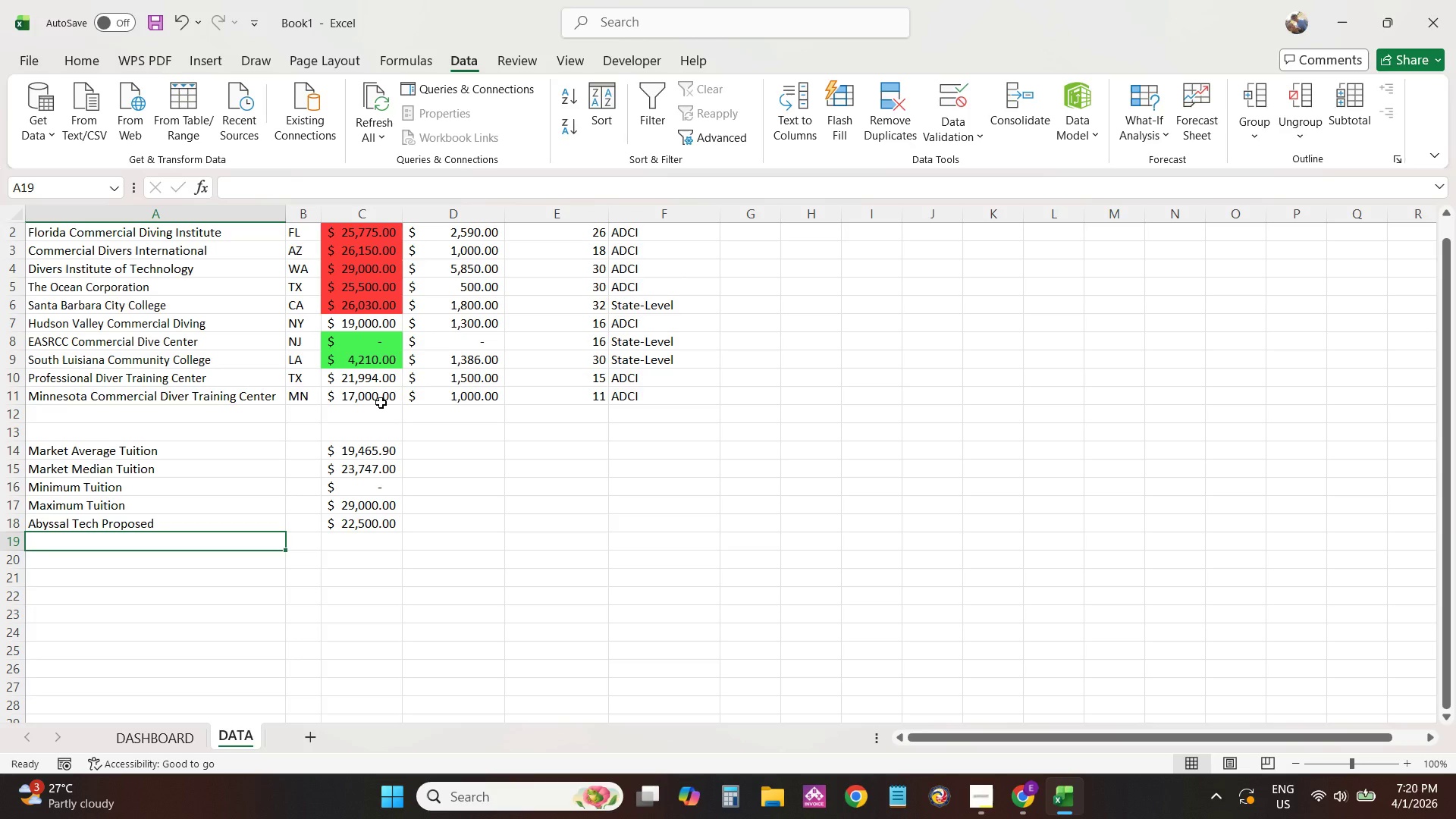 
key(ArrowLeft)
 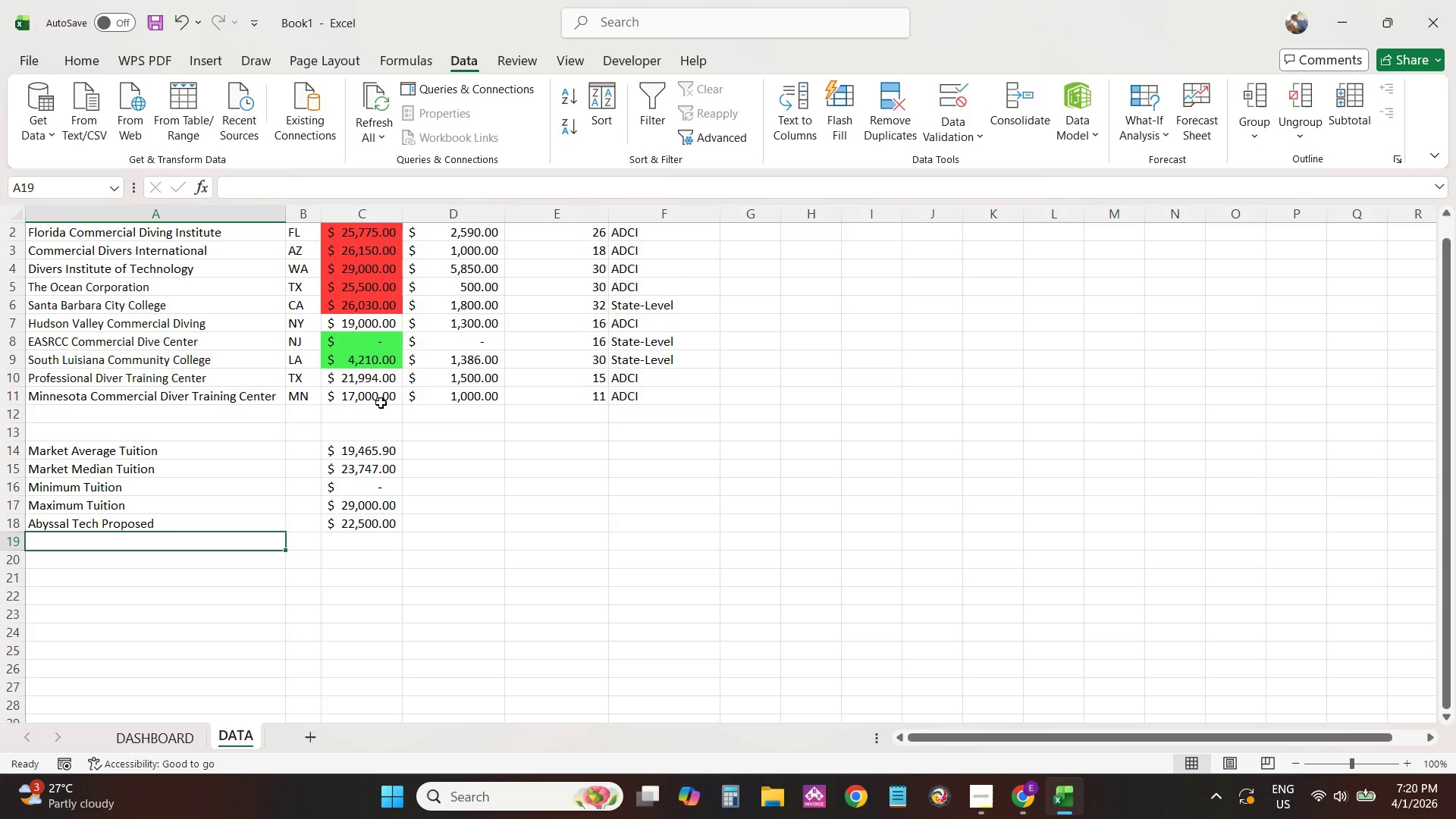 
type(Difference from AVerage)
key(Backspace)
key(Backspace)
key(Backspace)
key(Backspace)
key(Backspace)
key(Backspace)
type(verage)
key(Tab)
key(Tab)
type(=)
 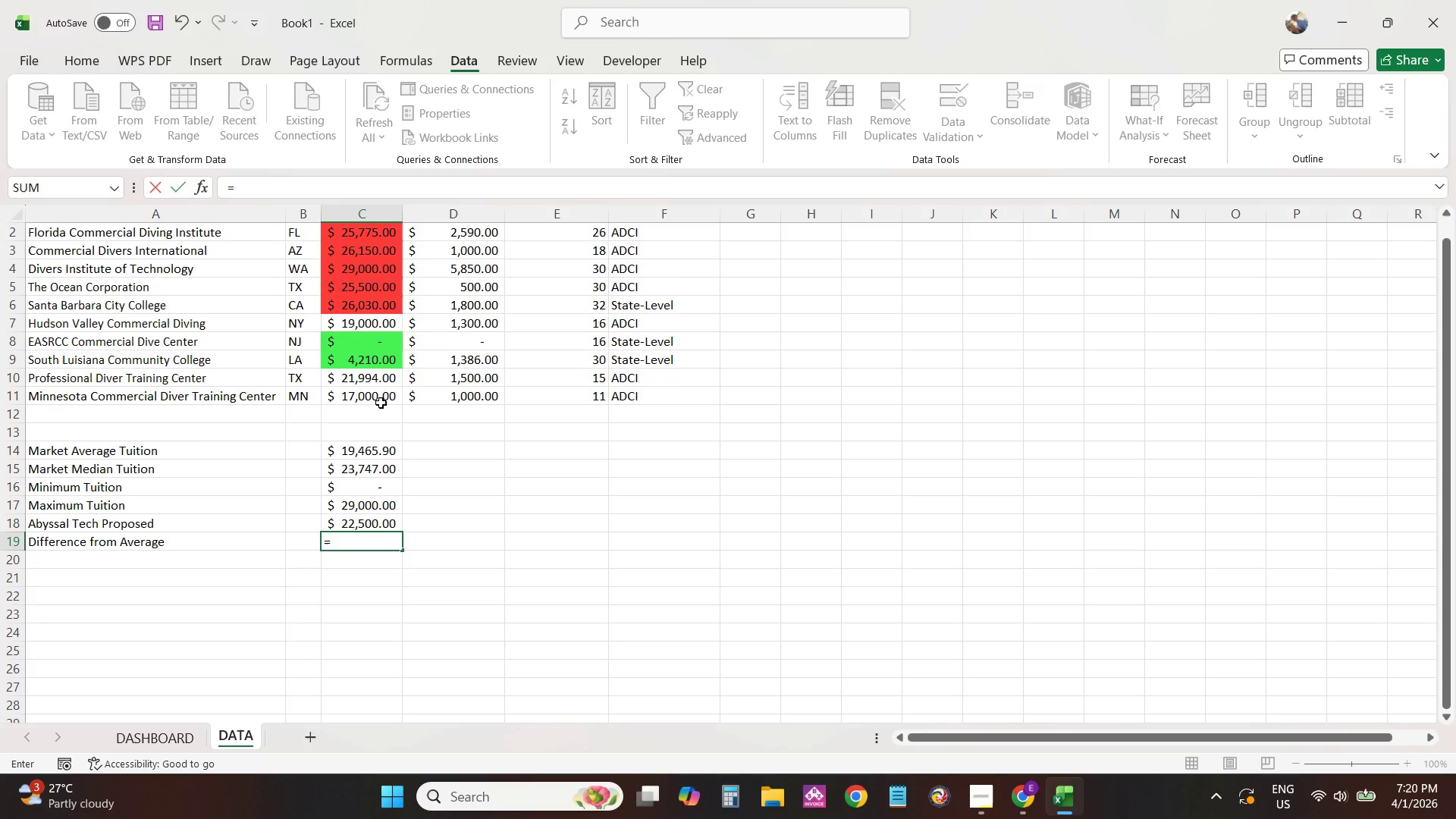 
wait(6.25)
 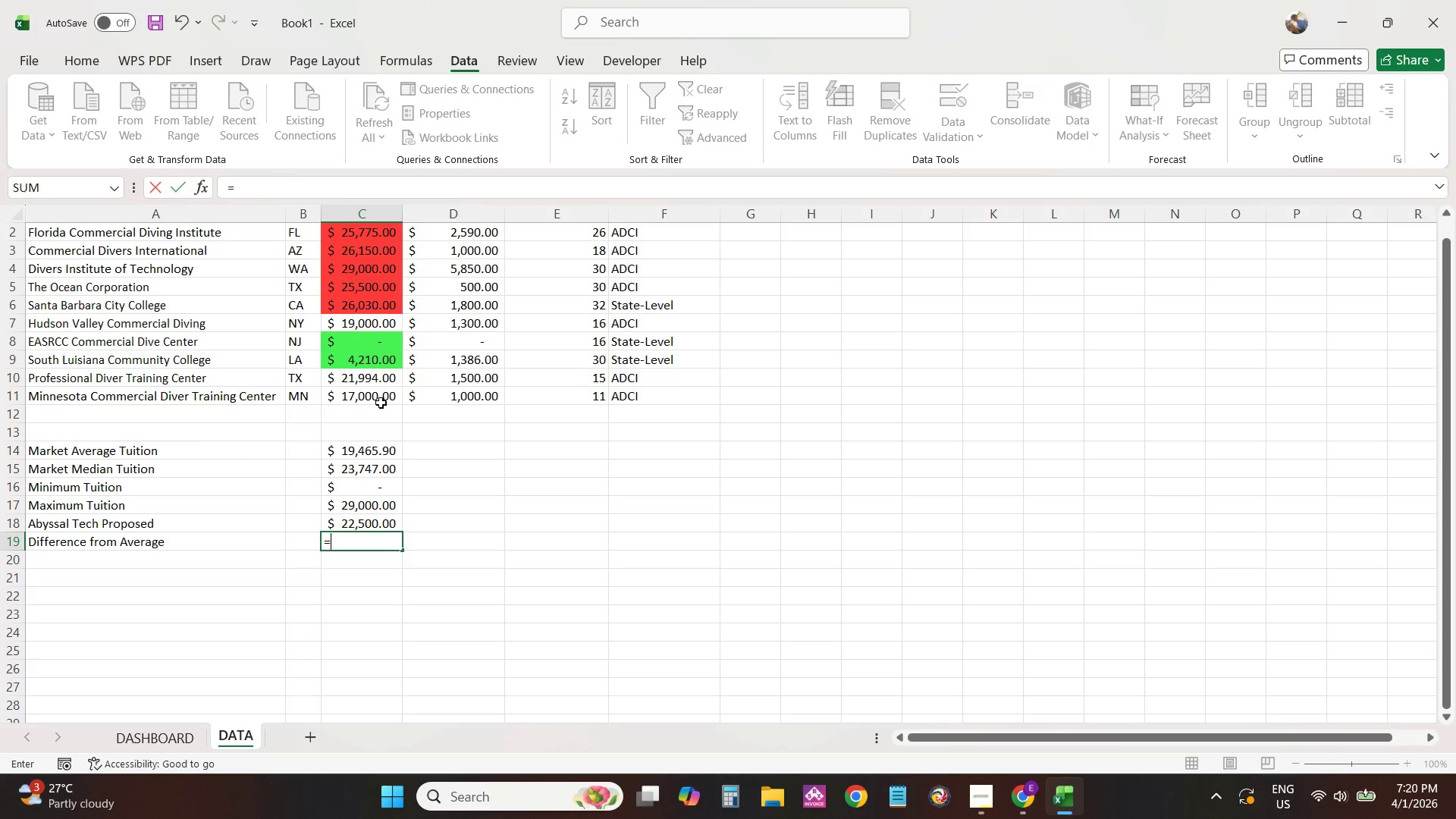 
left_click([366, 526])
 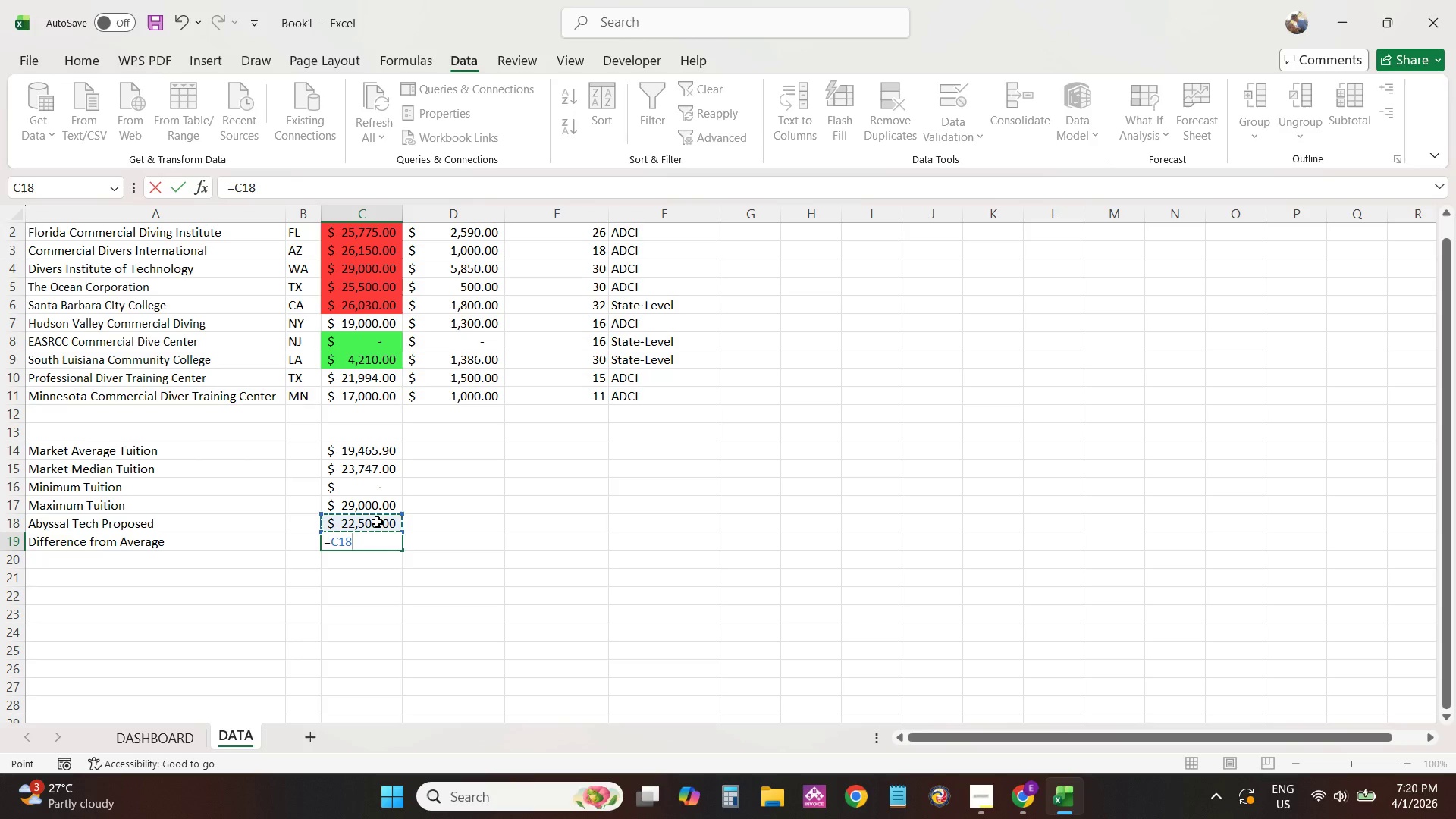 
key(Minus)
 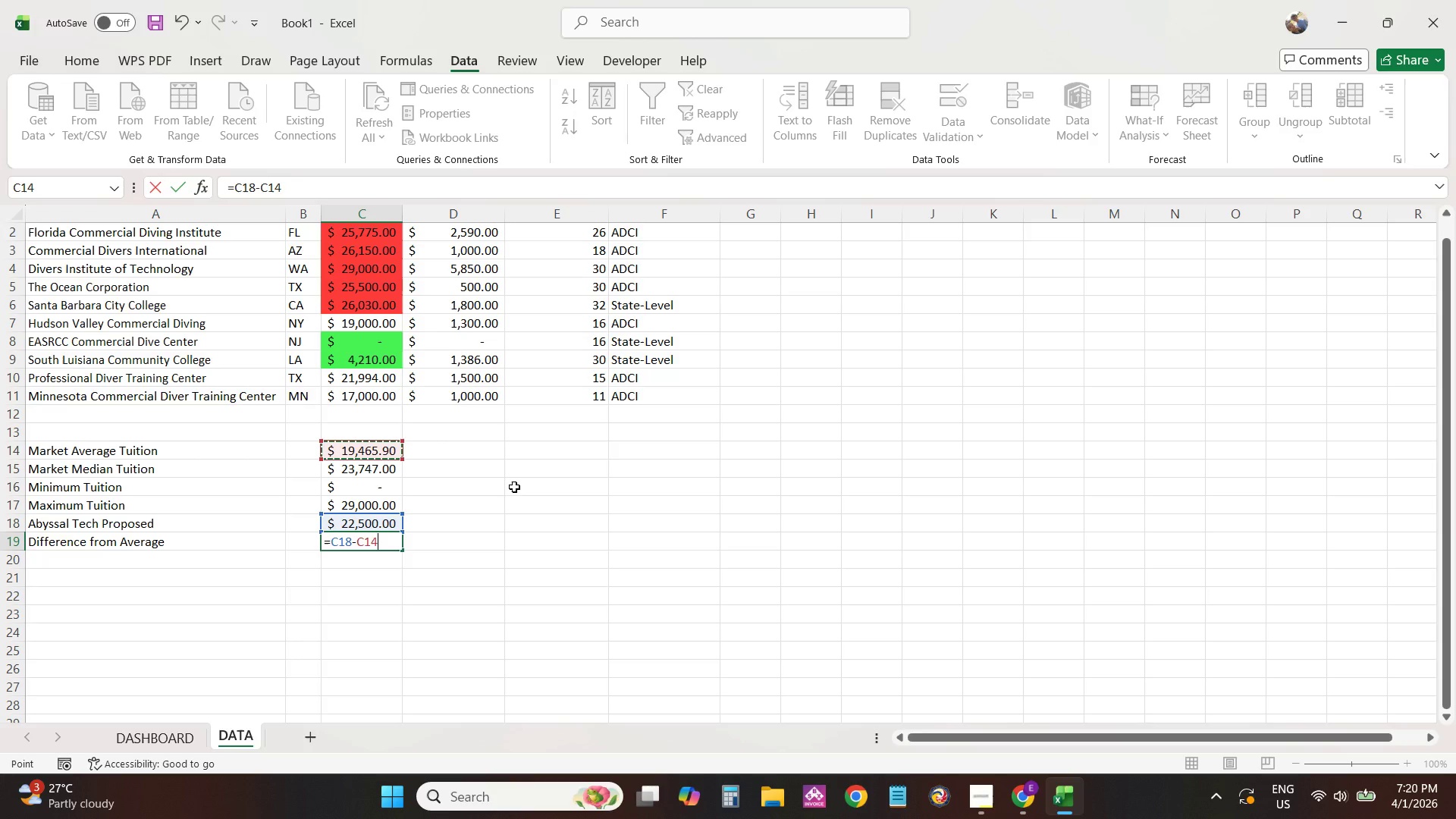 
wait(13.03)
 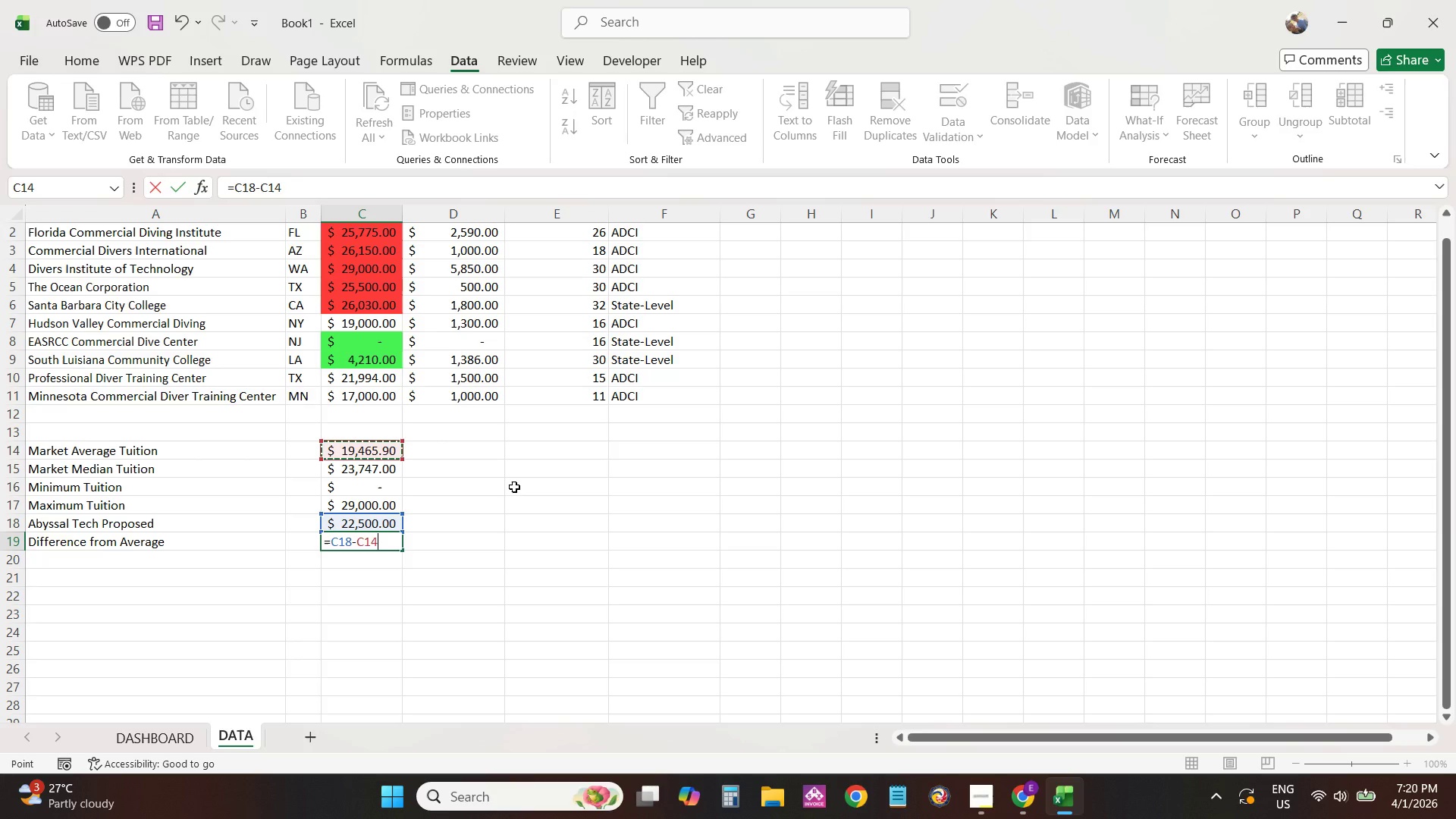 
key(NumpadEnter)
 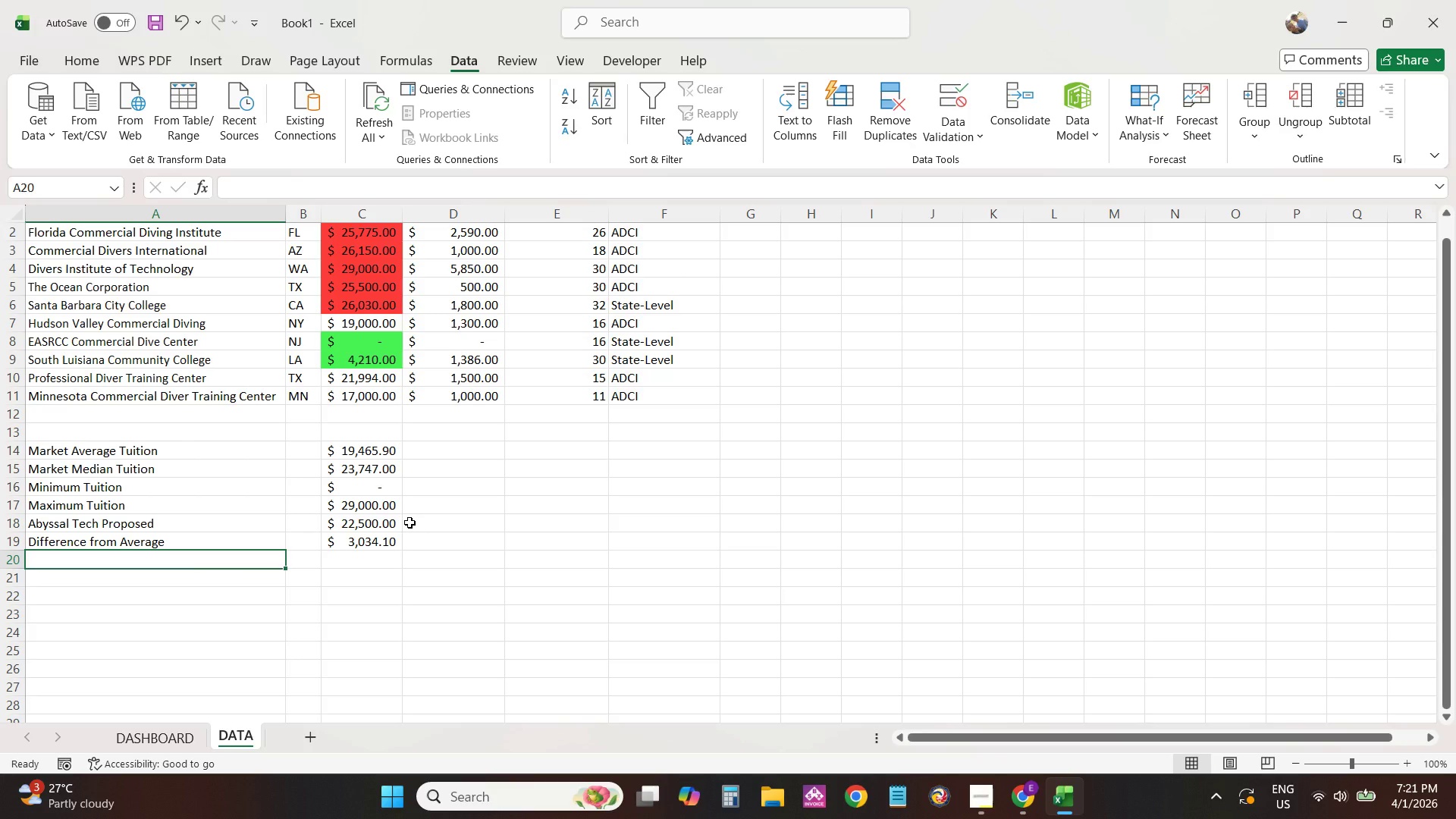 
wait(22.86)
 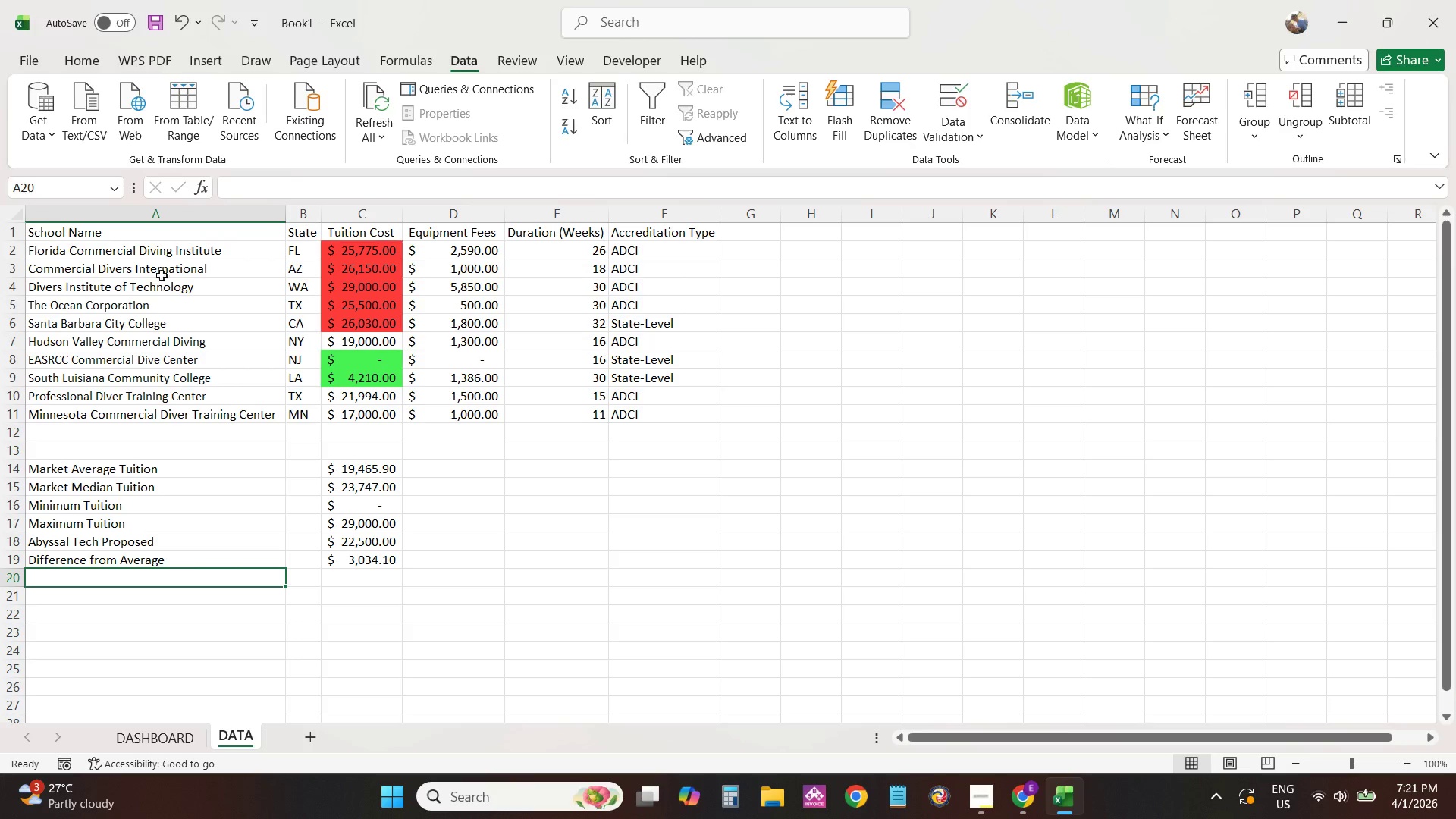 
hold_key(key=MetaLeft, duration=1.5)
 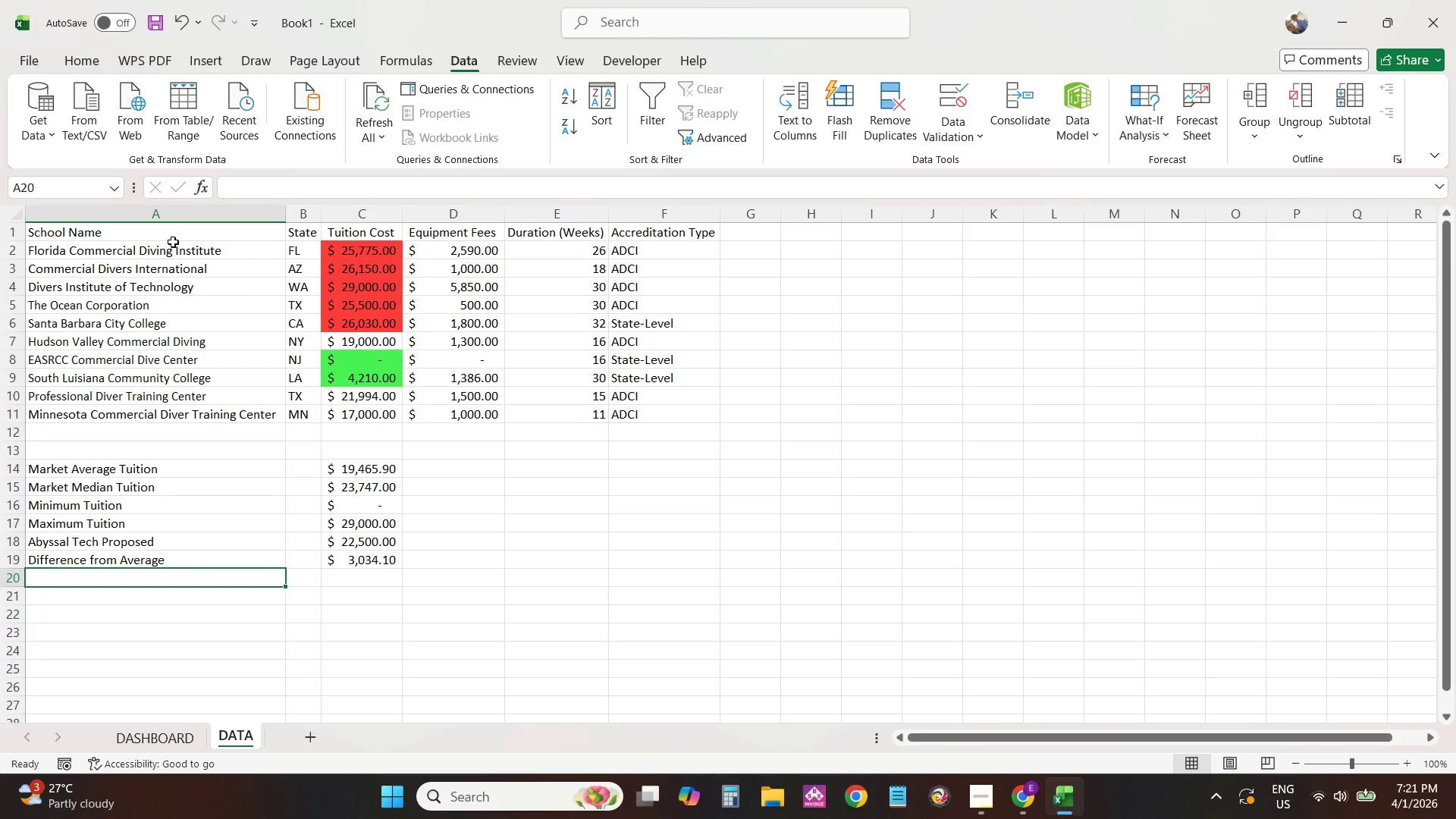 
scroll: coordinate [157, 281], scroll_direction: up, amount: 2.0
 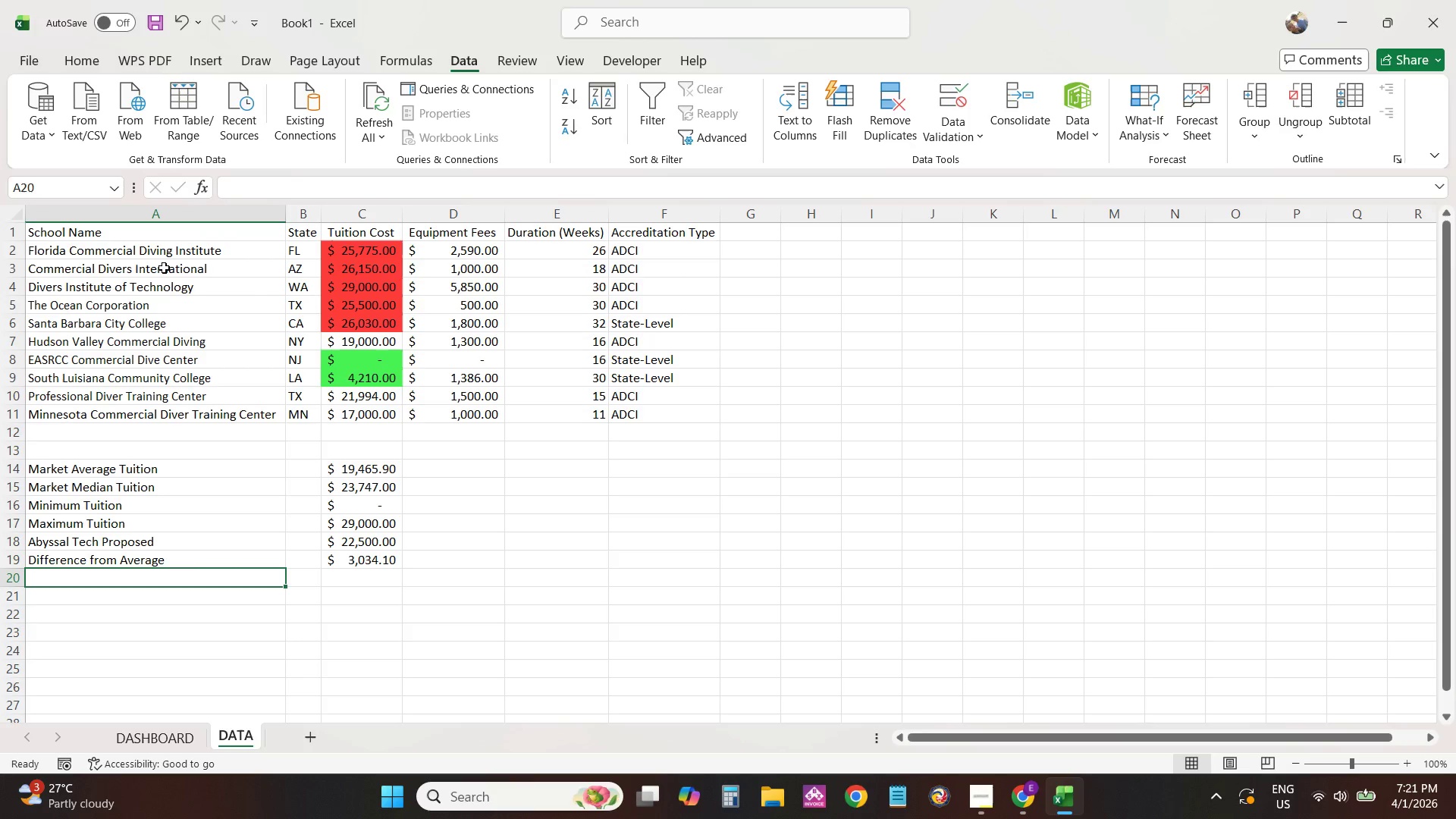 
hold_key(key=MetaLeft, duration=1.52)
left_click_drag(start_coordinate=[178, 236], to_coordinate=[177, 409])
 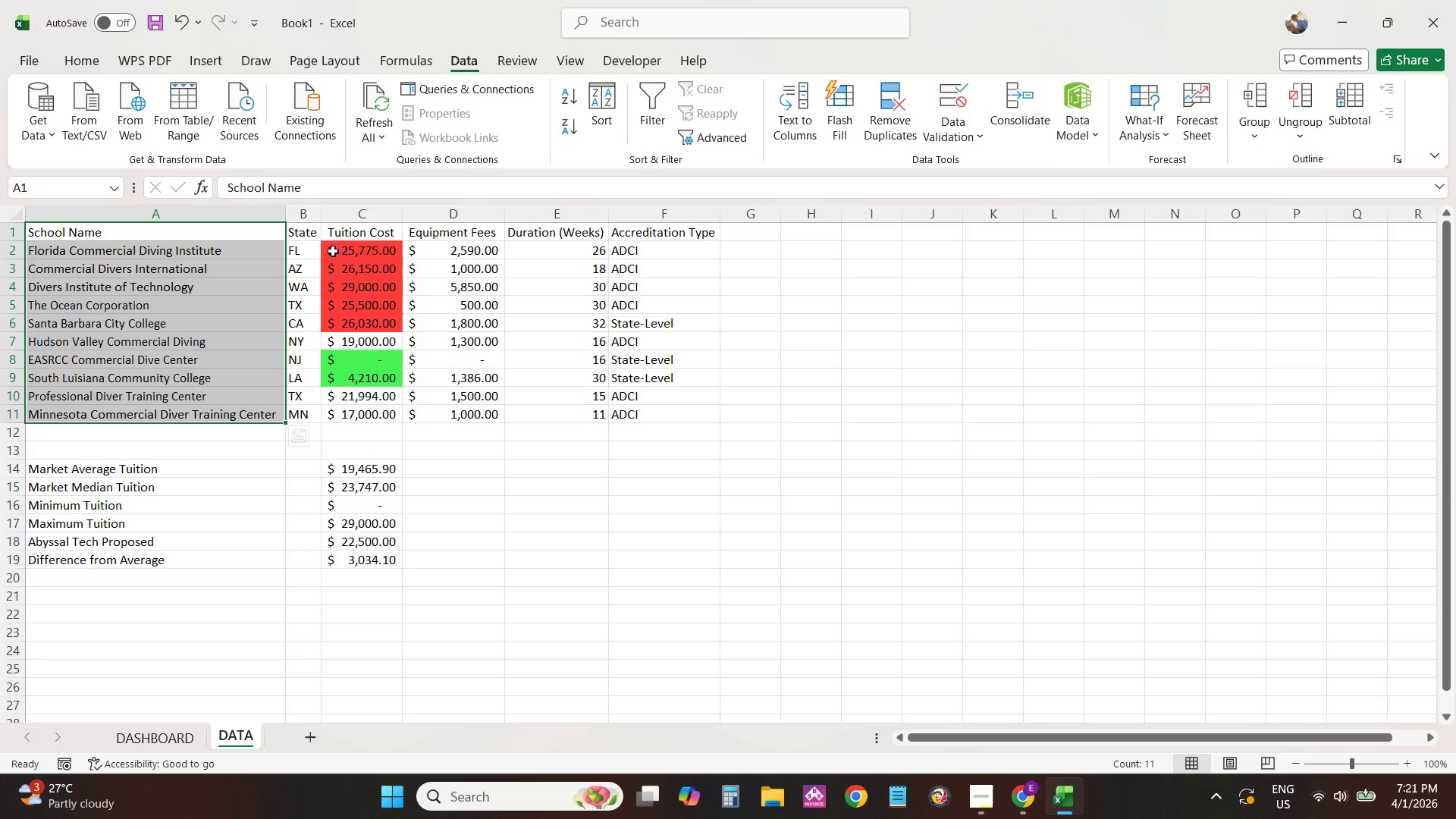 
hold_key(key=MetaLeft, duration=1.52)
 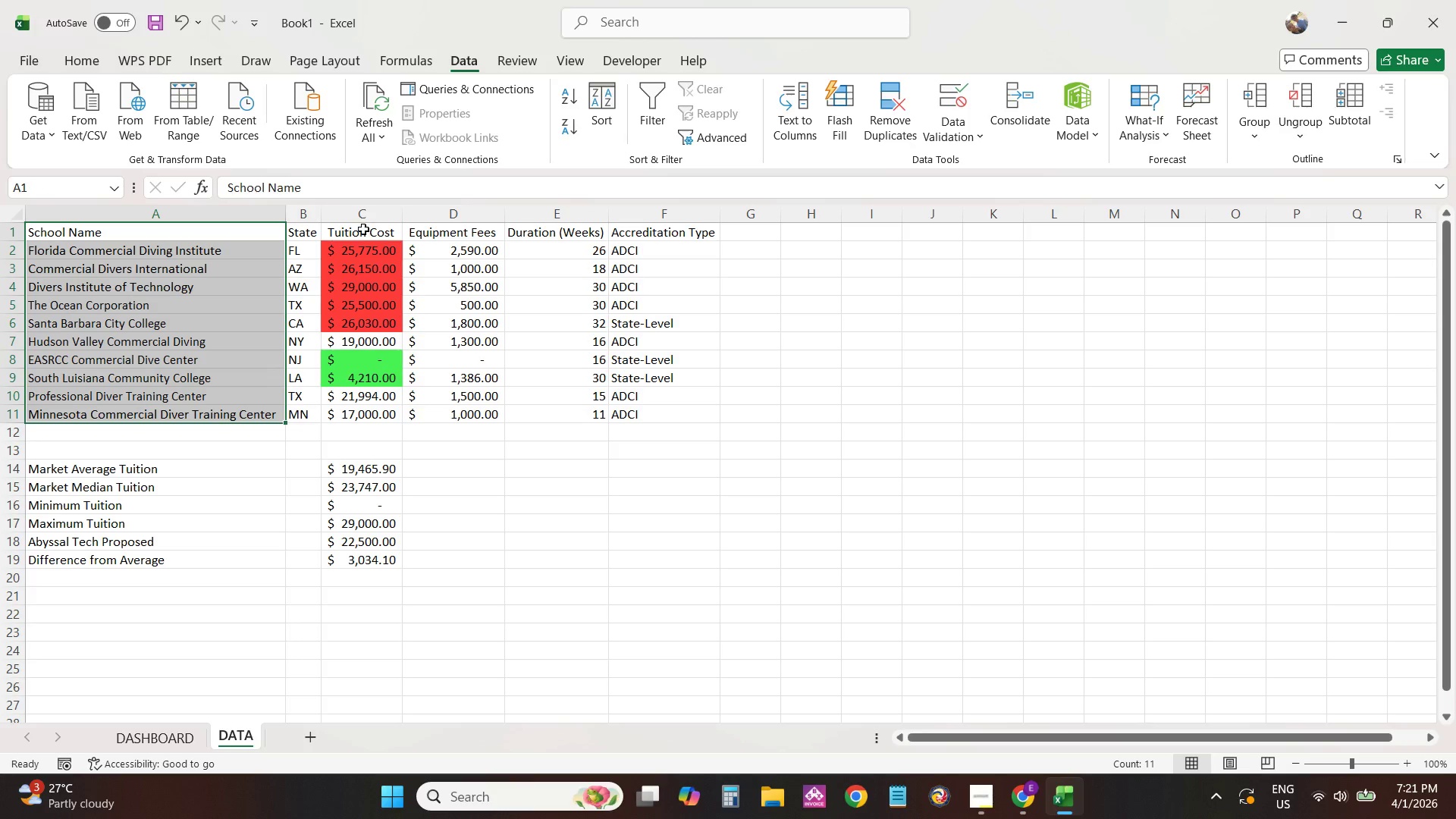 
hold_key(key=MetaLeft, duration=1.5)
 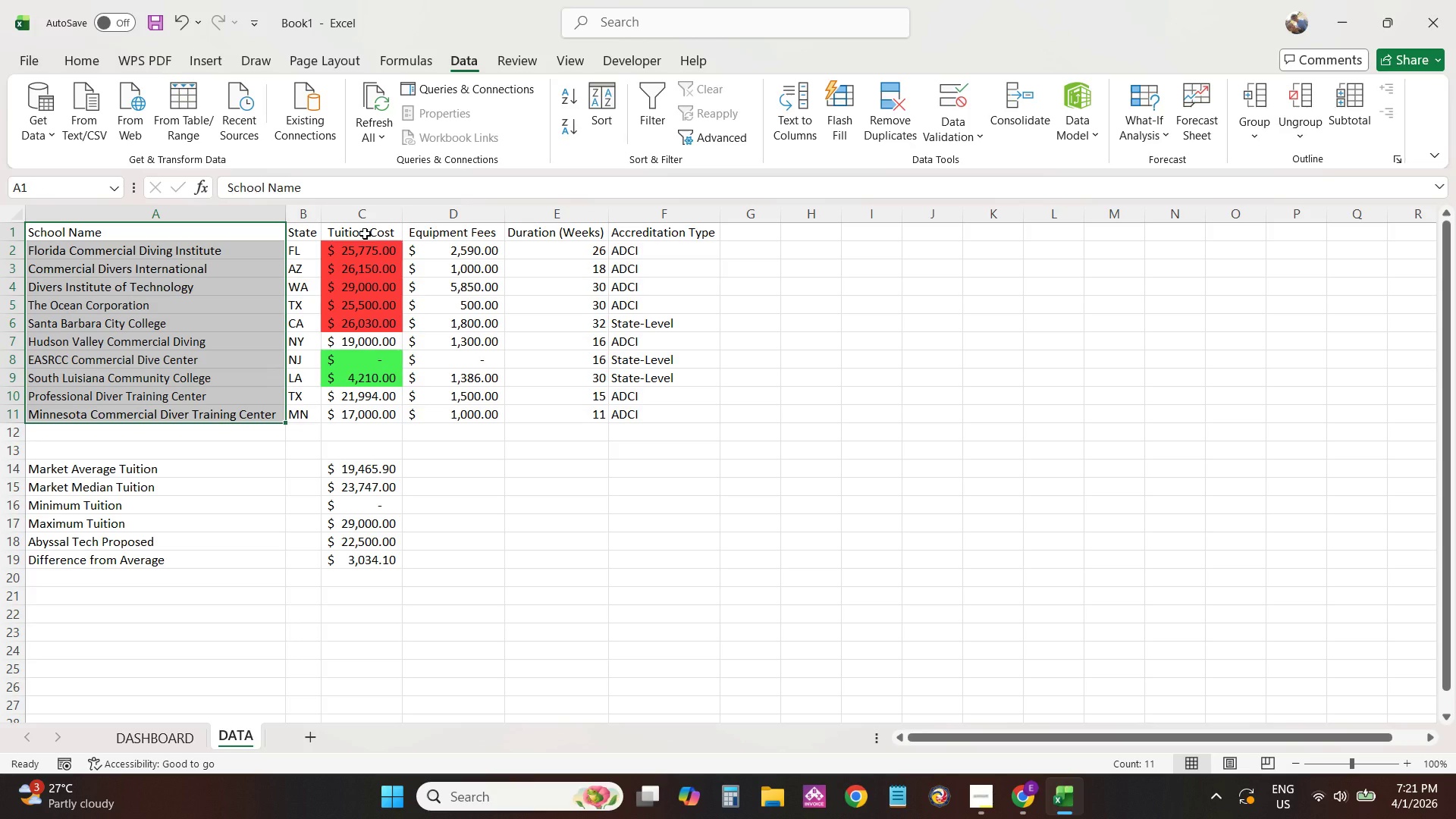 
hold_key(key=MetaLeft, duration=1.51)
left_click_drag(start_coordinate=[365, 234], to_coordinate=[365, 410])
 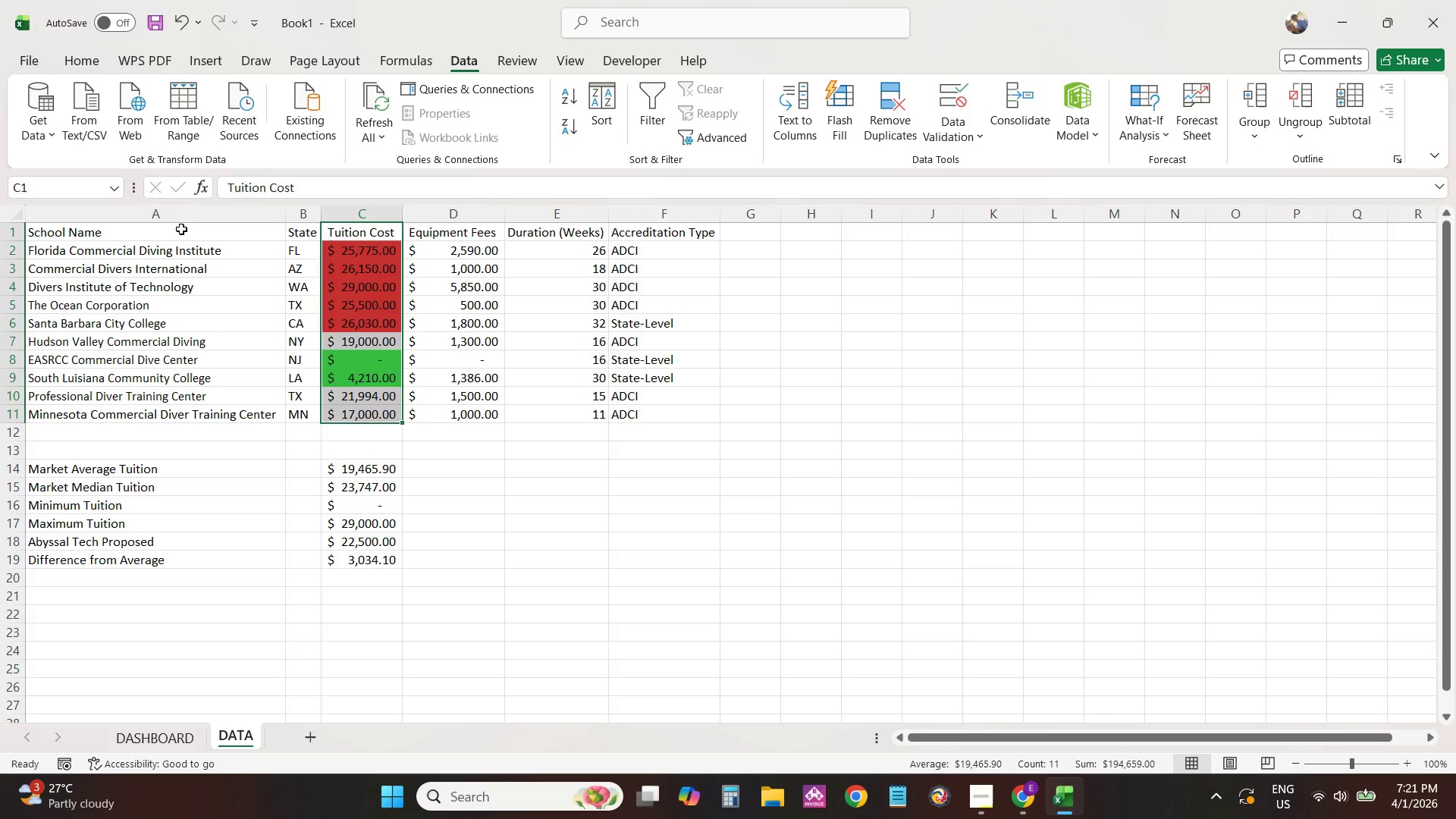 
hold_key(key=MetaLeft, duration=1.5)
 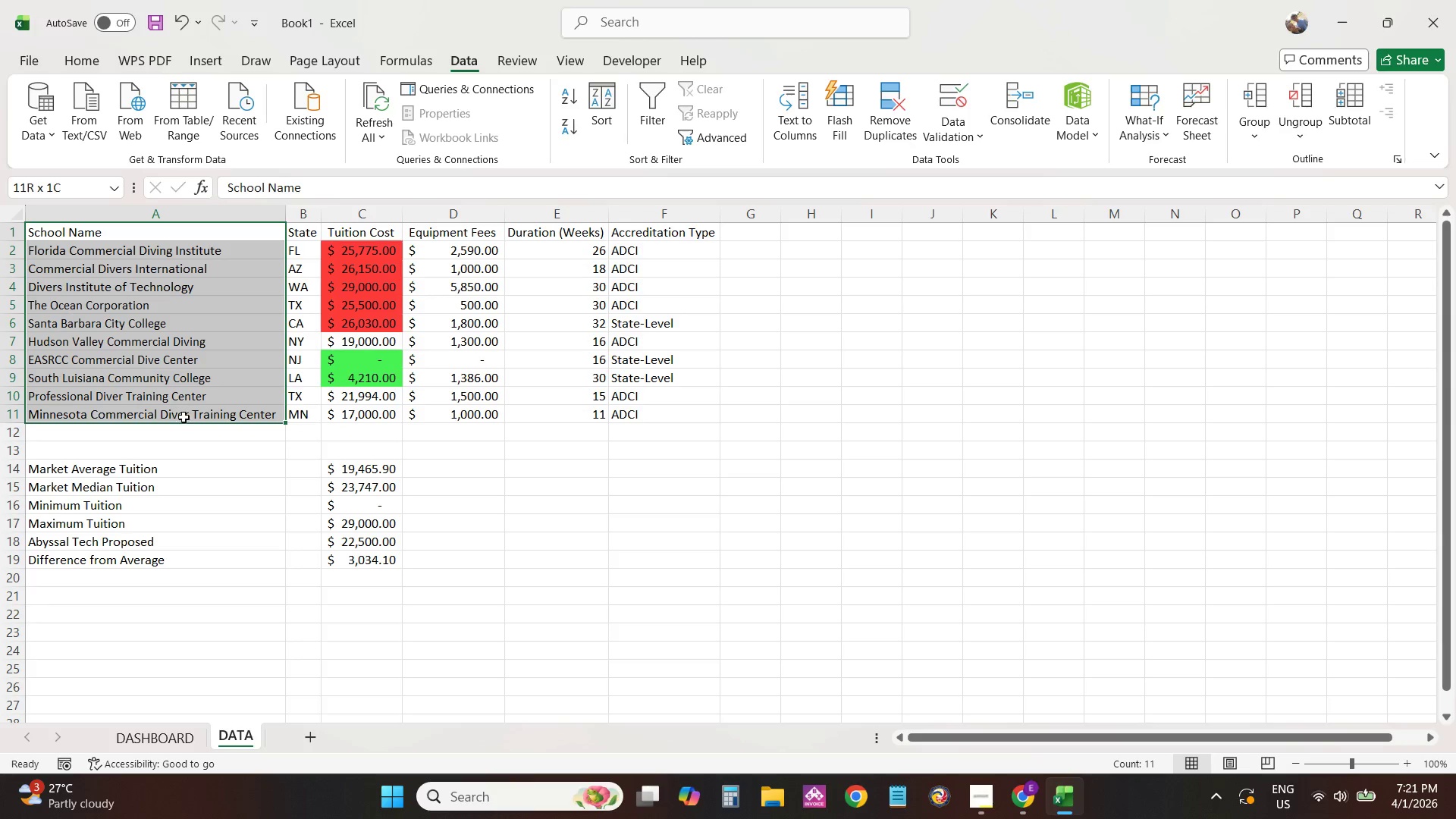 
hold_key(key=MetaLeft, duration=1.49)
left_click_drag(start_coordinate=[181, 229], to_coordinate=[185, 420])
 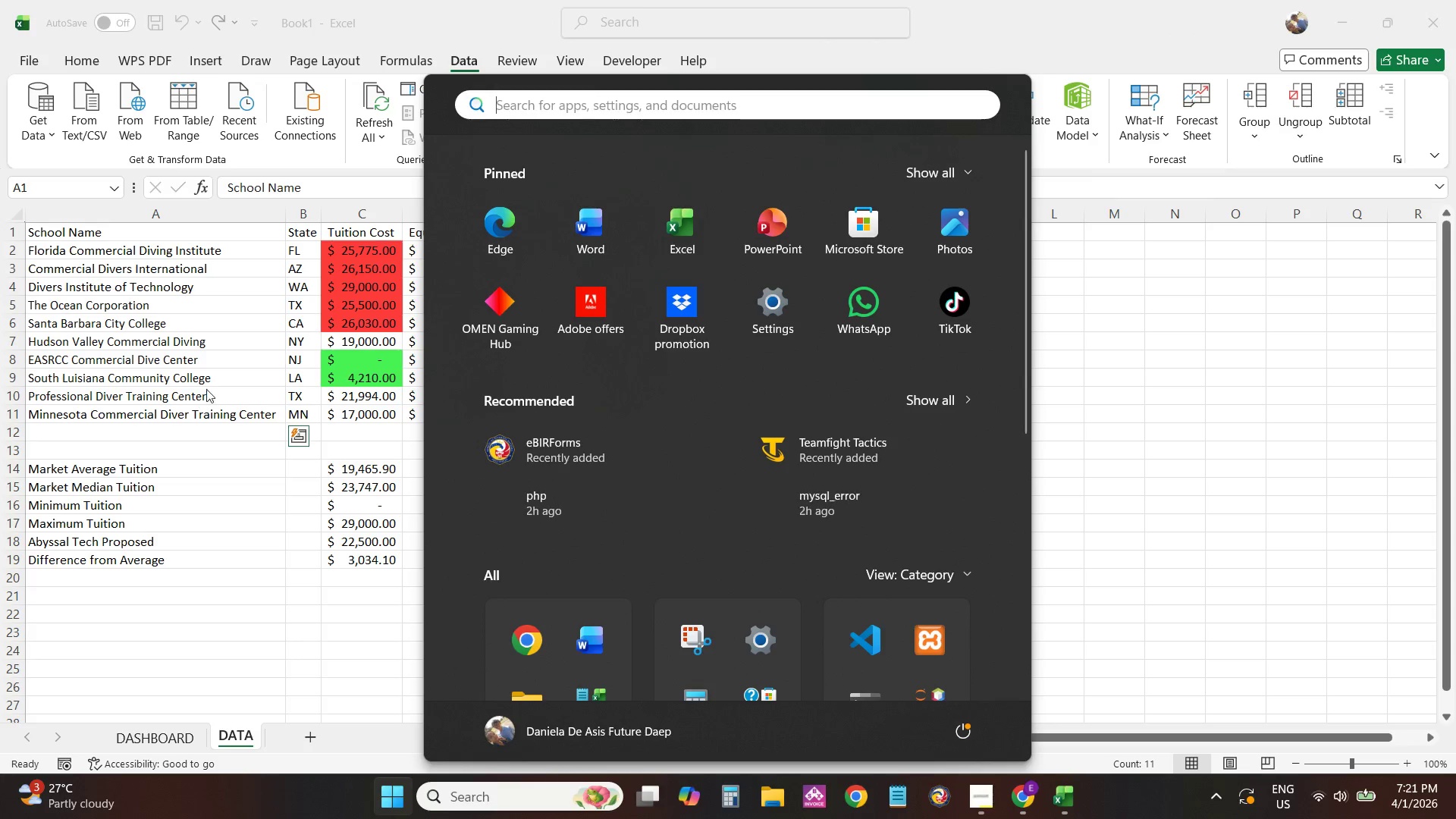 
left_click([249, 526])
 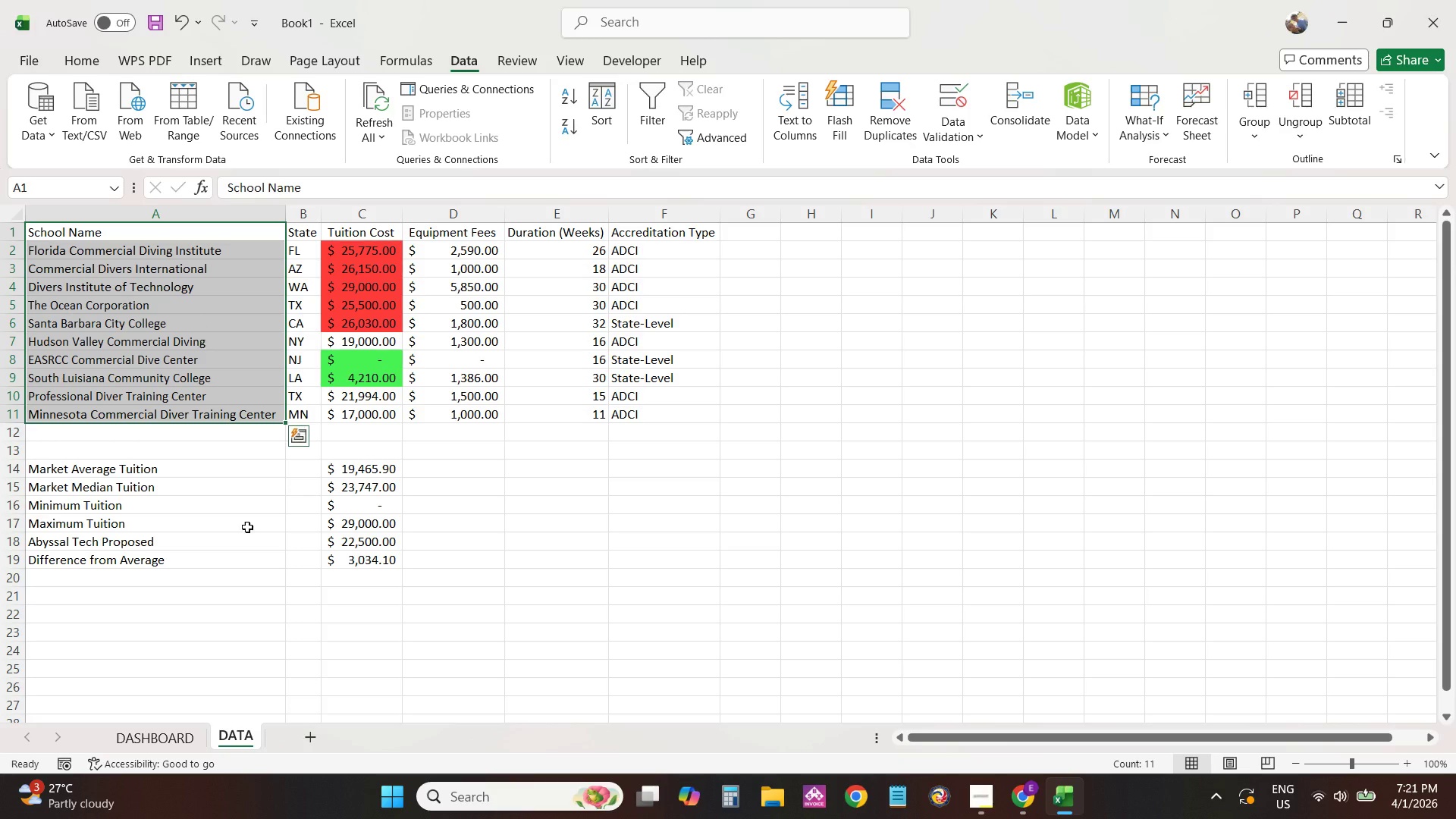 
left_click([259, 570])
 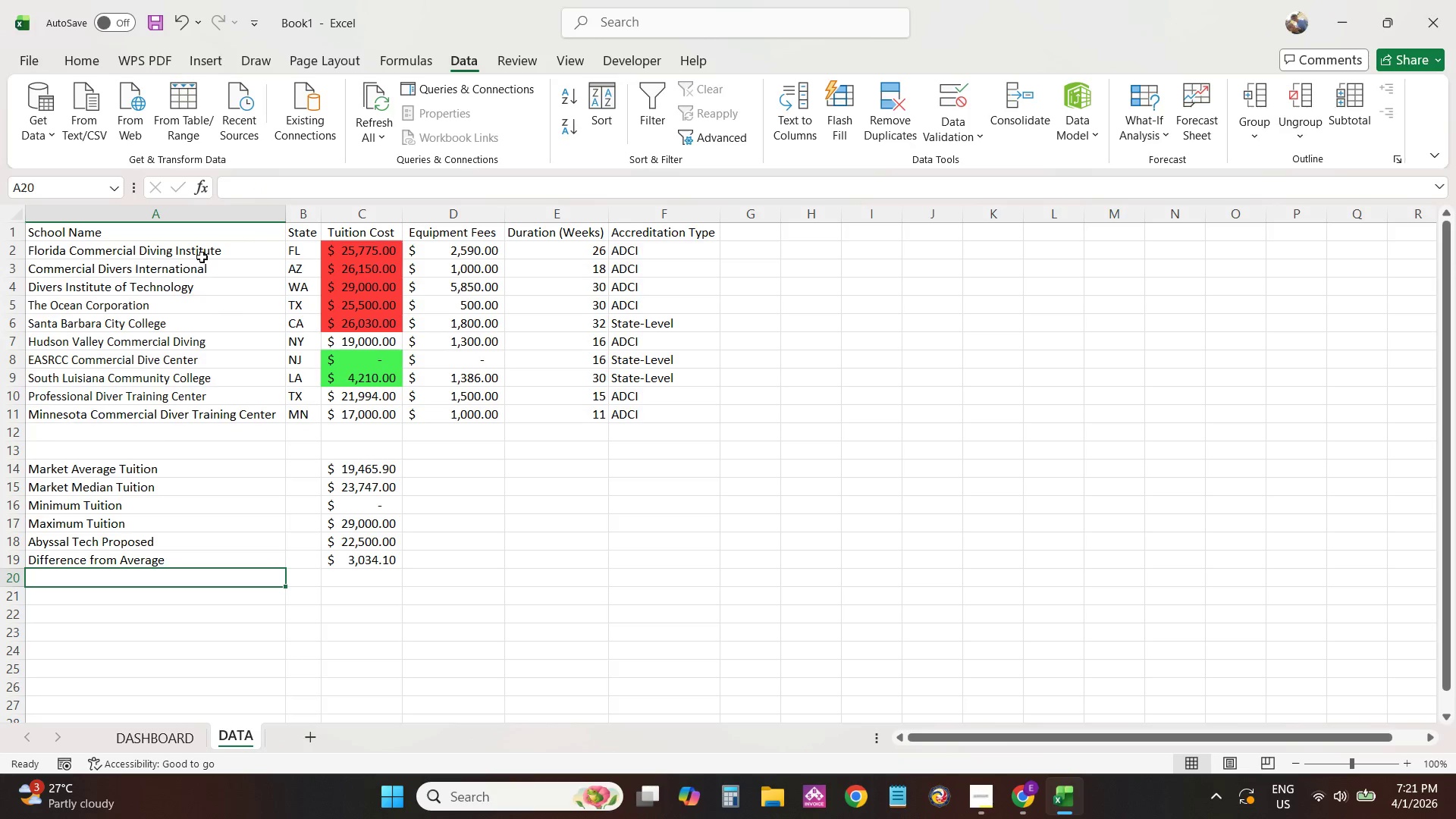 
hold_key(key=ControlLeft, duration=1.03)
left_click_drag(start_coordinate=[218, 231], to_coordinate=[219, 358])
 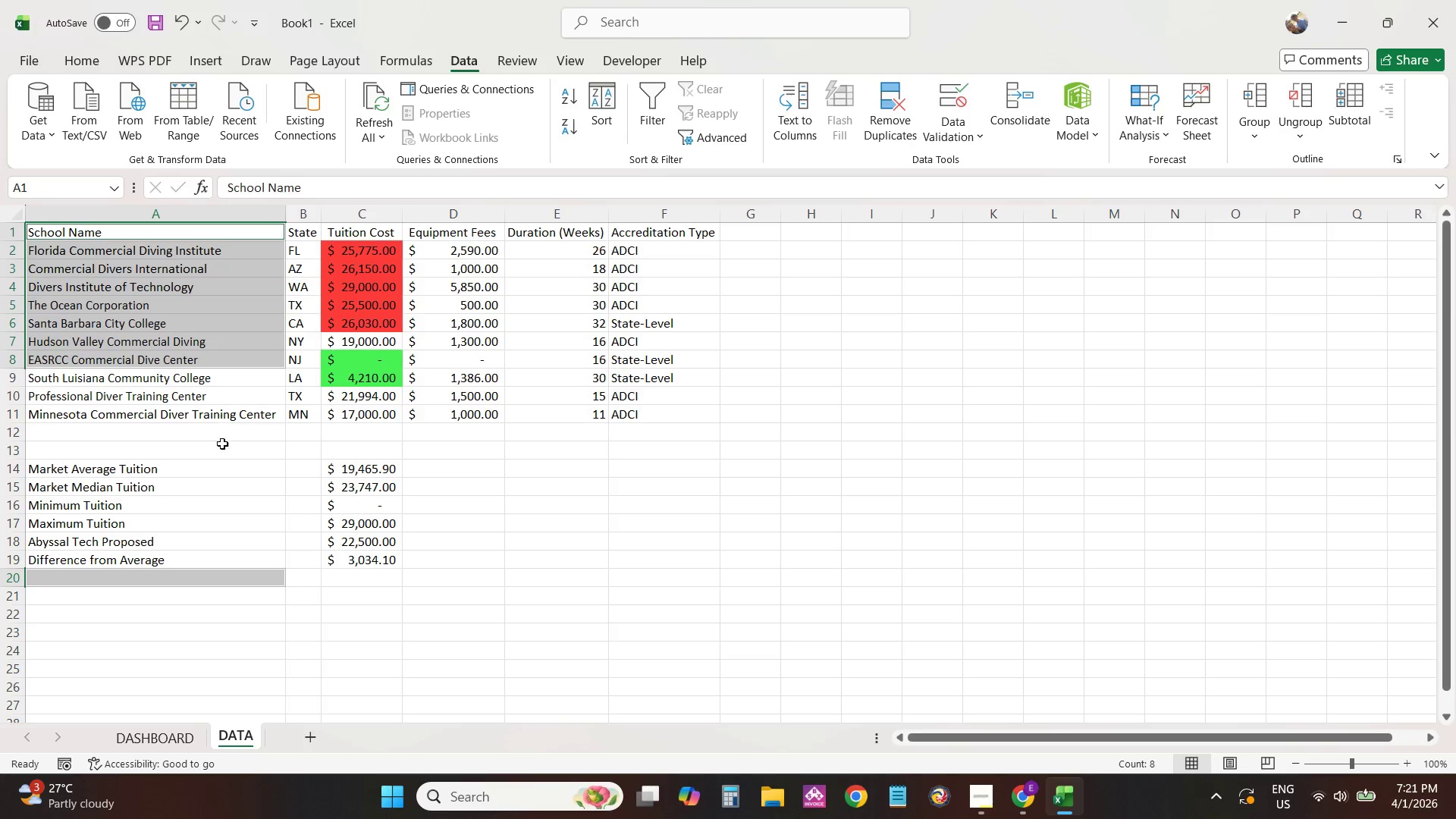 
left_click([222, 444])
 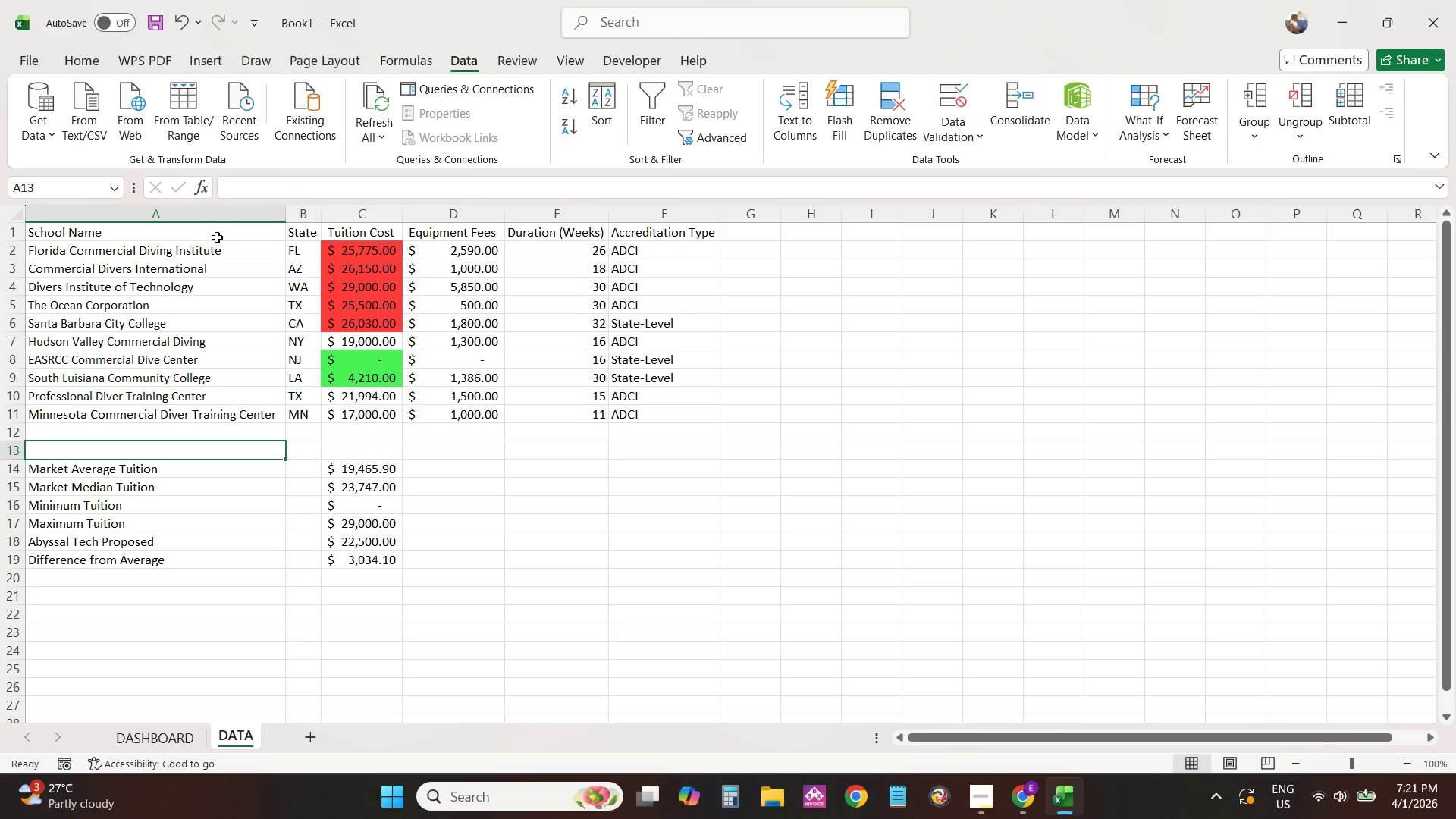 
left_click([219, 234])
 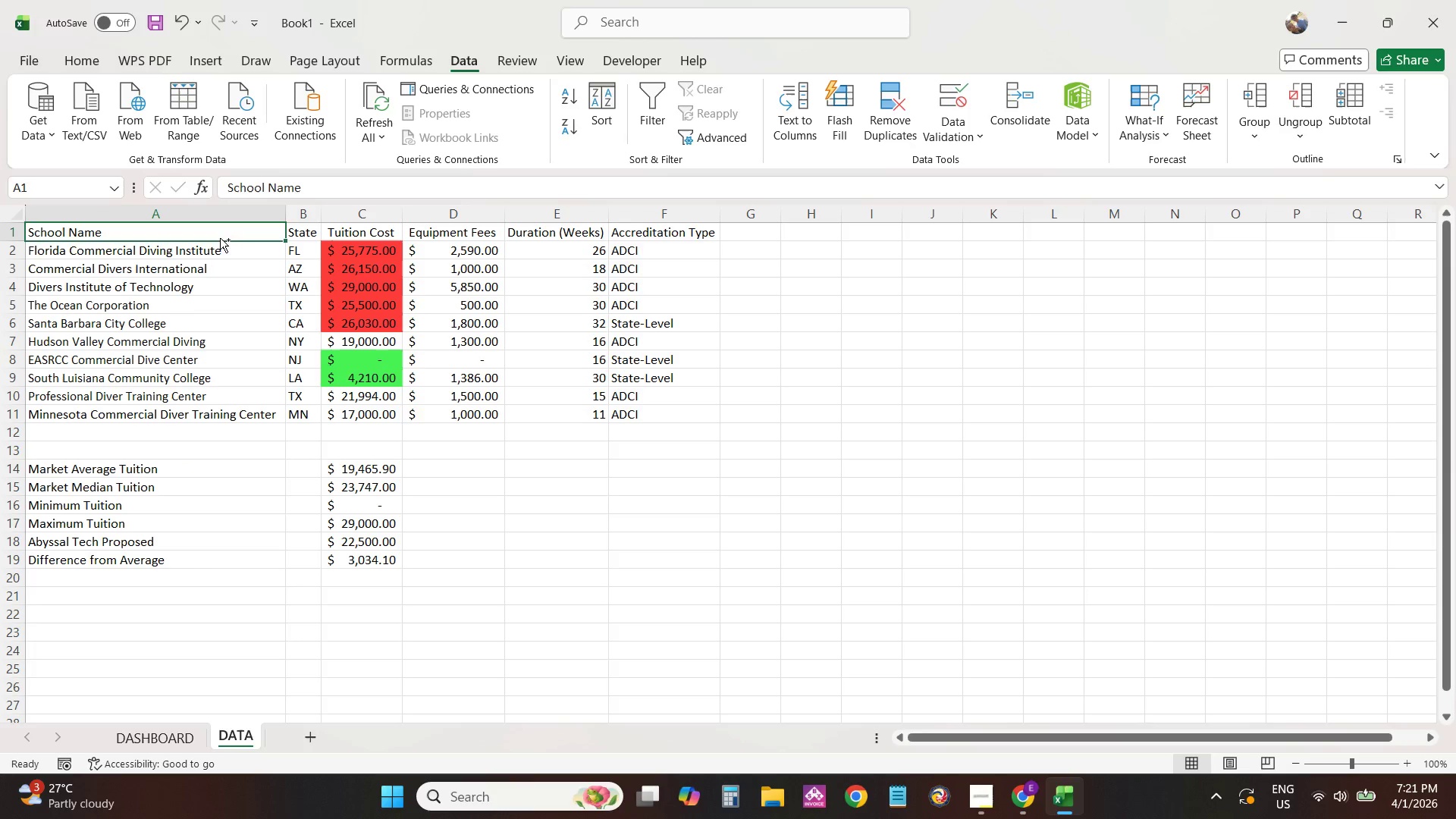 
hold_key(key=ControlLeft, duration=1.5)
left_click_drag(start_coordinate=[218, 250], to_coordinate=[224, 417])
 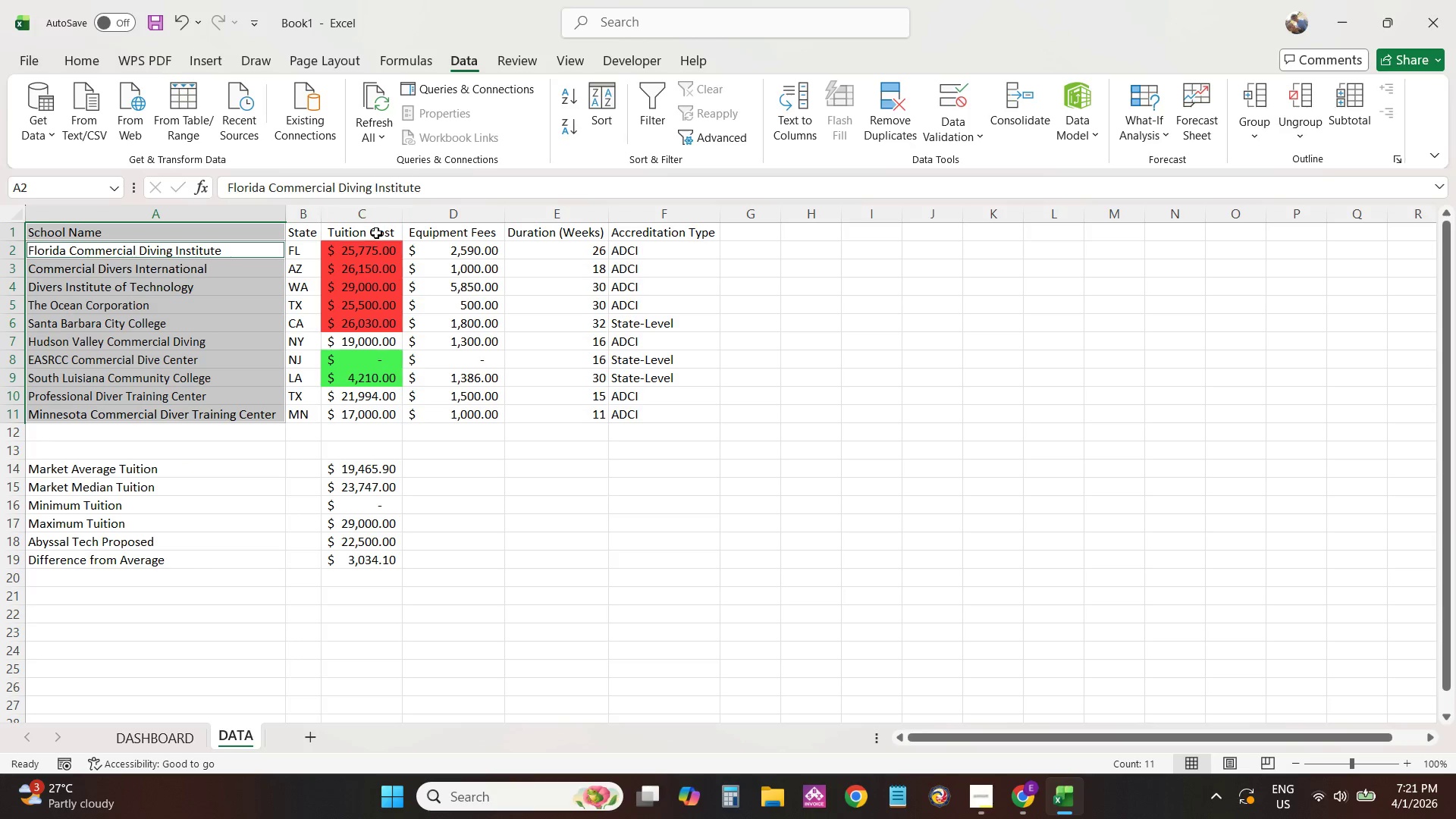 
hold_key(key=ControlLeft, duration=1.52)
left_click_drag(start_coordinate=[376, 233], to_coordinate=[375, 419])
 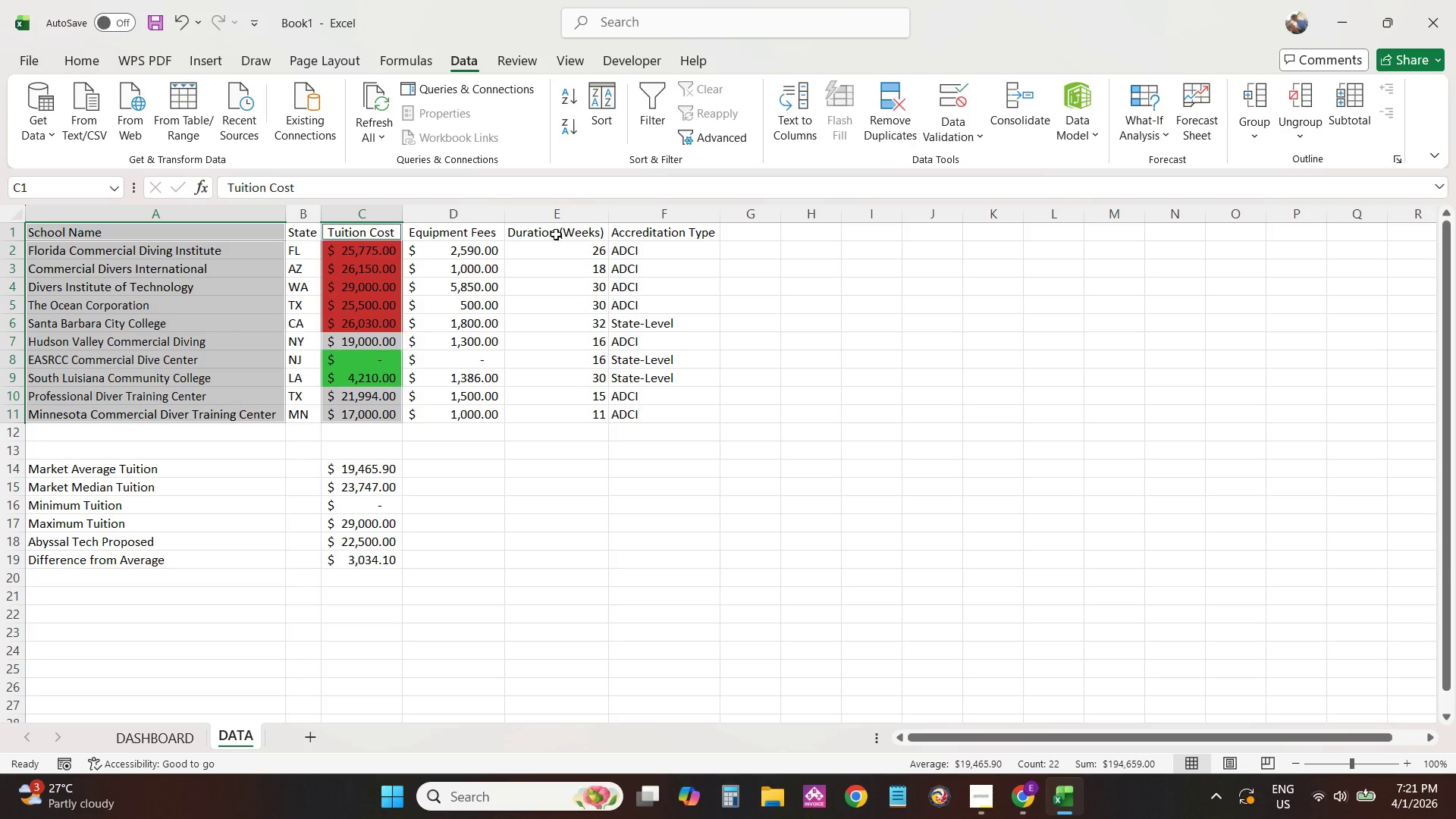 
hold_key(key=ControlLeft, duration=1.5)
 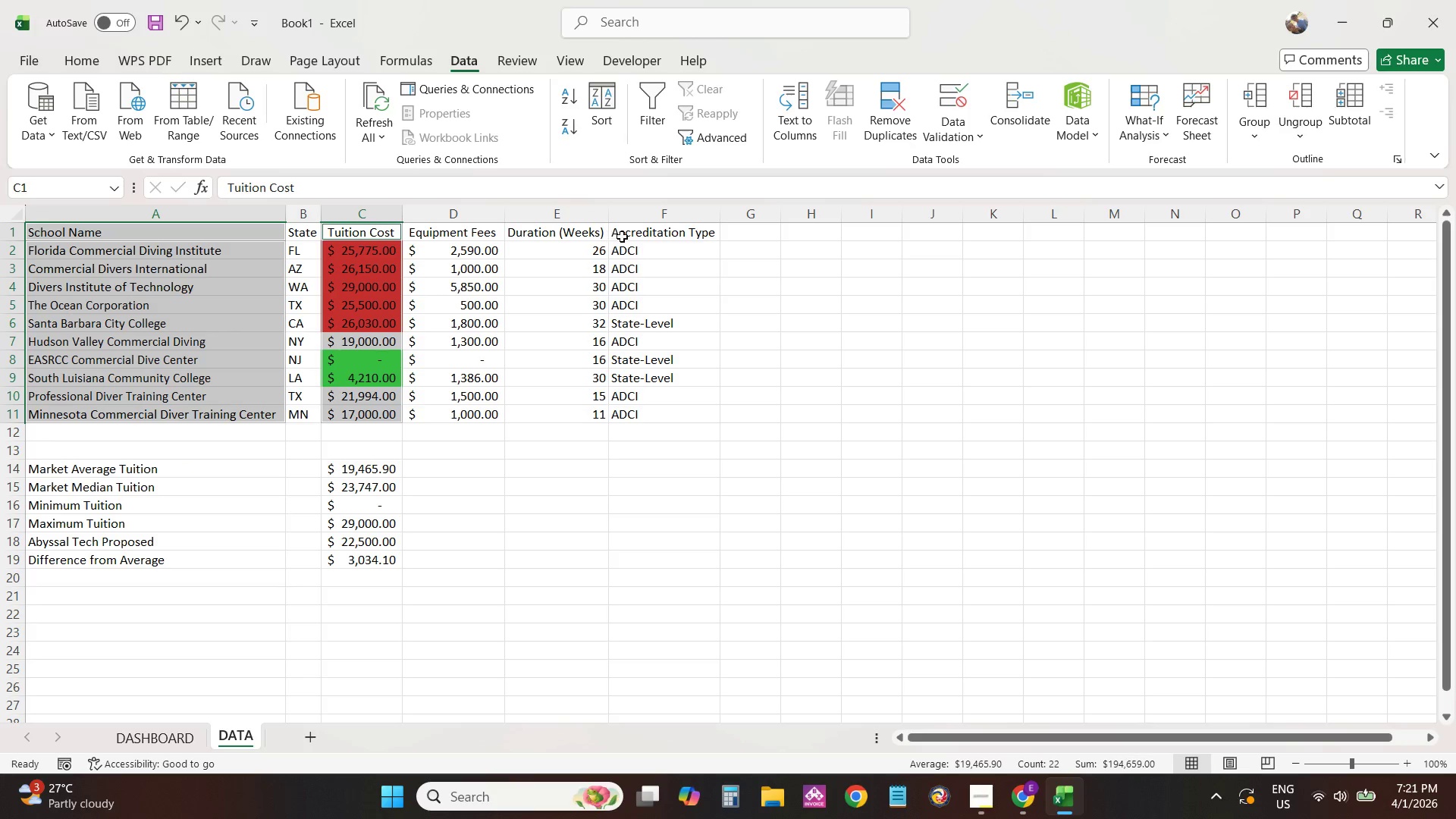 
hold_key(key=ControlLeft, duration=1.5)
 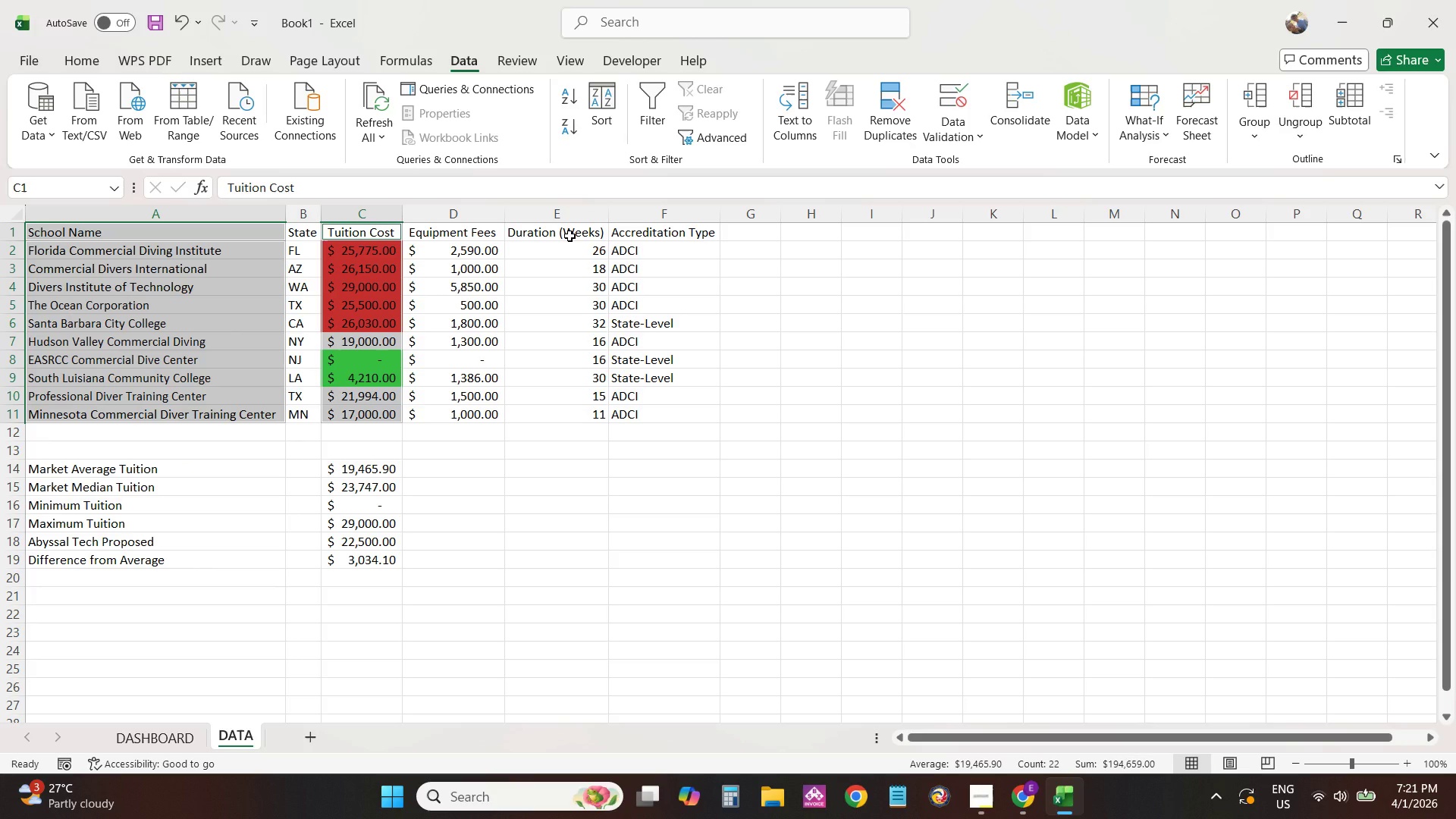 
hold_key(key=ControlLeft, duration=1.5)
 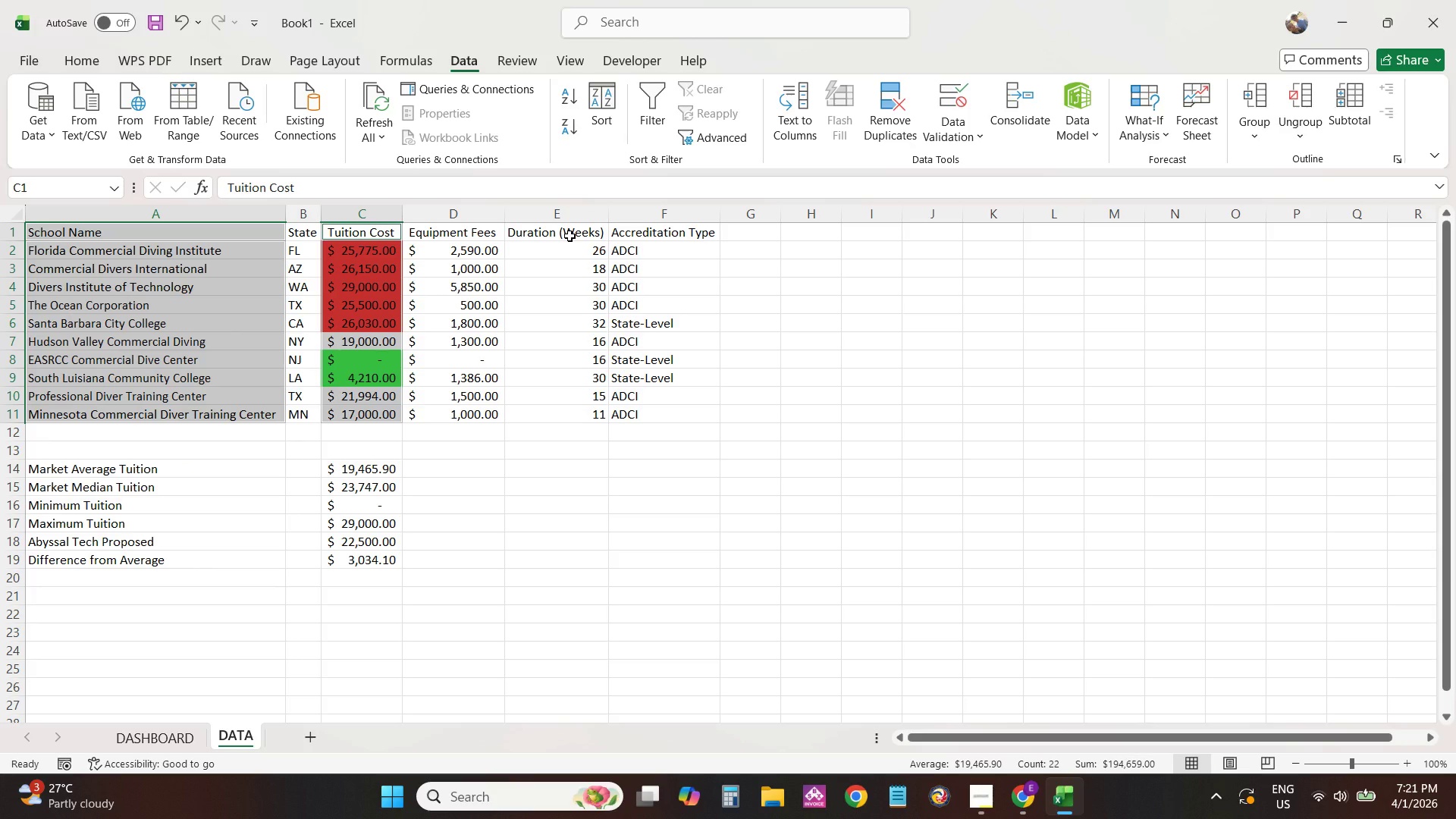 
hold_key(key=ControlLeft, duration=1.52)
 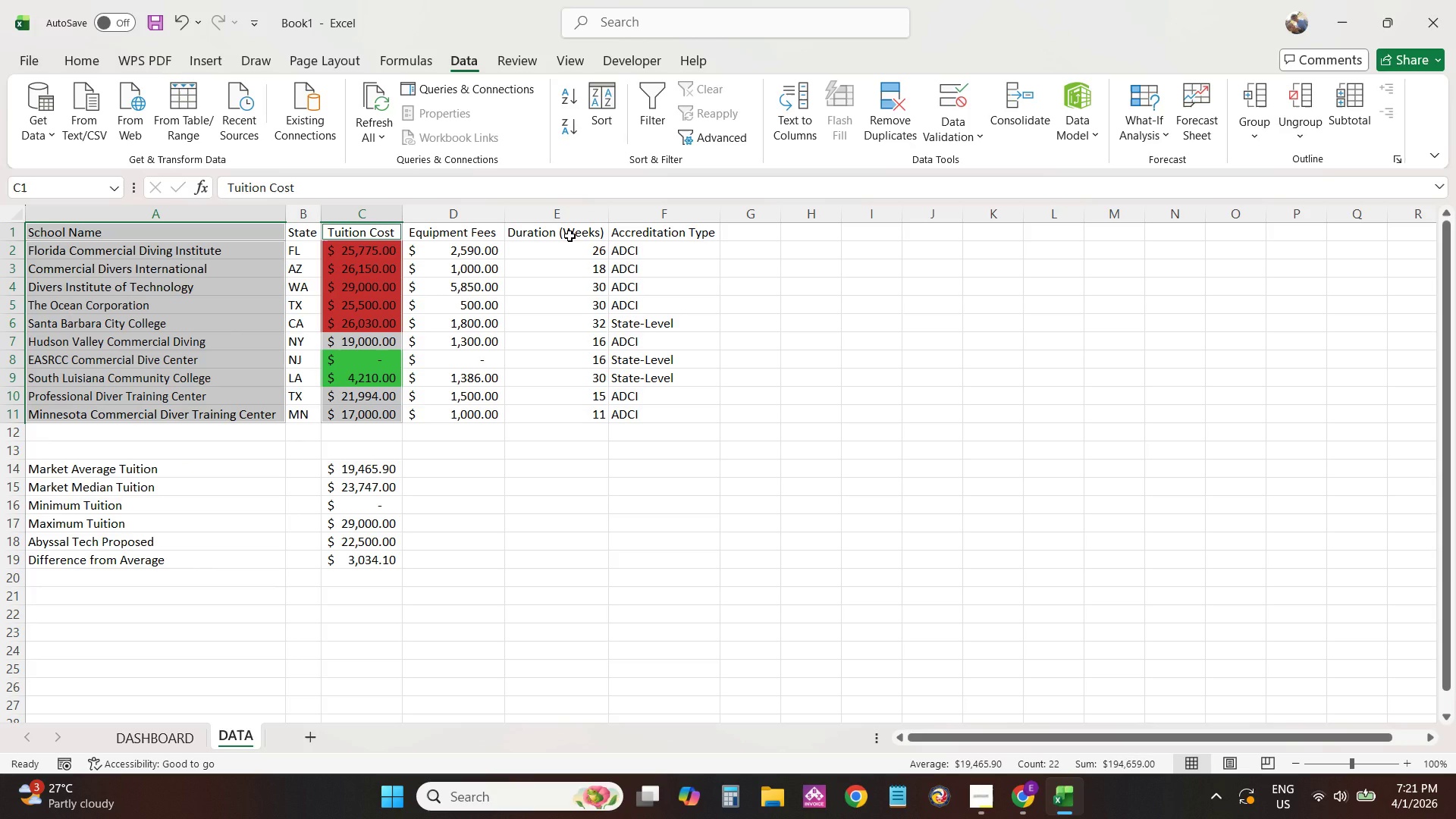 
hold_key(key=ControlLeft, duration=1.51)
 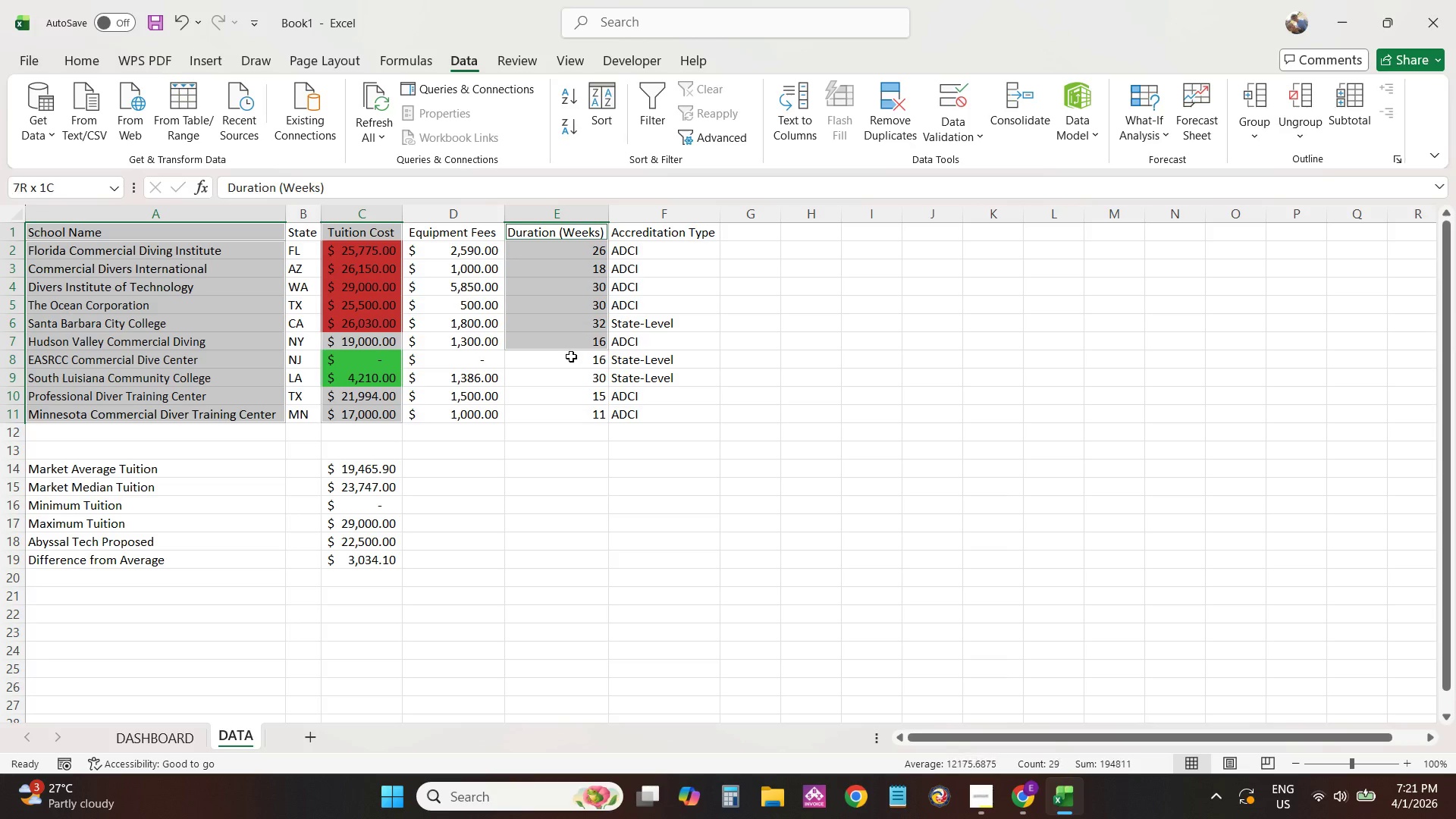 
hold_key(key=ControlLeft, duration=1.52)
left_click_drag(start_coordinate=[571, 235], to_coordinate=[571, 416])
 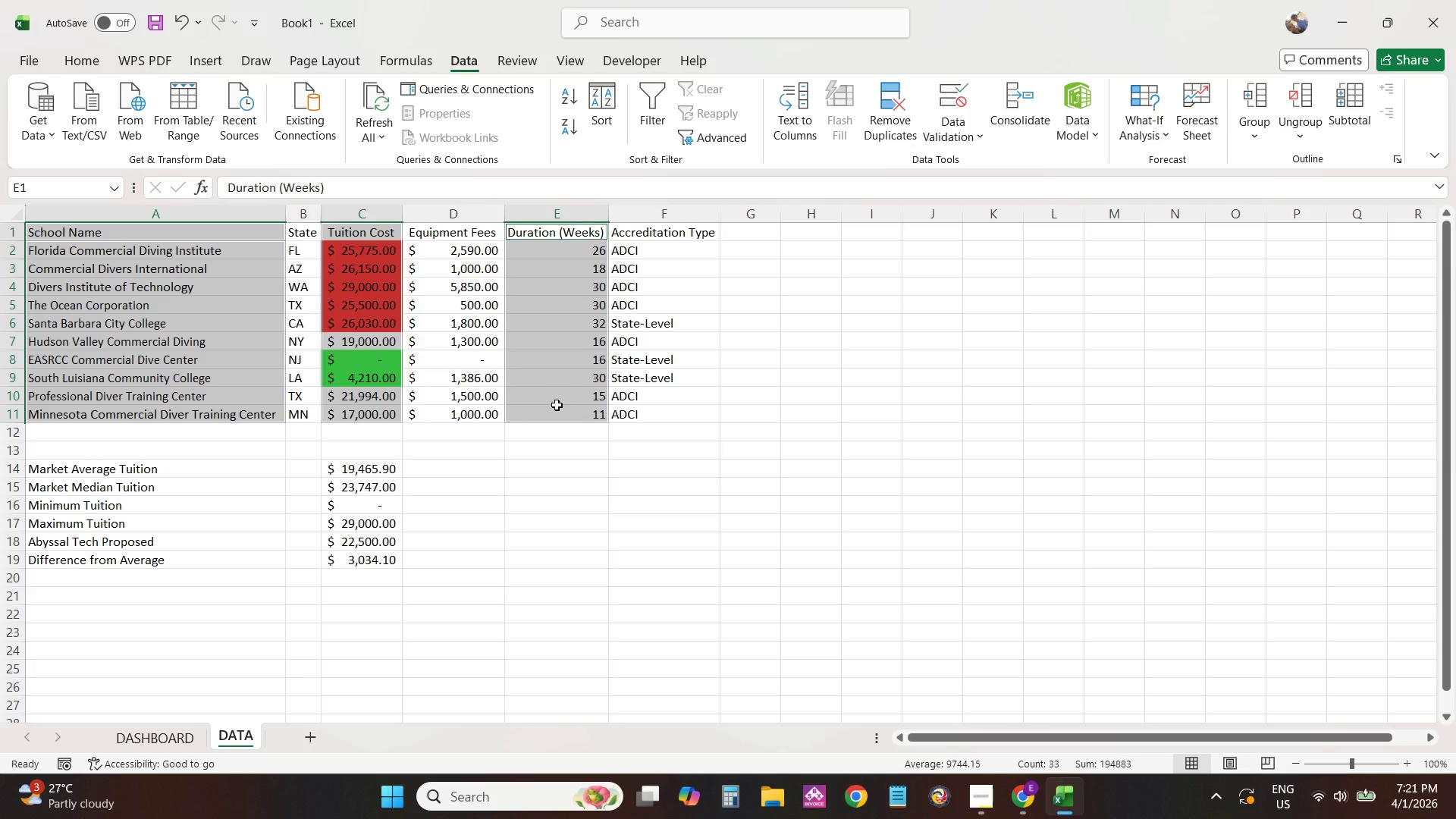 
hold_key(key=ControlLeft, duration=1.52)
 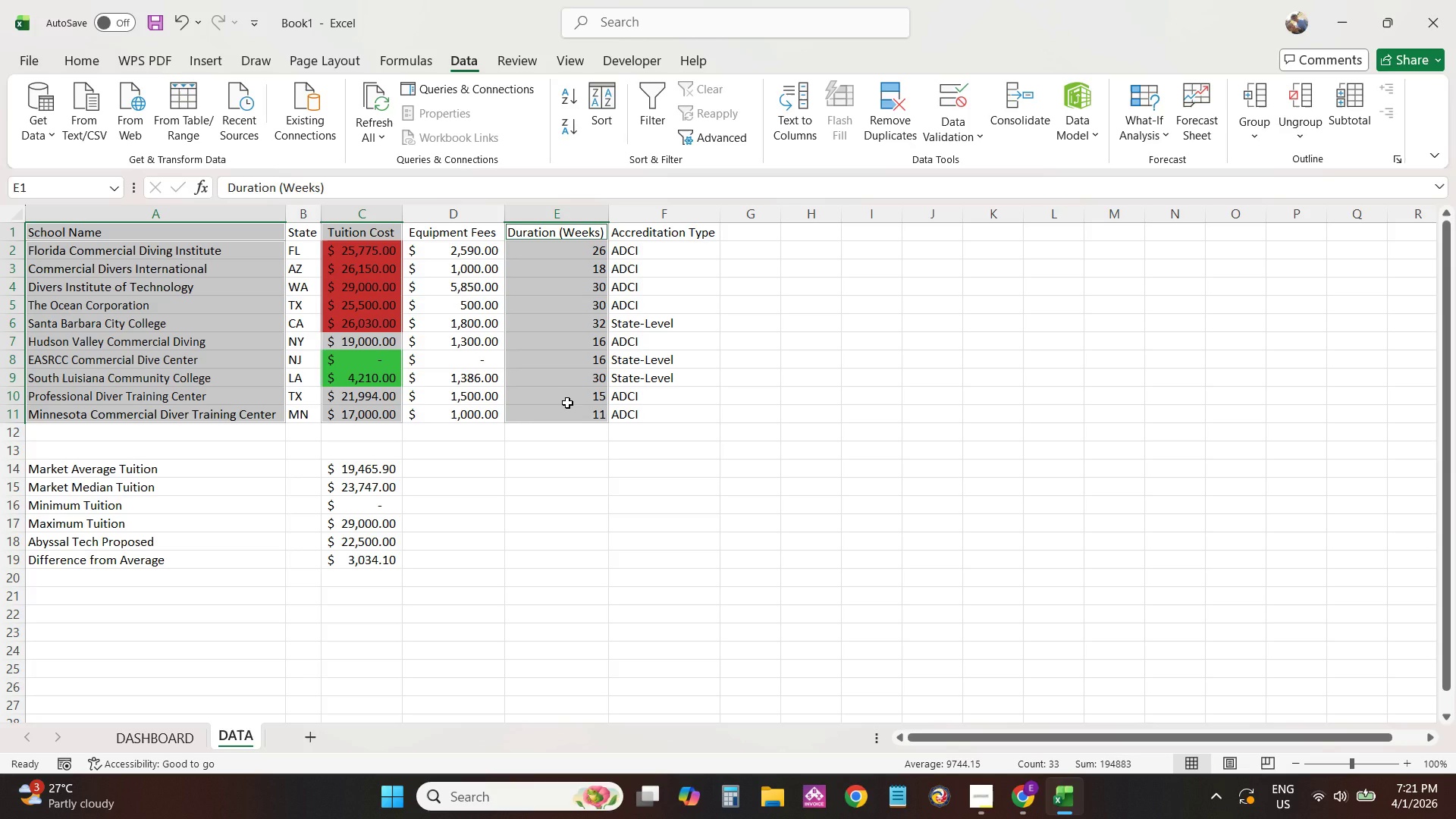 
hold_key(key=ControlLeft, duration=1.51)
 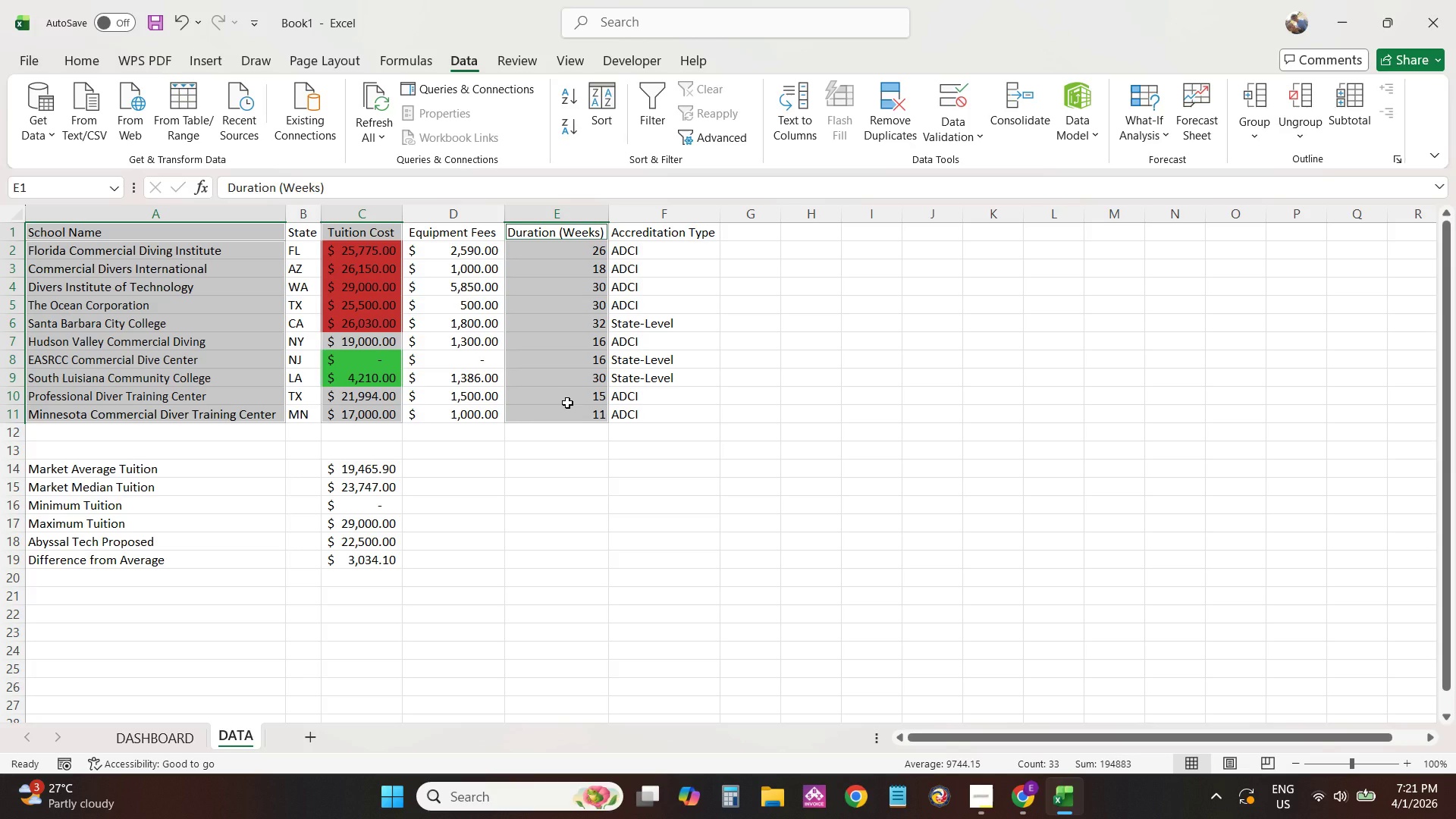 
hold_key(key=ControlLeft, duration=1.28)
 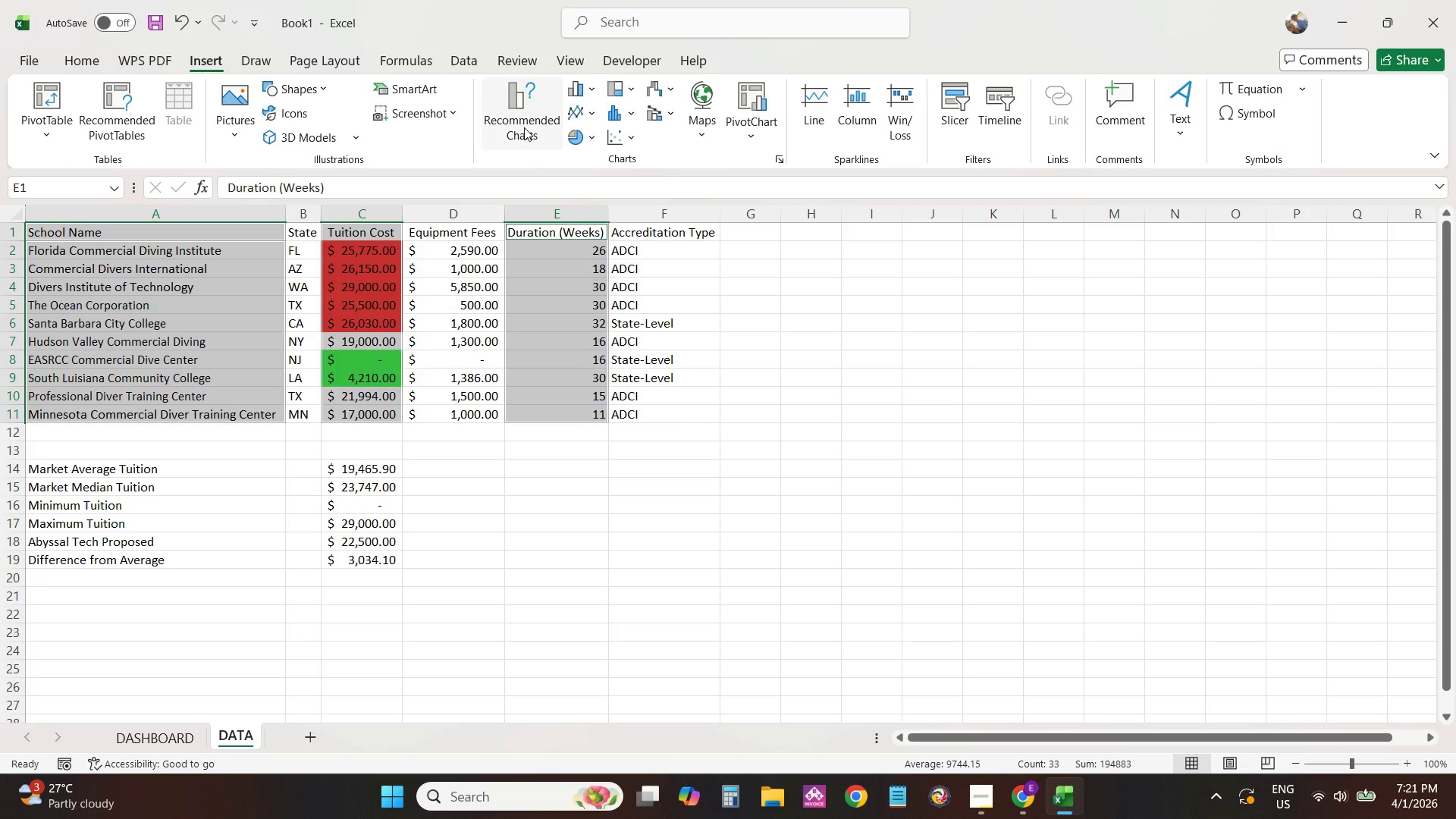 
wait(5.48)
 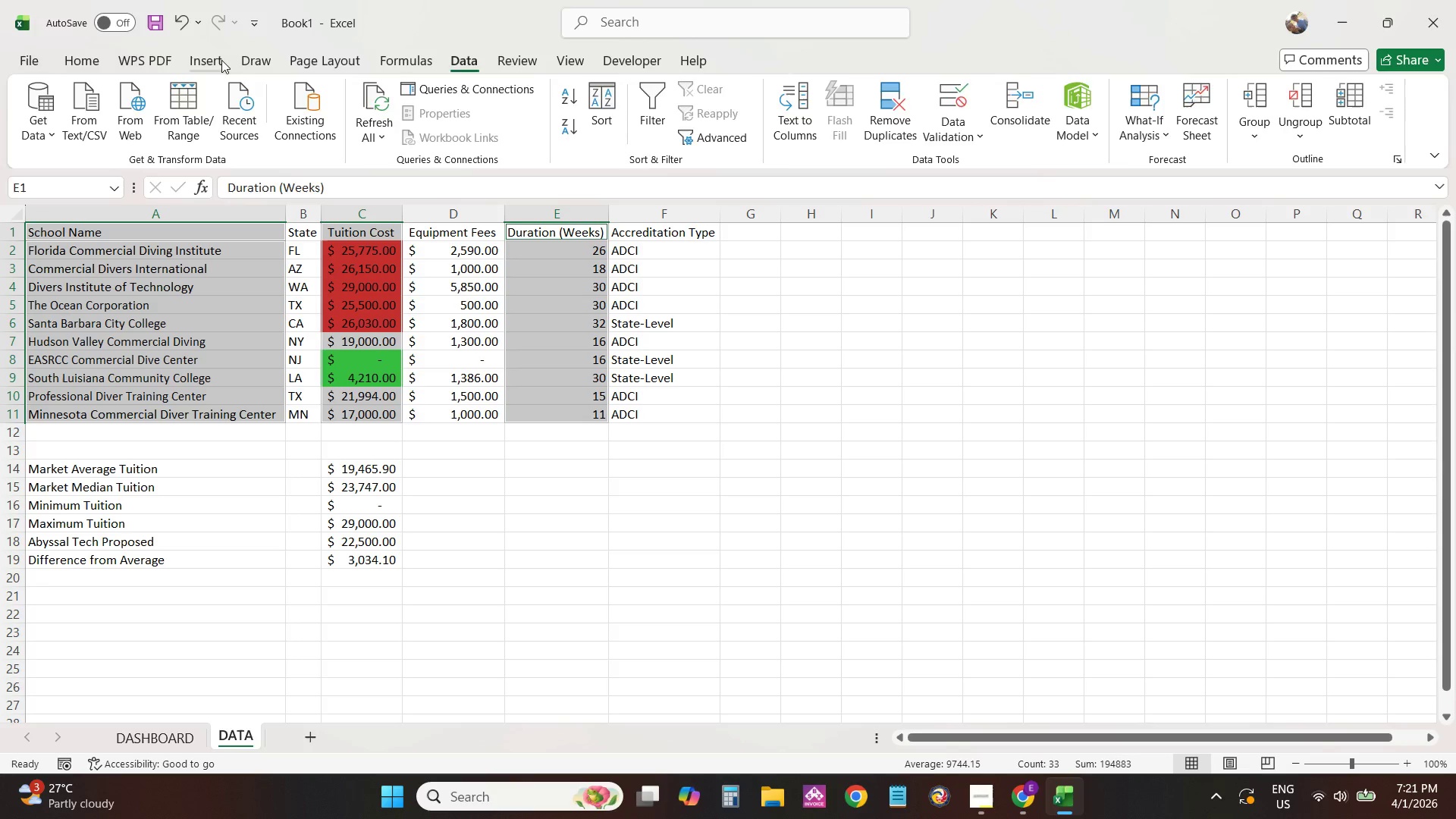 
left_click([524, 127])
 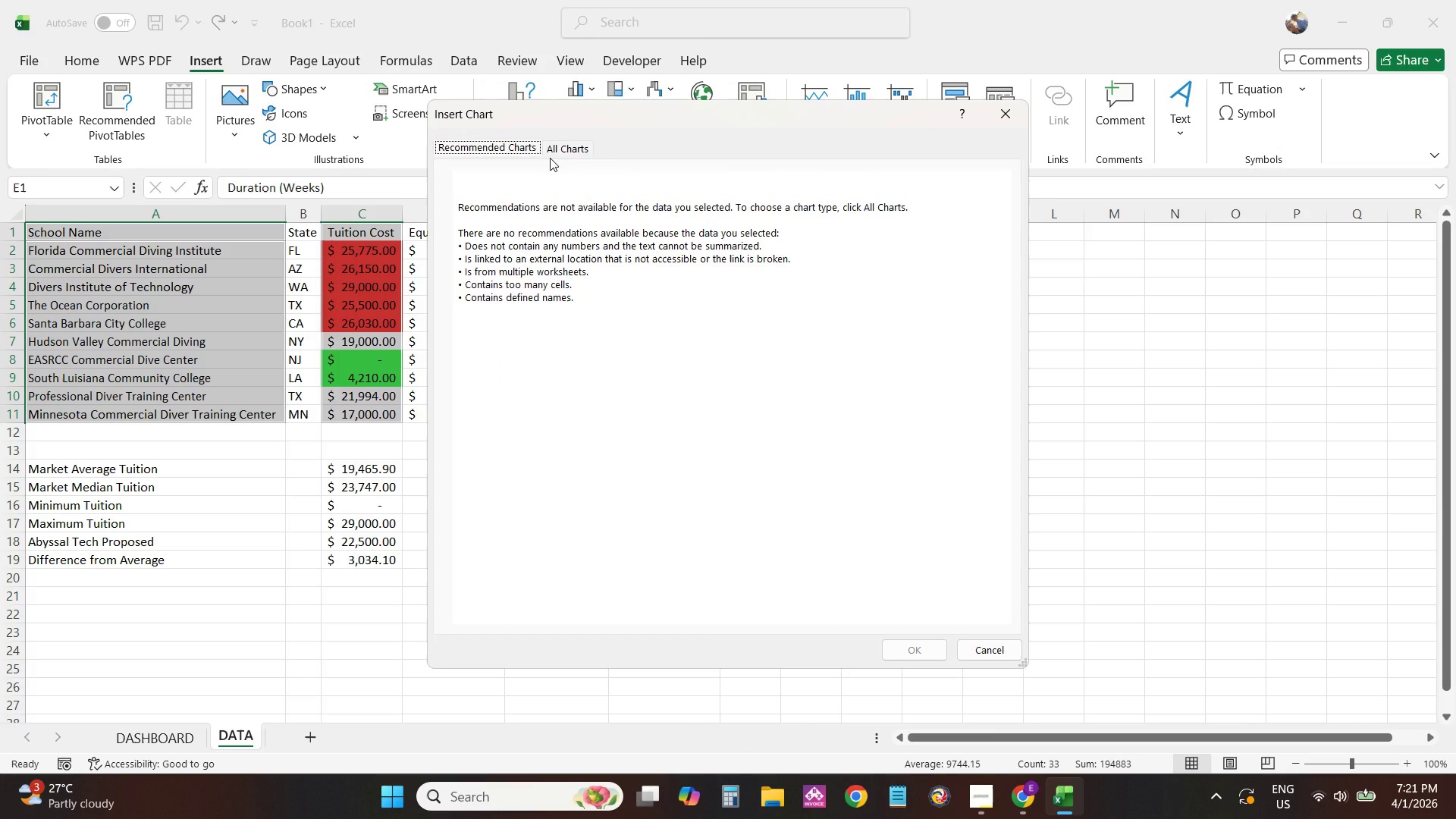 
left_click([562, 152])
 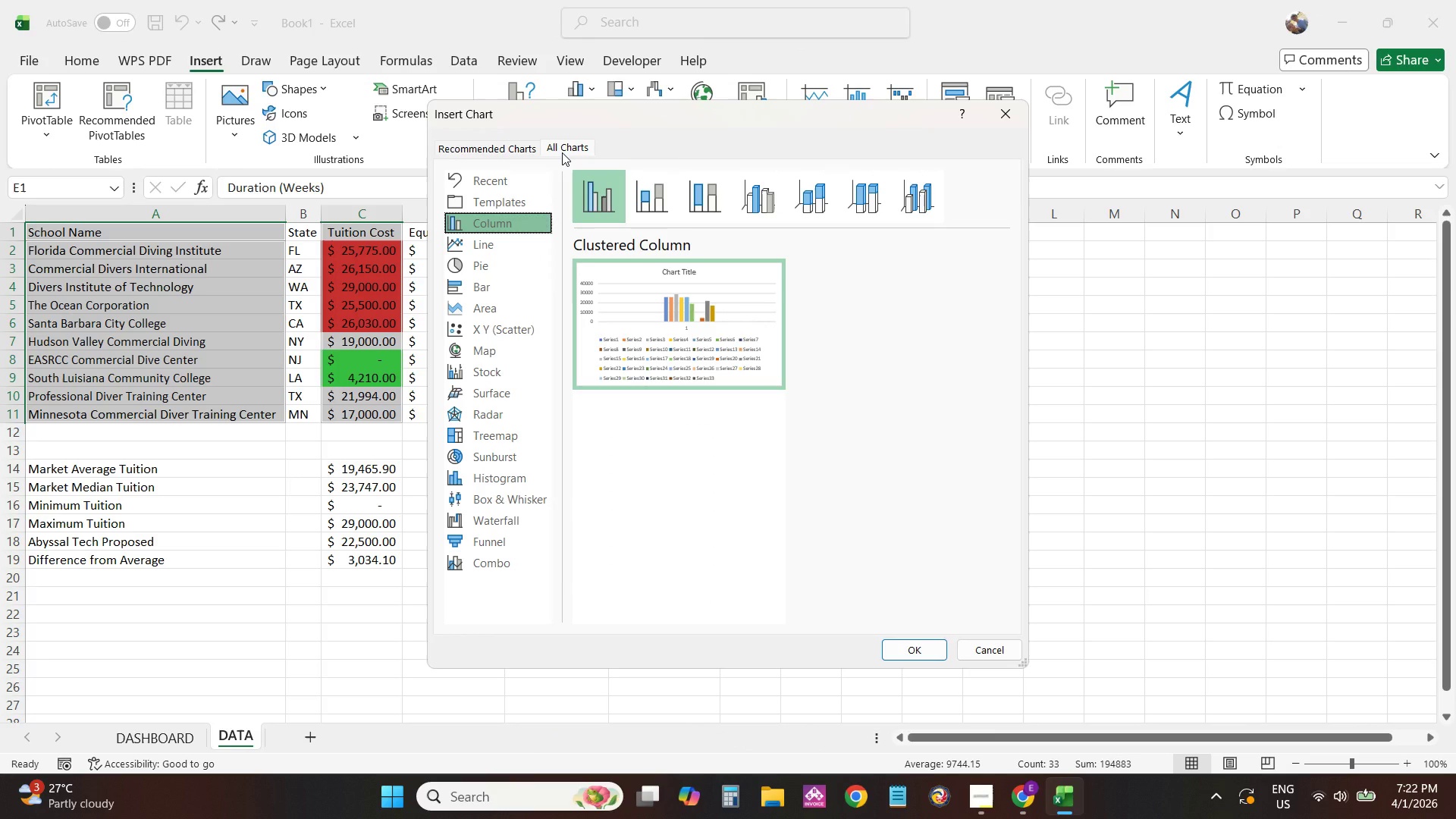 
mouse_move([663, 193])
 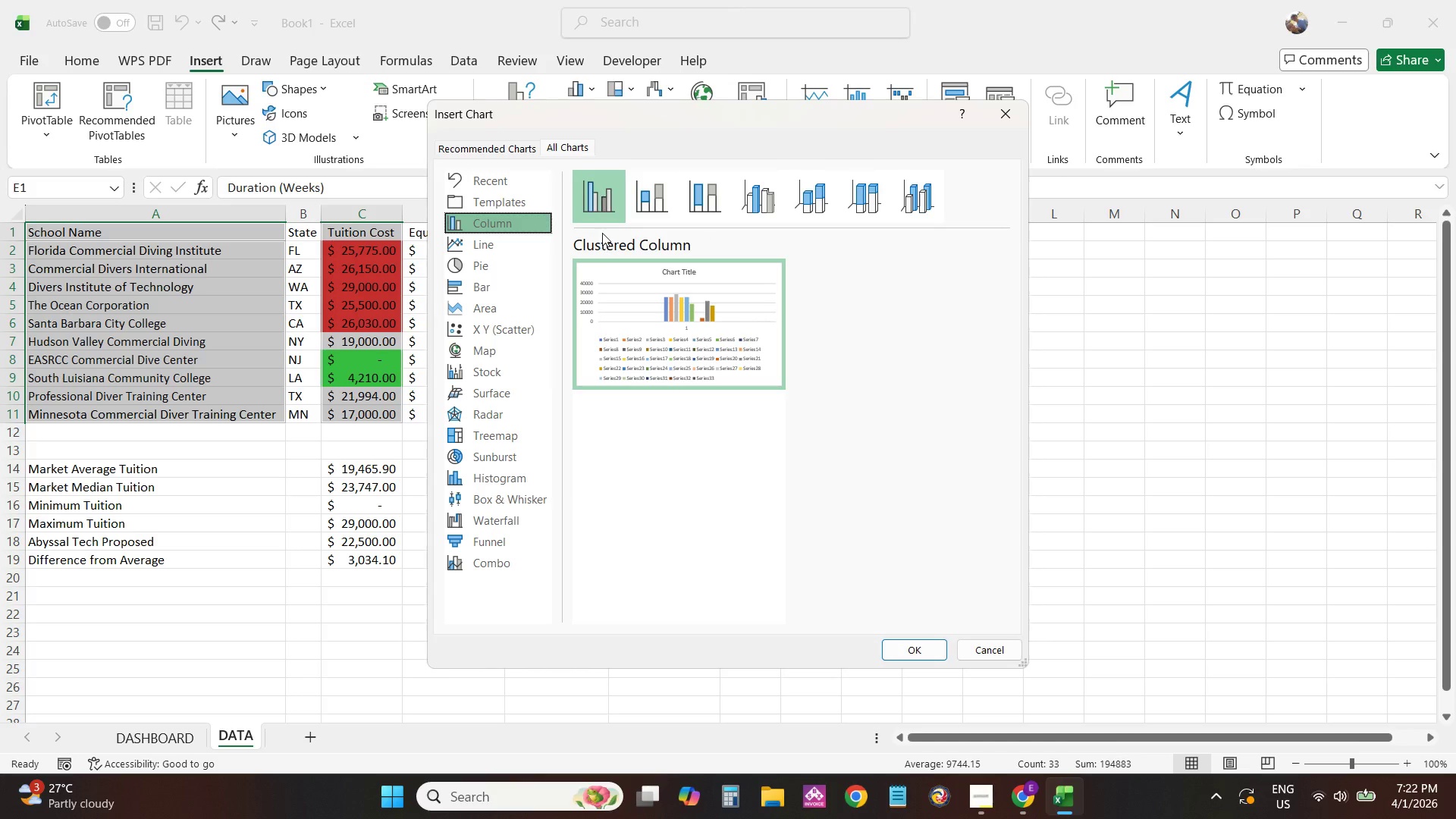 
left_click([651, 205])
 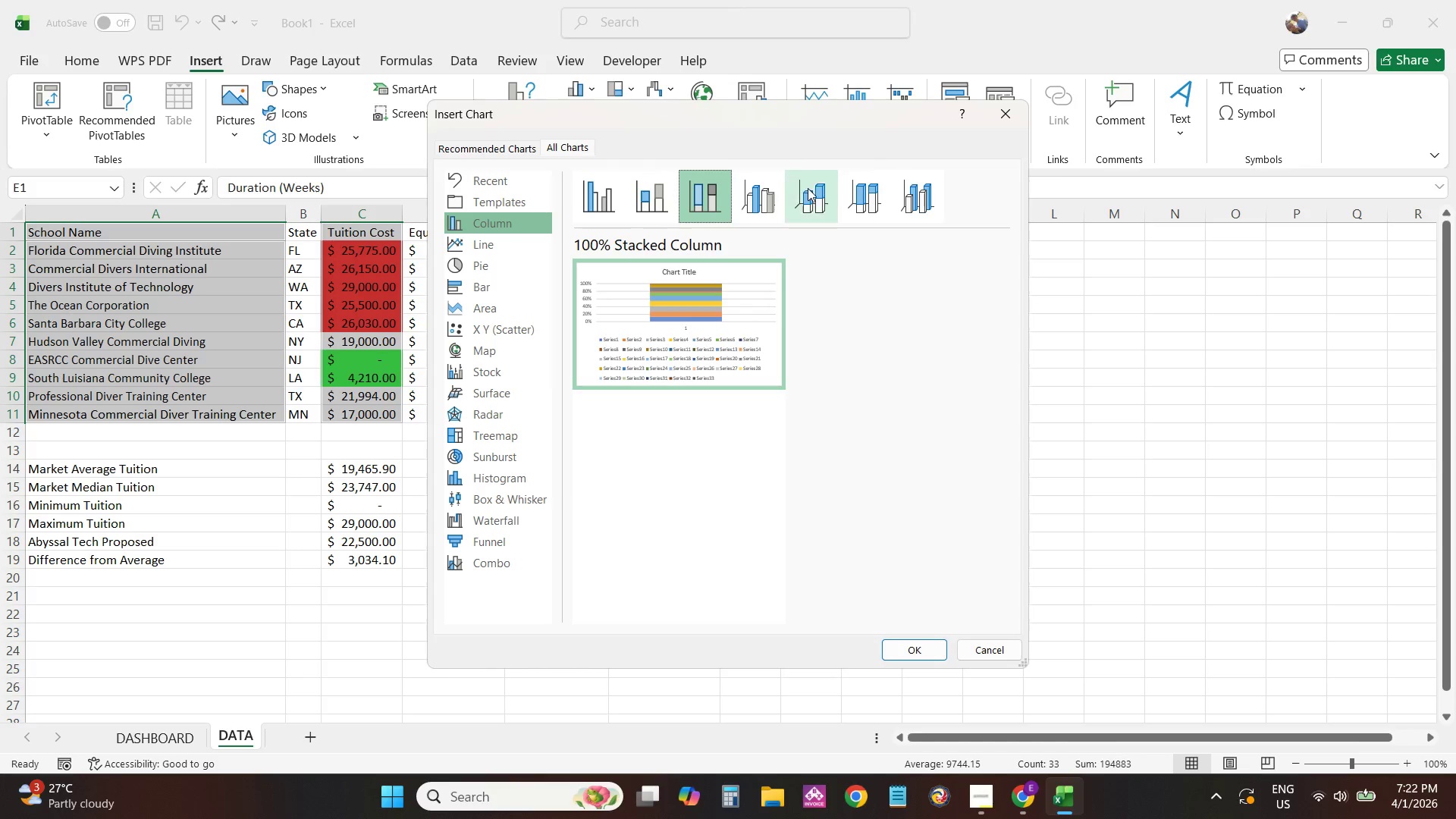 
double_click([808, 188])
 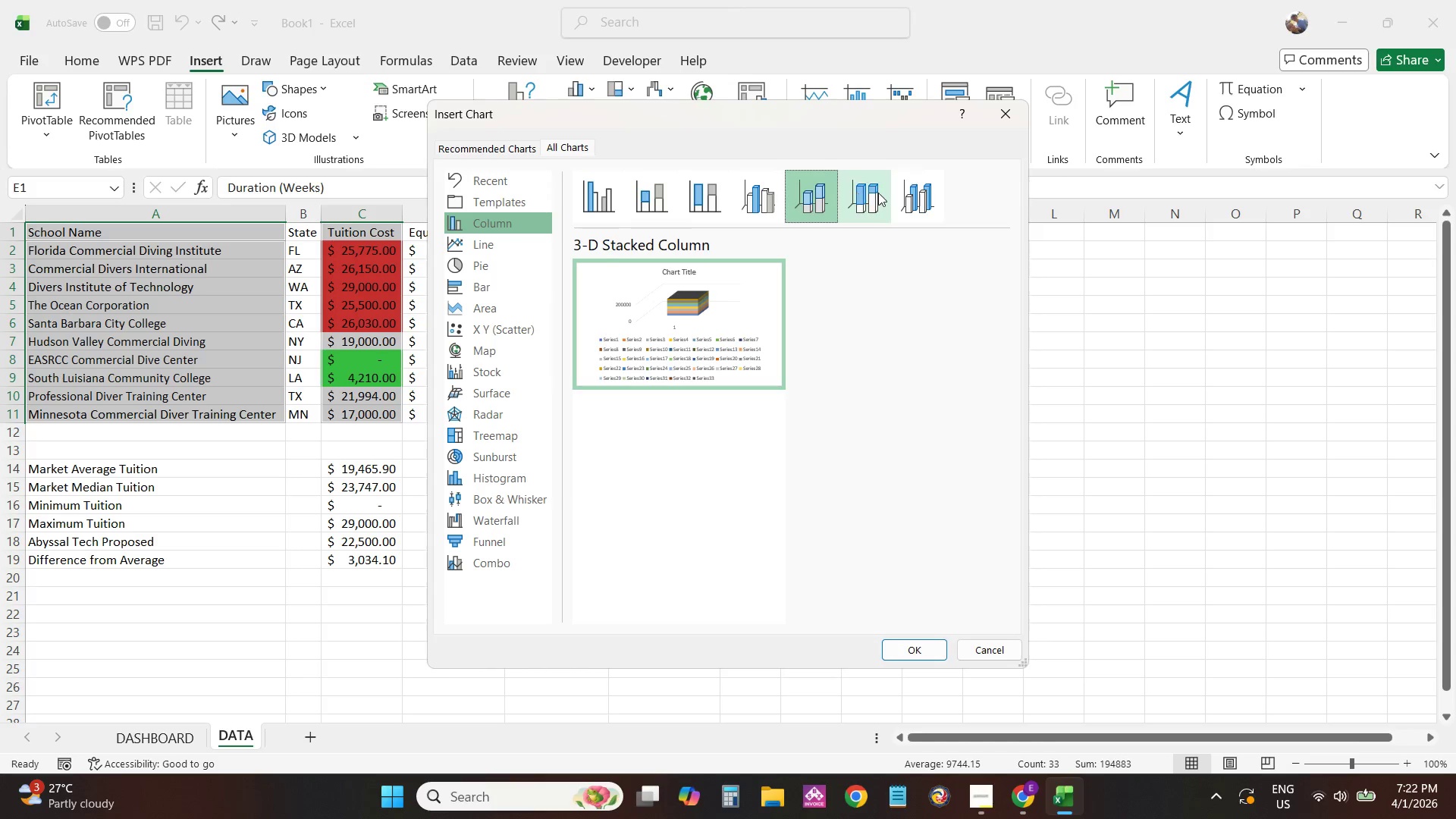 
triple_click([878, 193])
 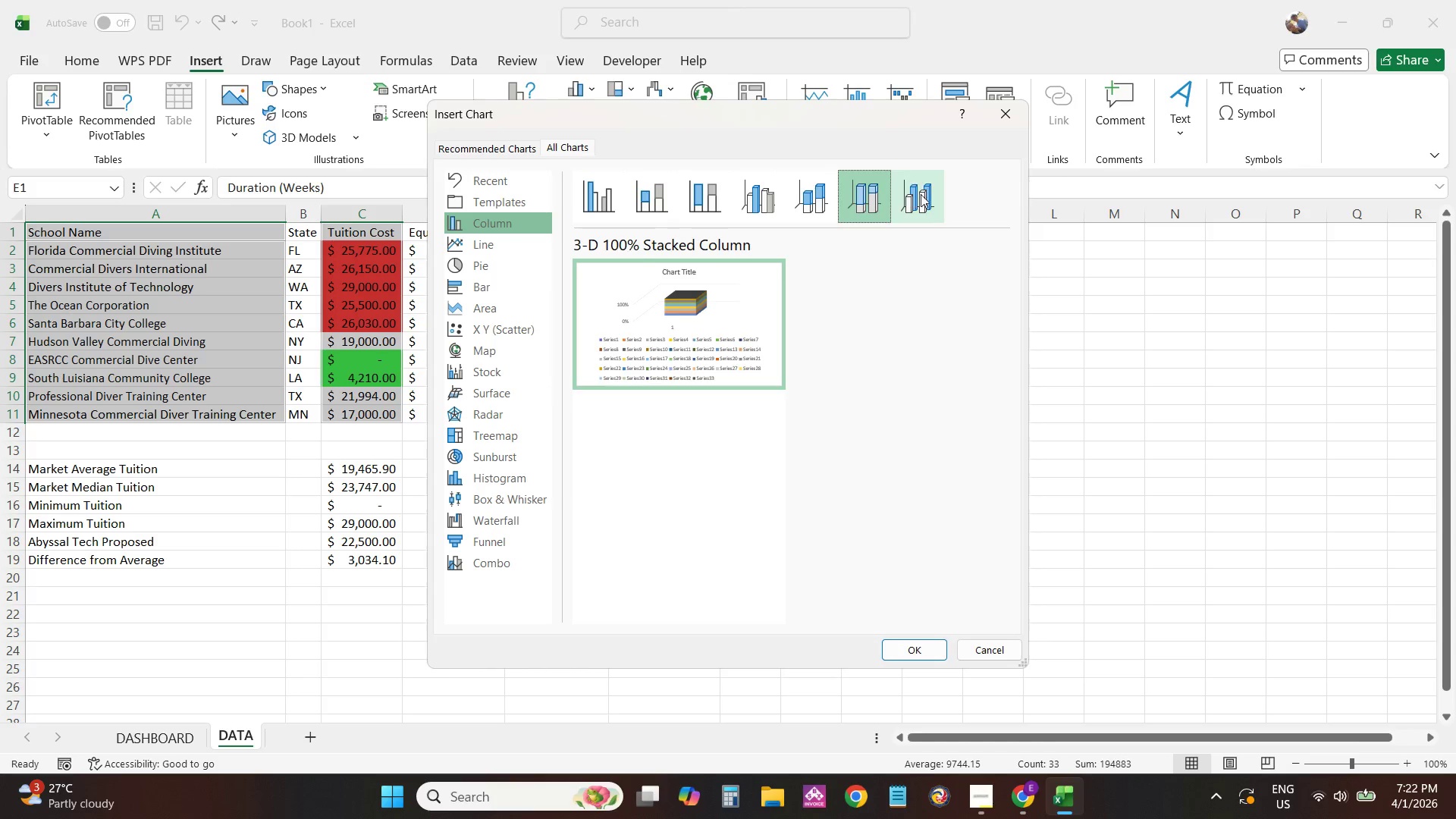 
triple_click([921, 194])
 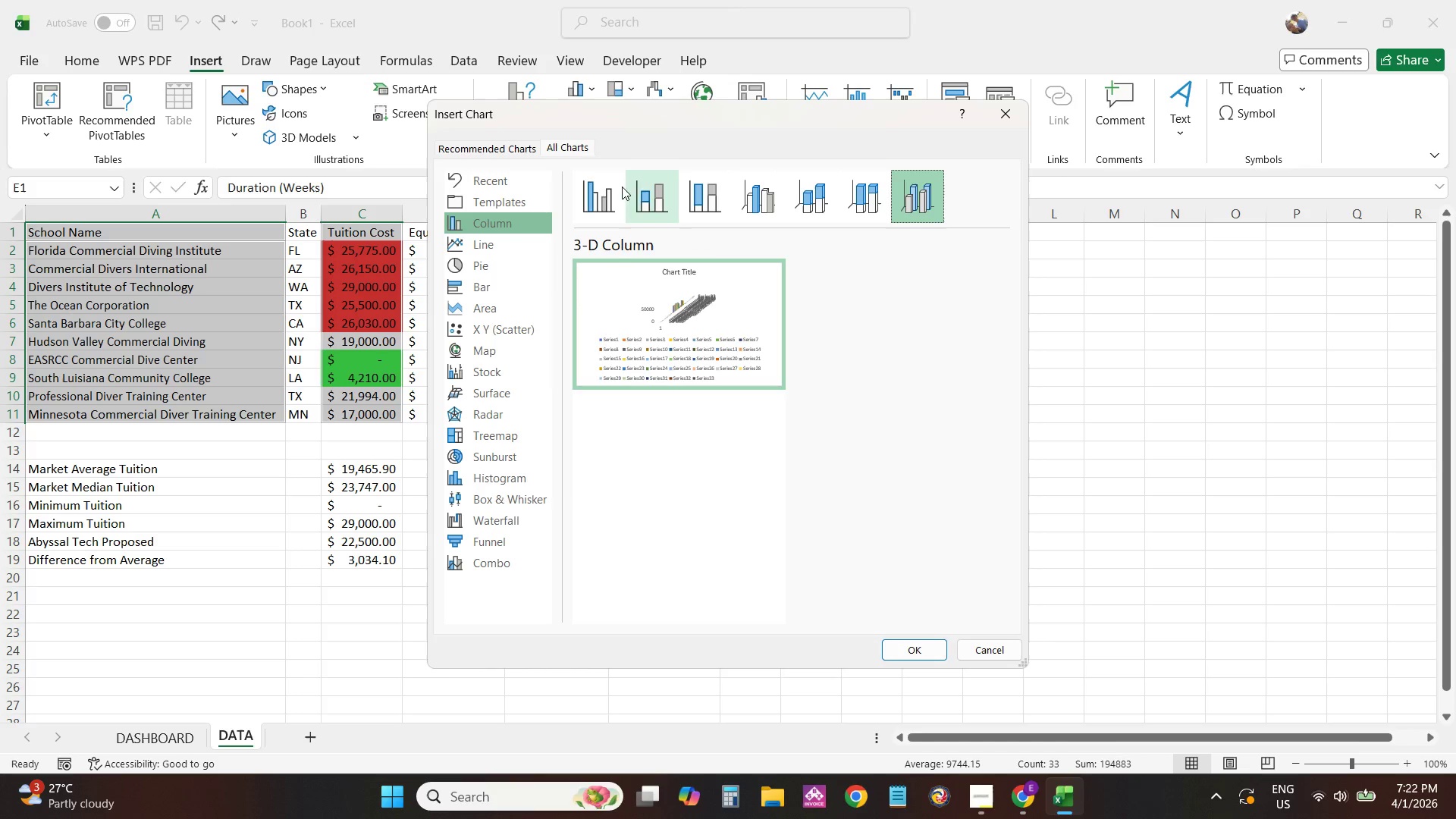 
left_click([593, 190])
 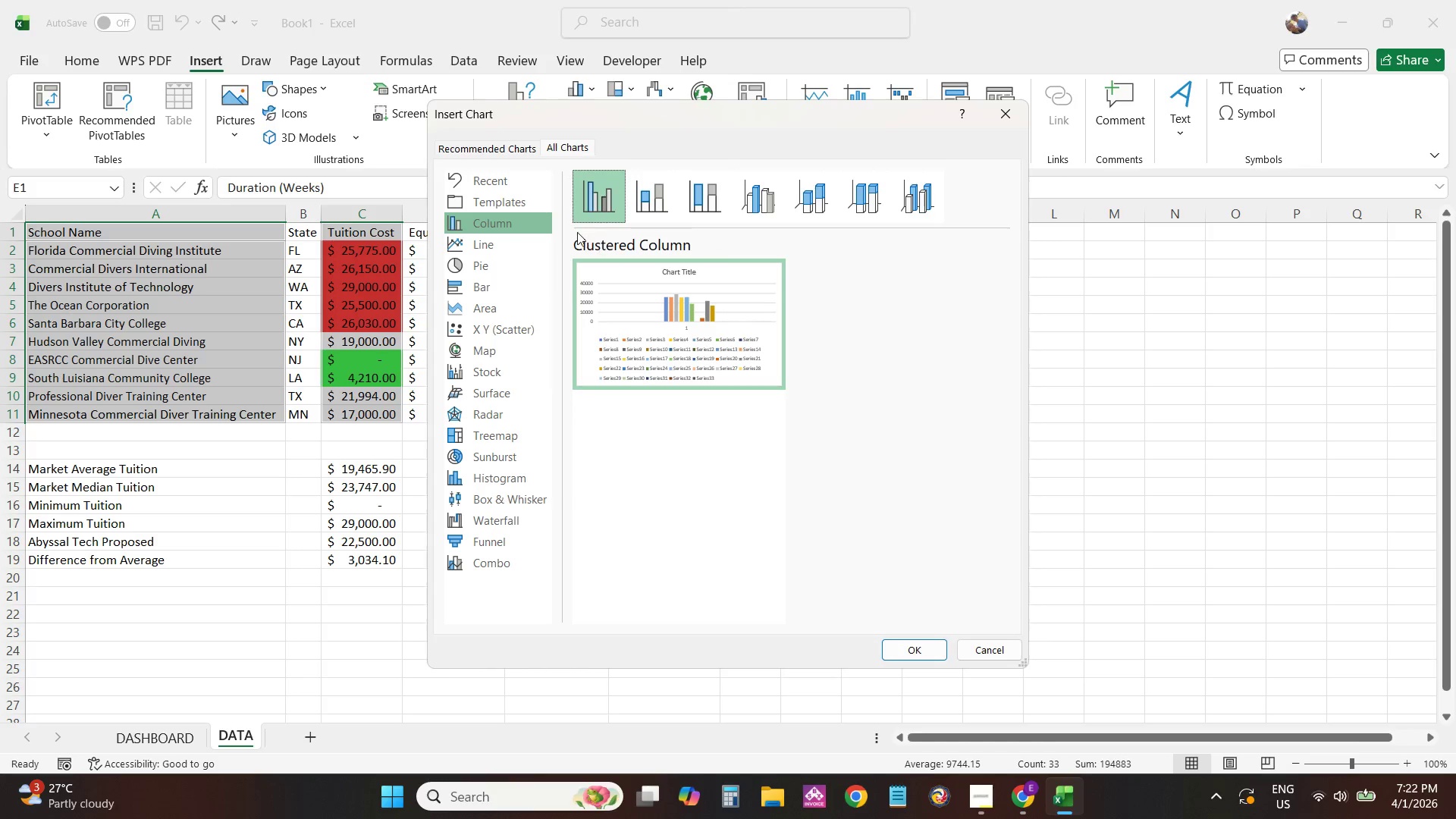 
left_click([522, 151])
 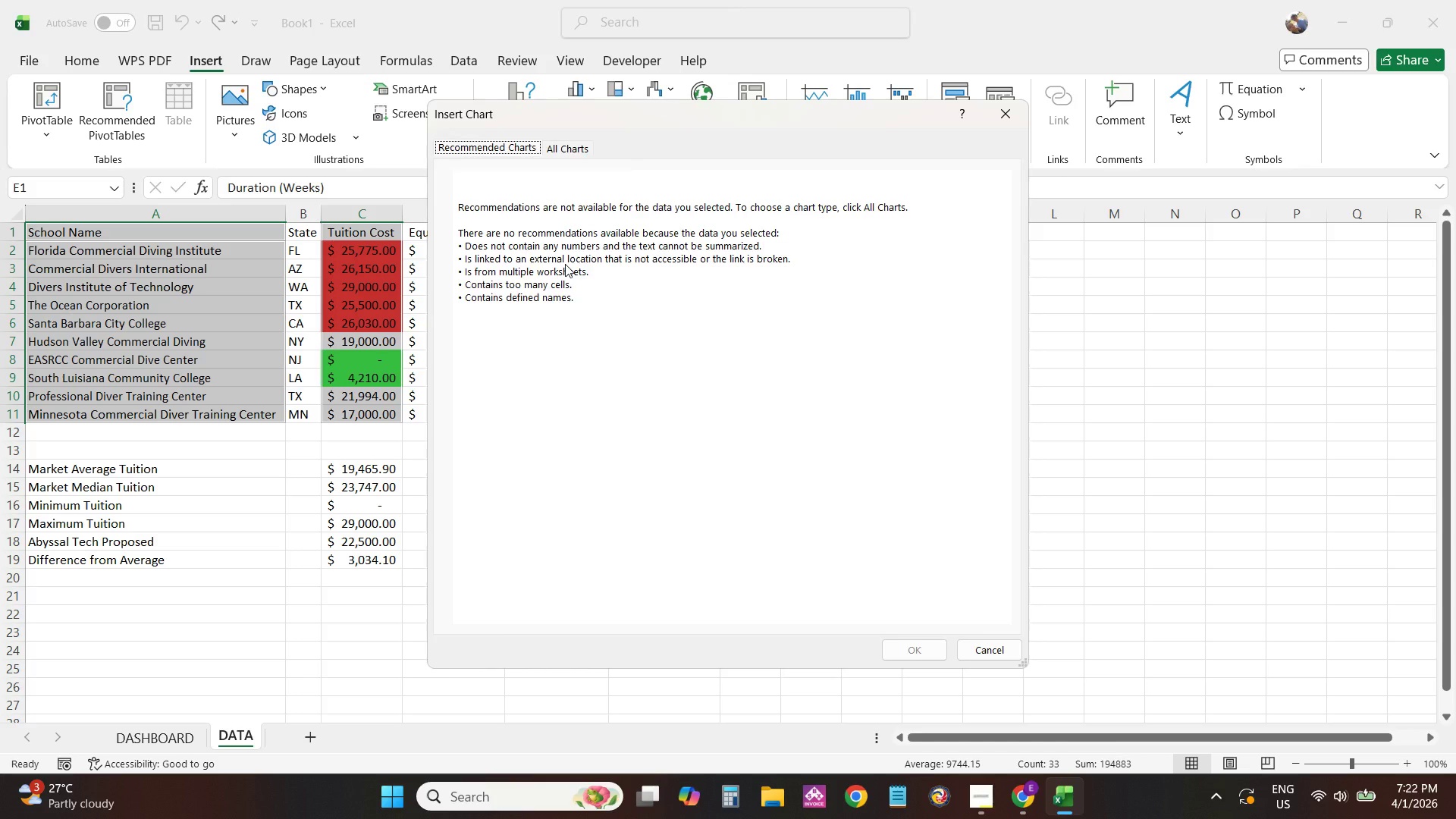 
wait(51.19)
 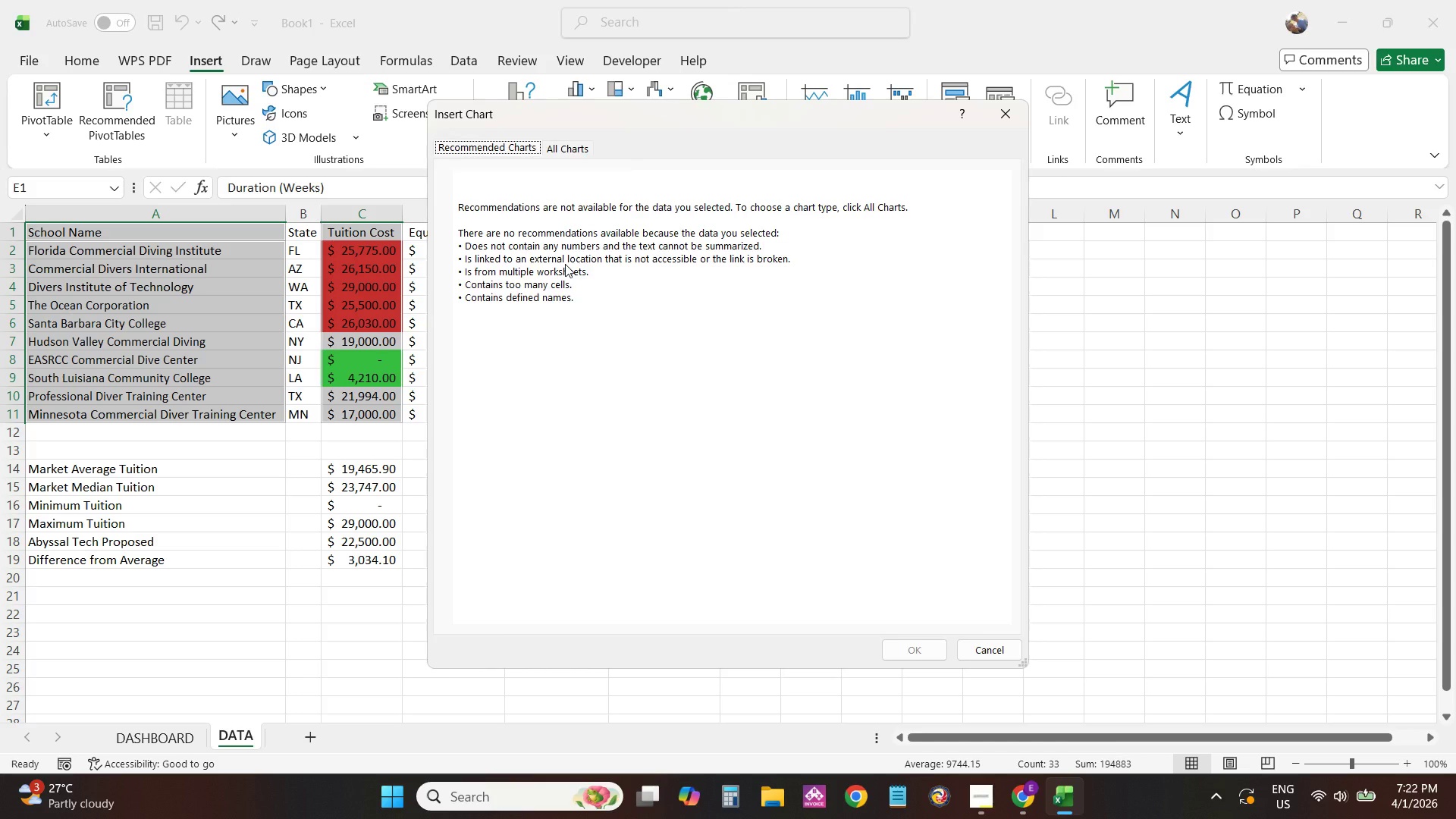 
left_click([568, 153])
 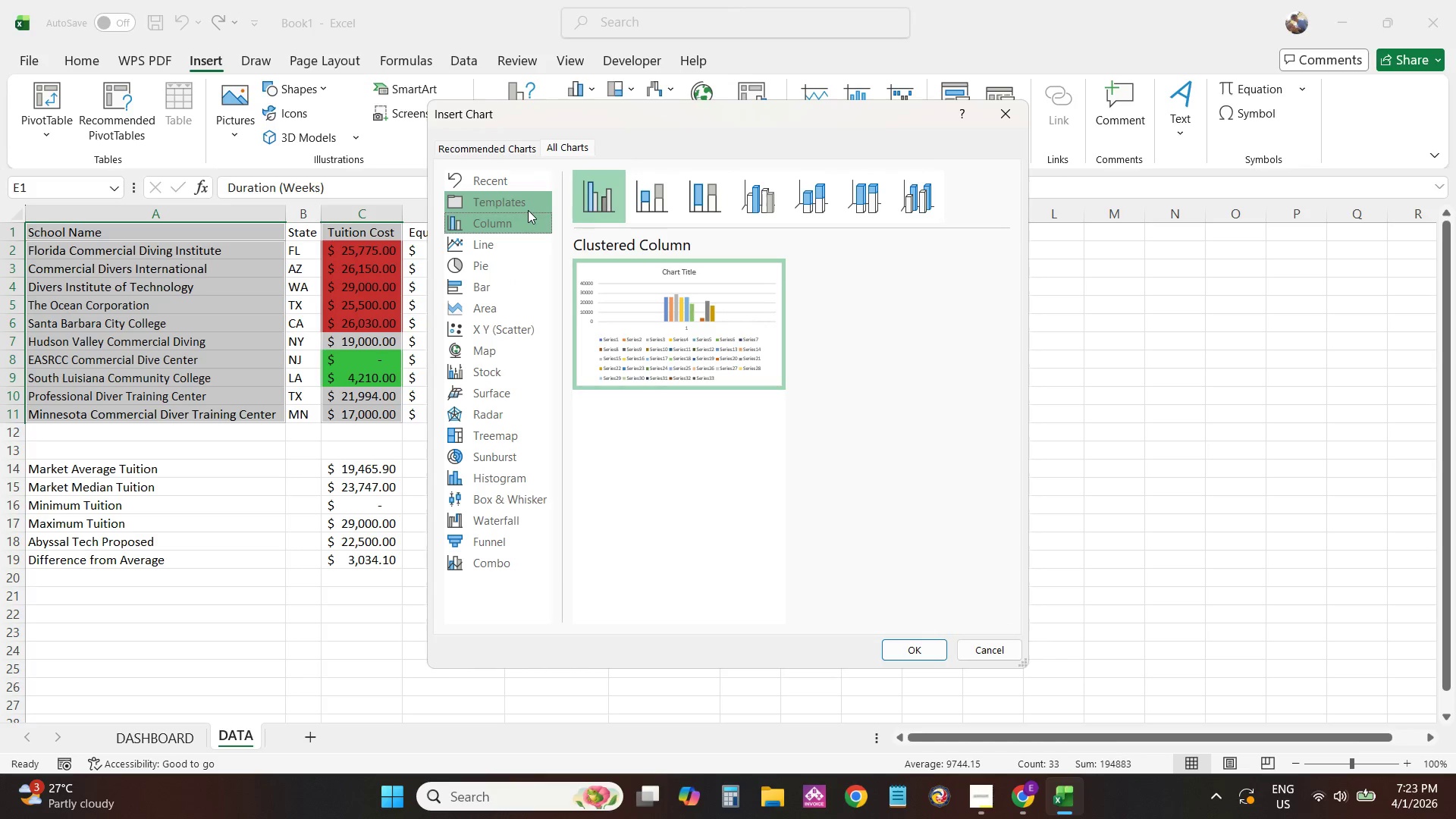 
left_click([523, 235])
 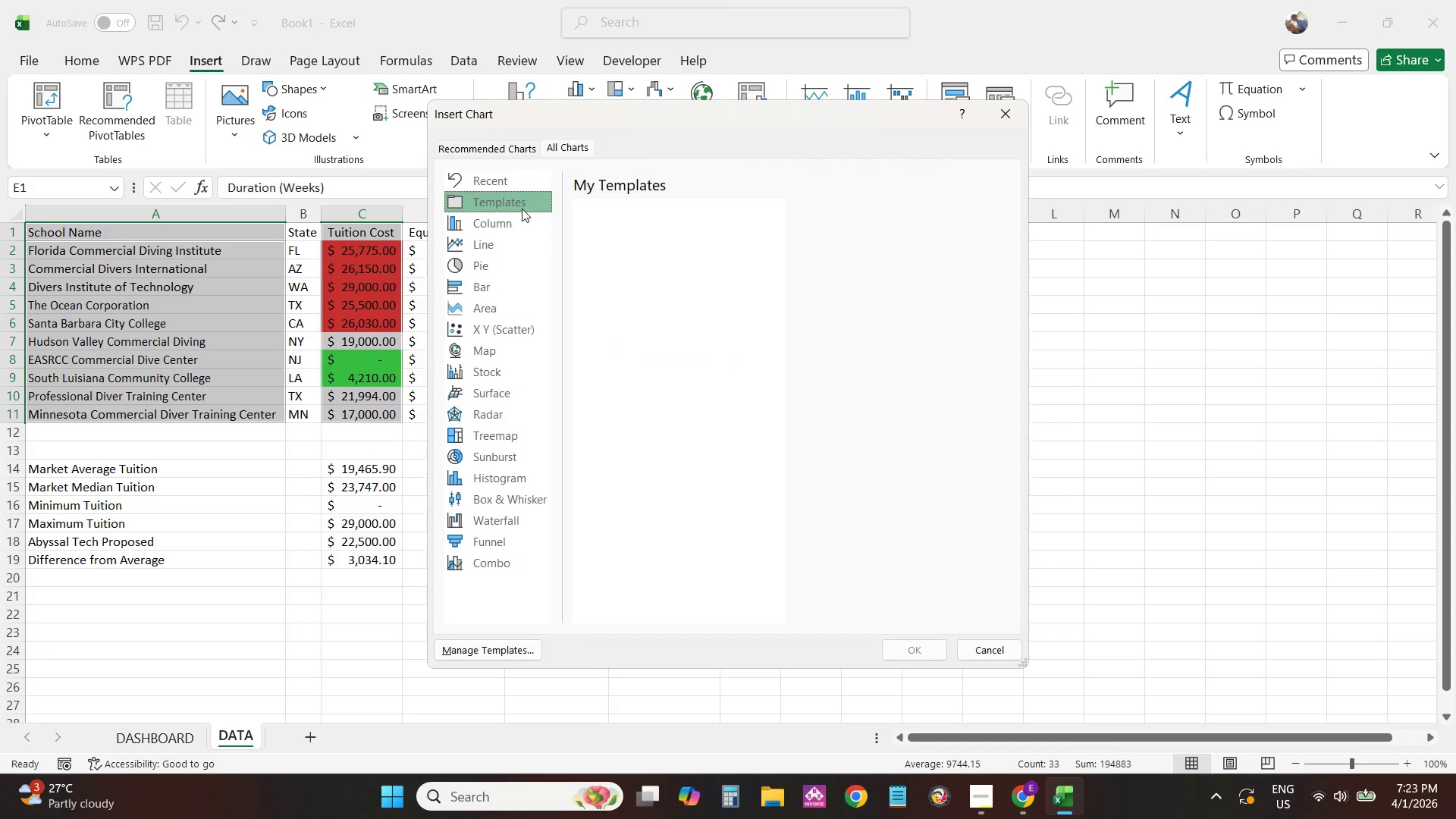 
double_click([528, 221])
 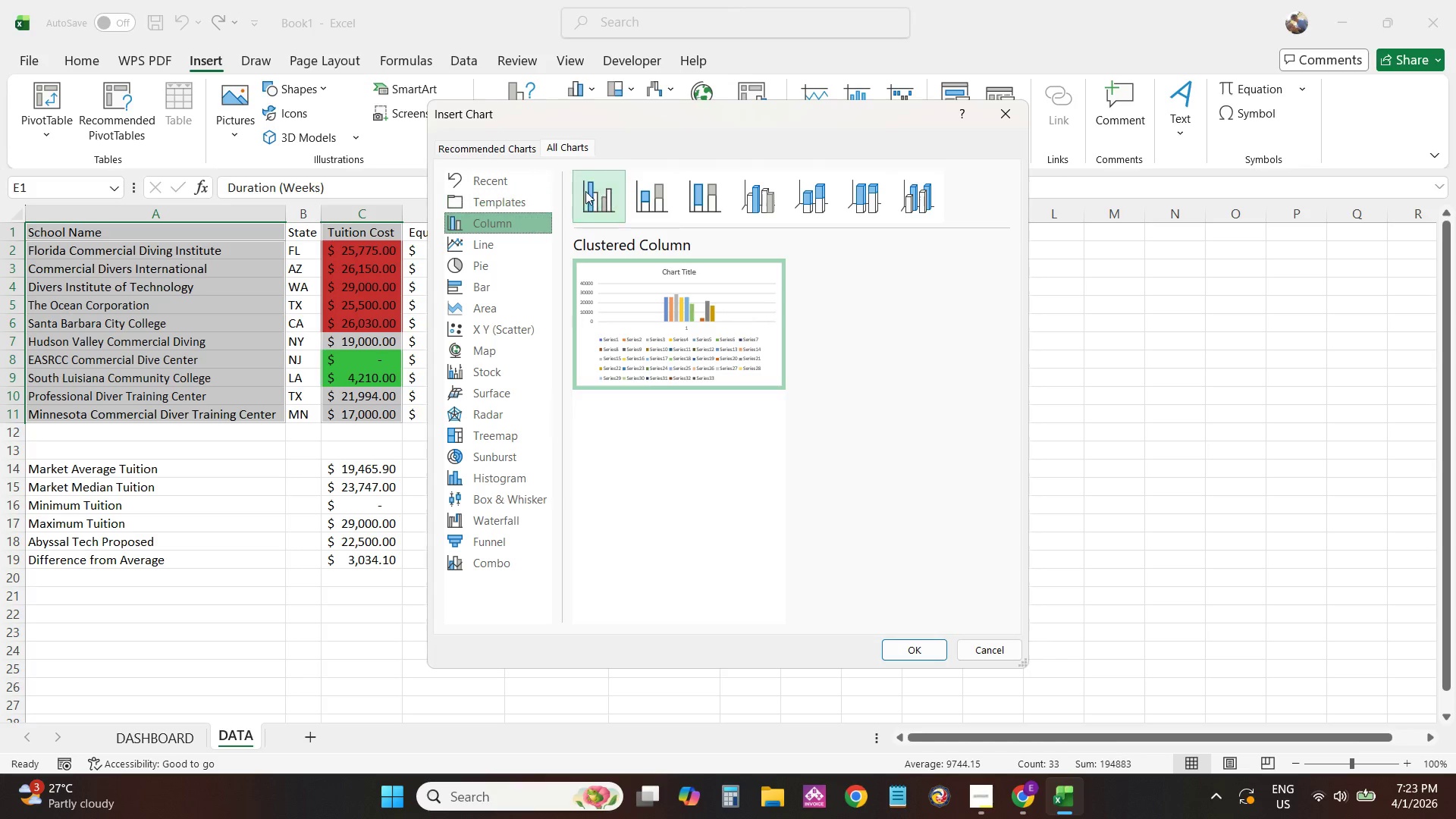 
triple_click([595, 186])
 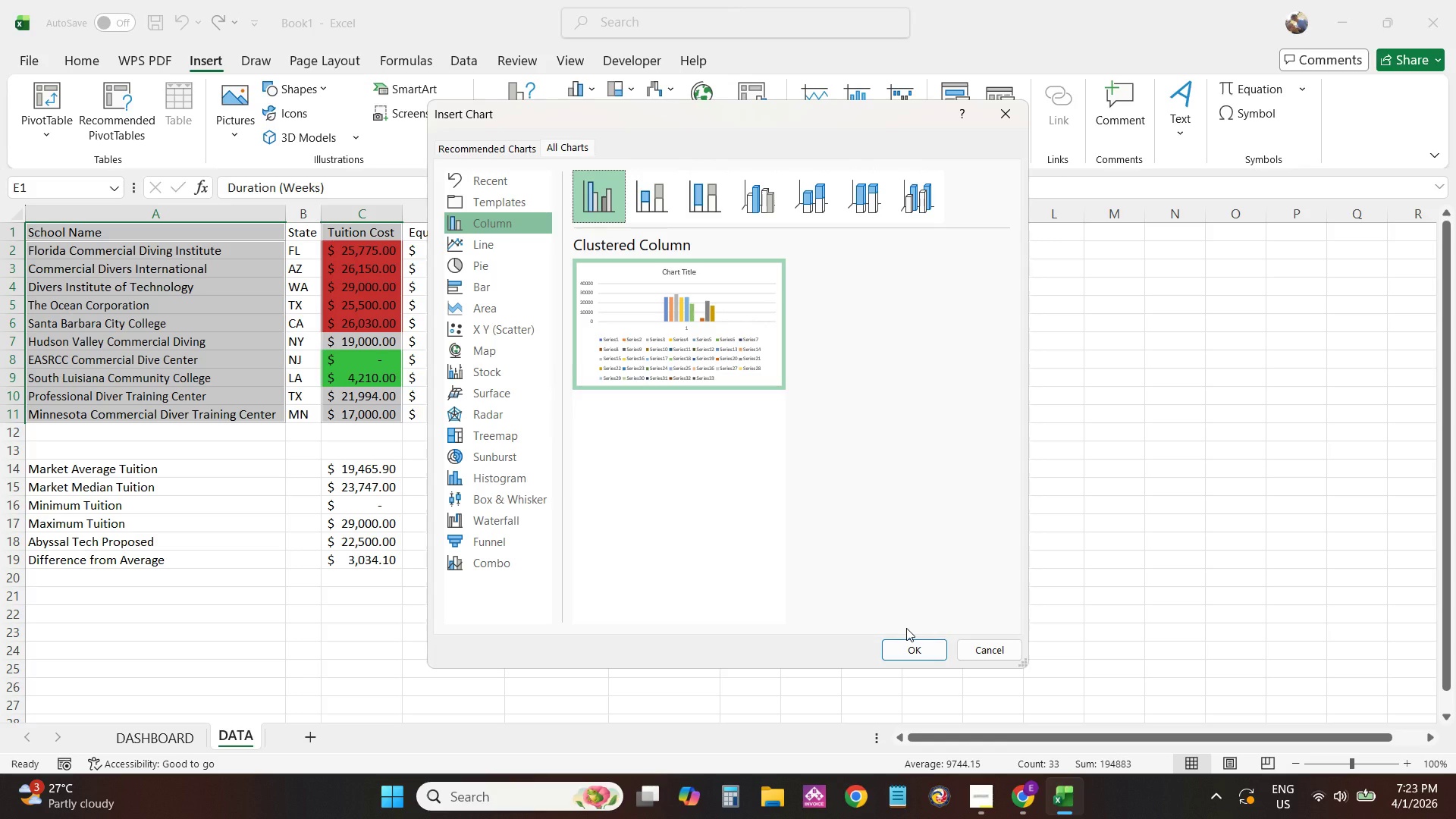 
left_click([905, 654])
 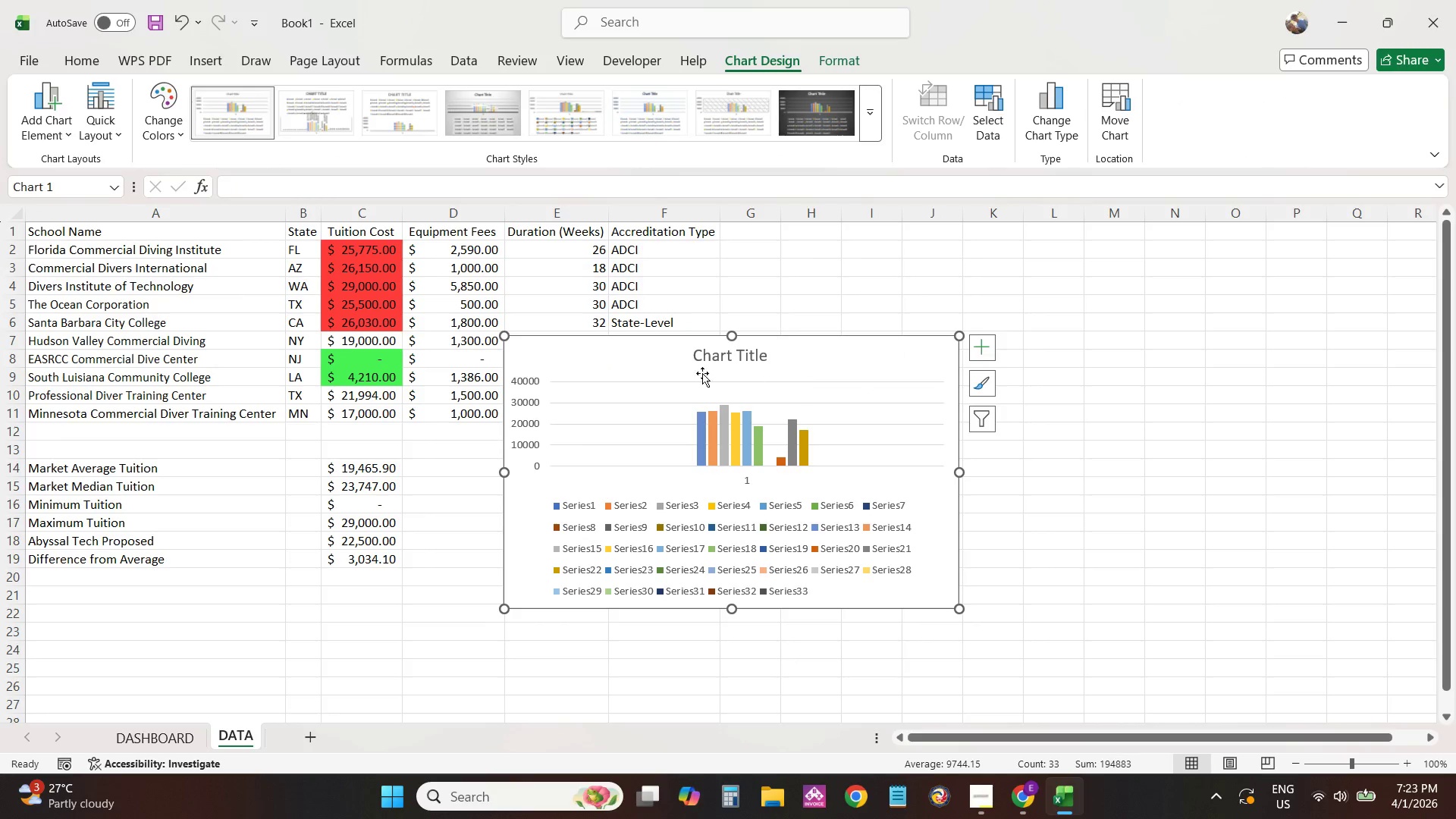 
wait(5.25)
 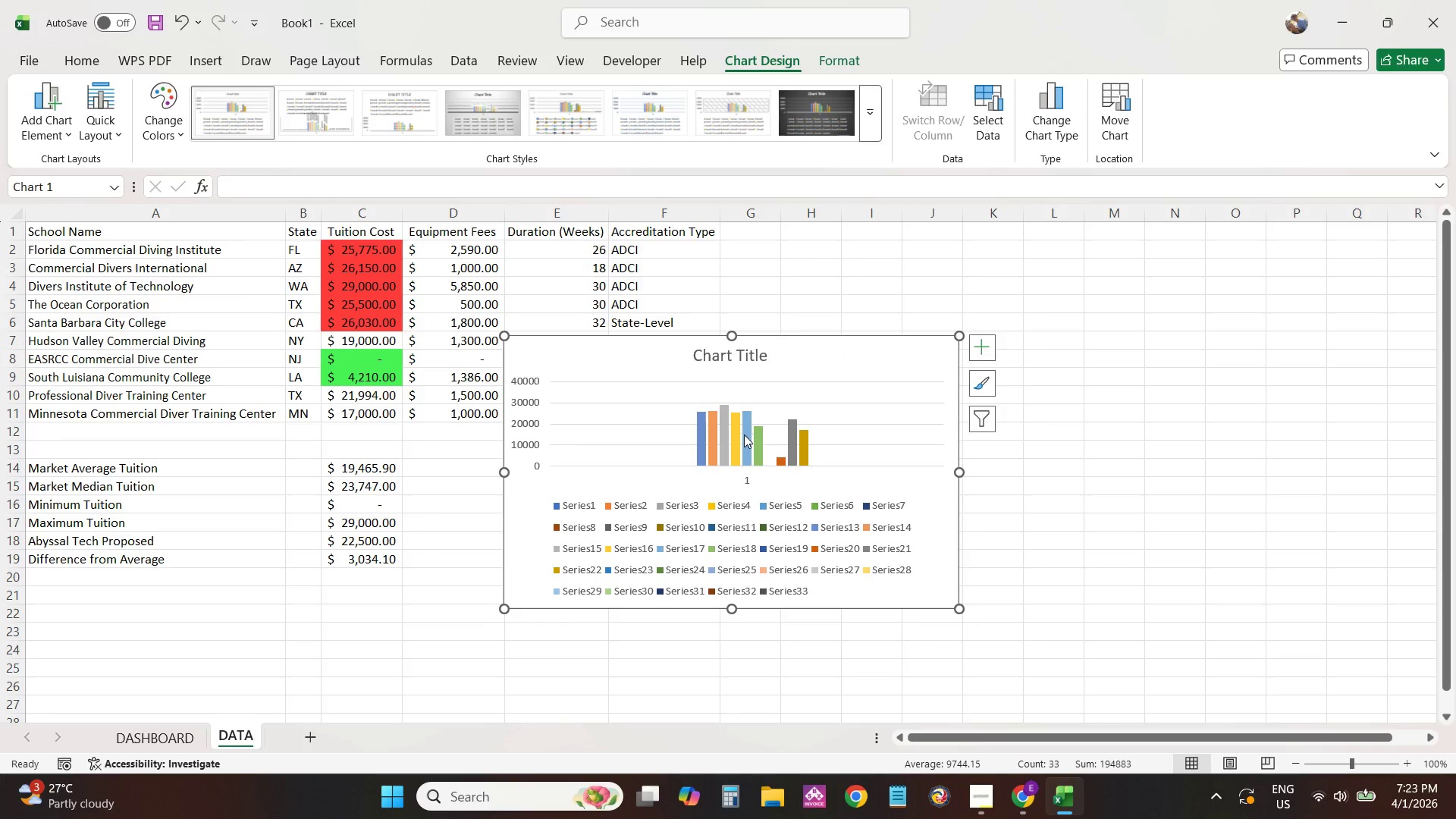 
left_click_drag(start_coordinate=[639, 373], to_coordinate=[918, 243])
 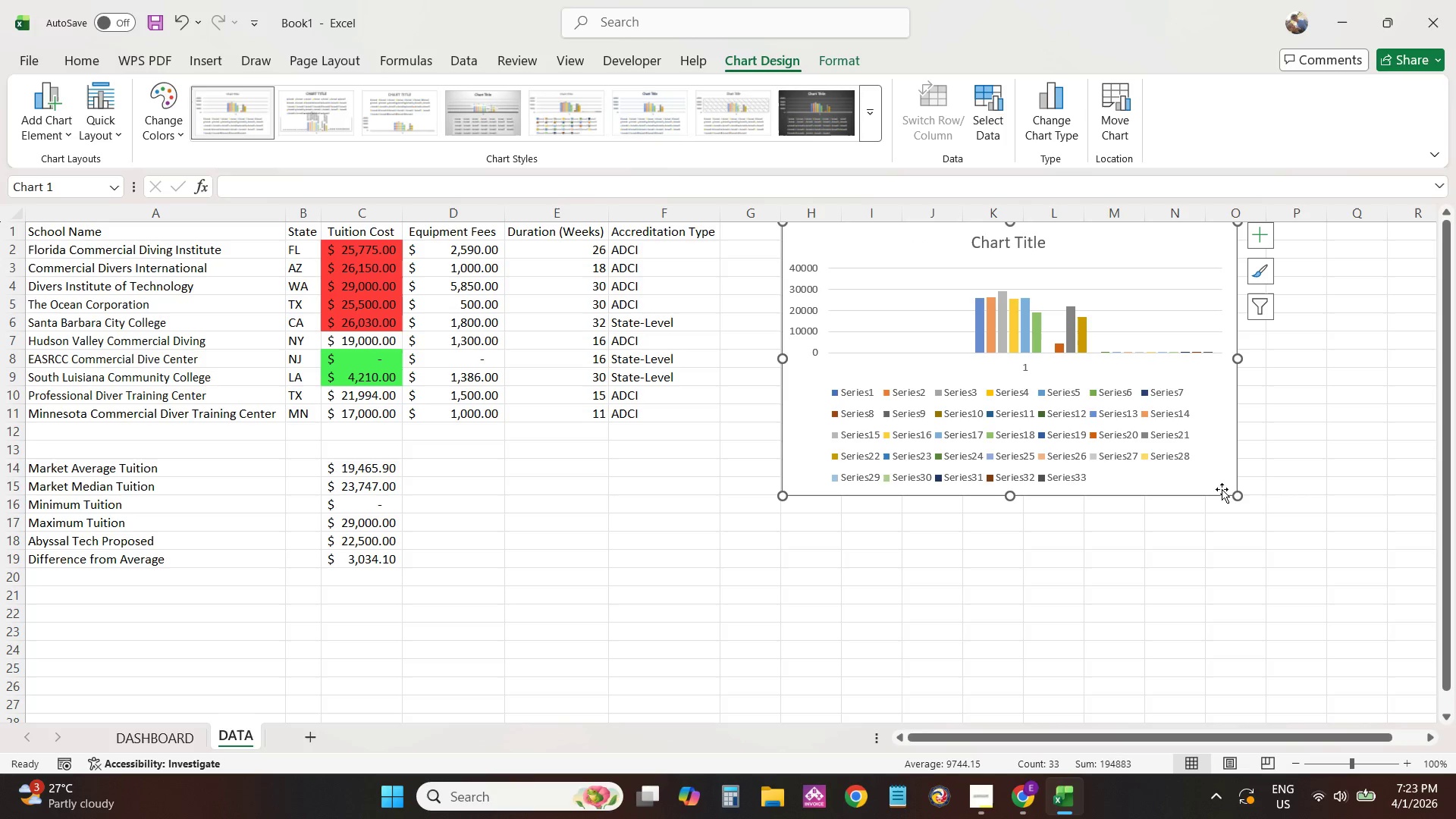 
left_click_drag(start_coordinate=[1237, 498], to_coordinate=[1326, 566])
 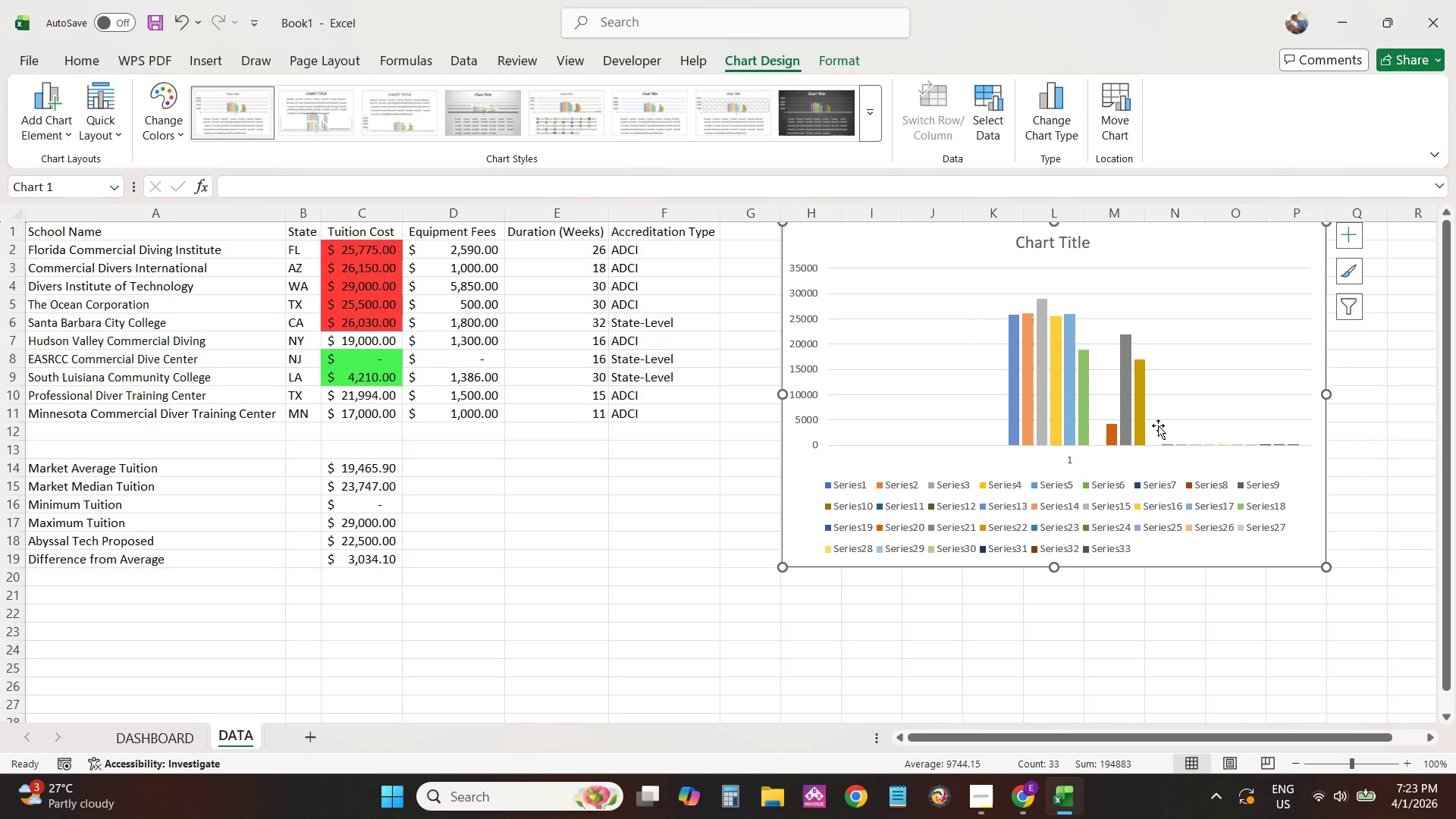 
left_click([1118, 410])
 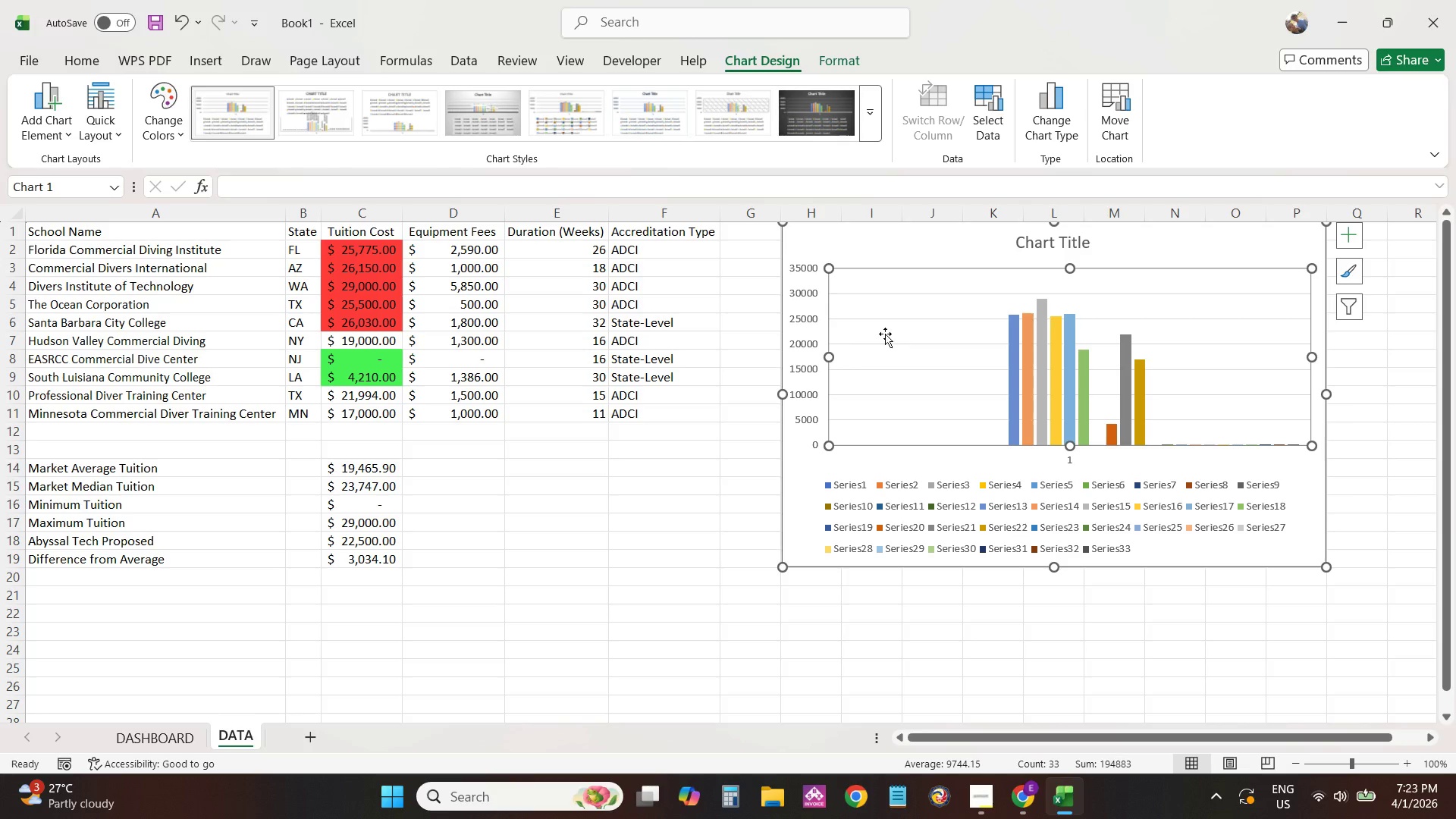 
wait(7.13)
 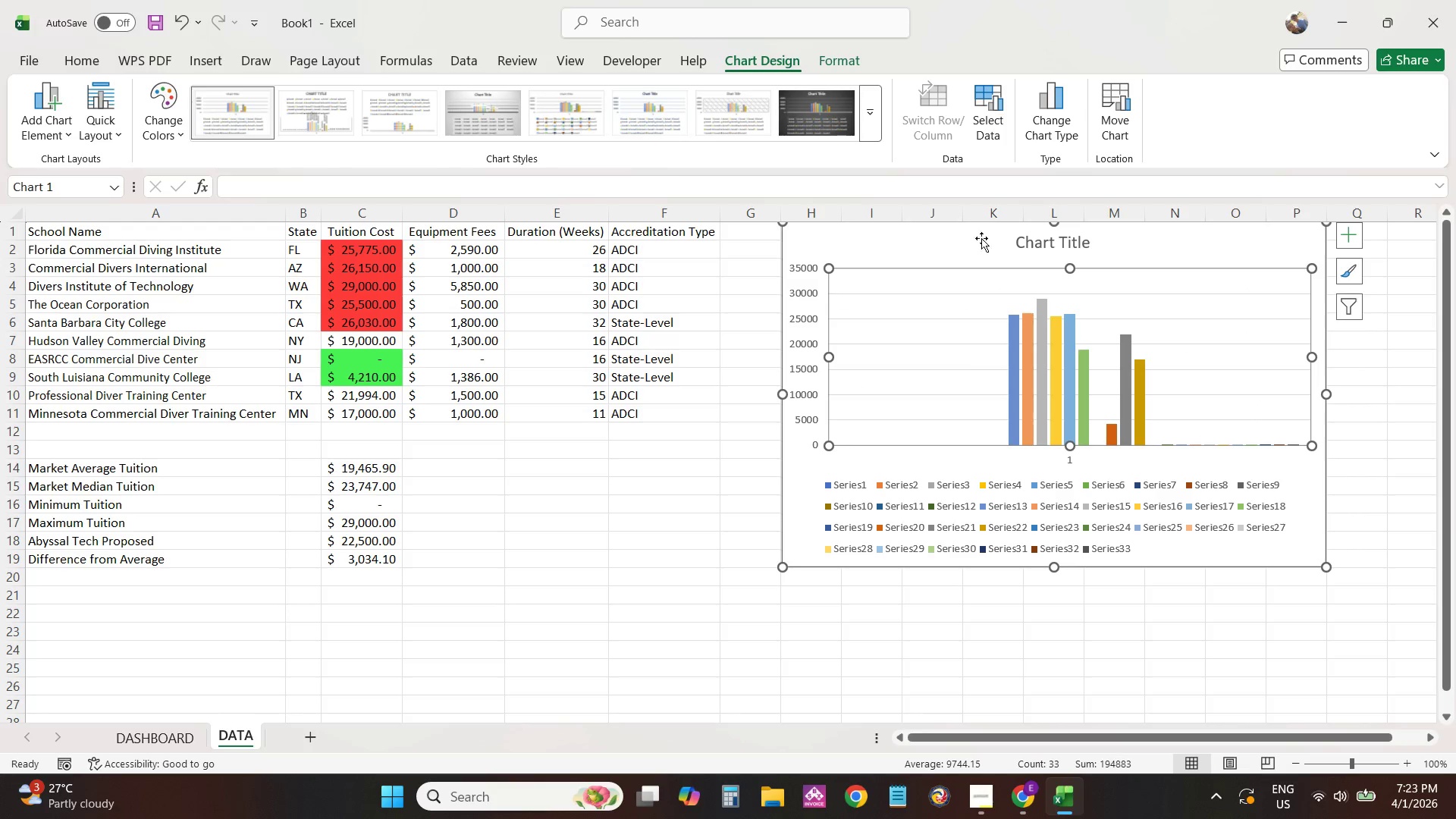 
mouse_move([943, 382])
 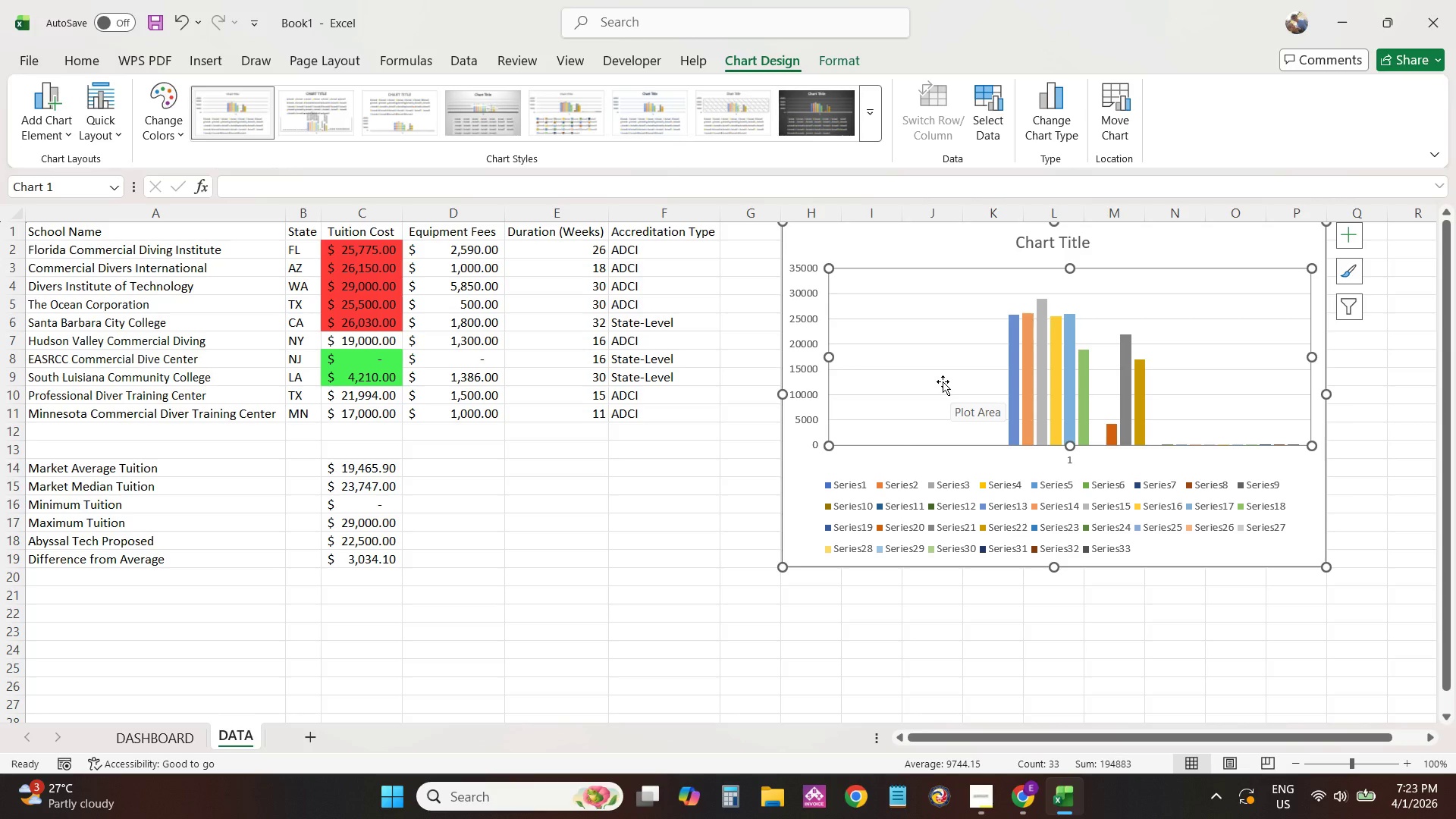 
wait(8.27)
 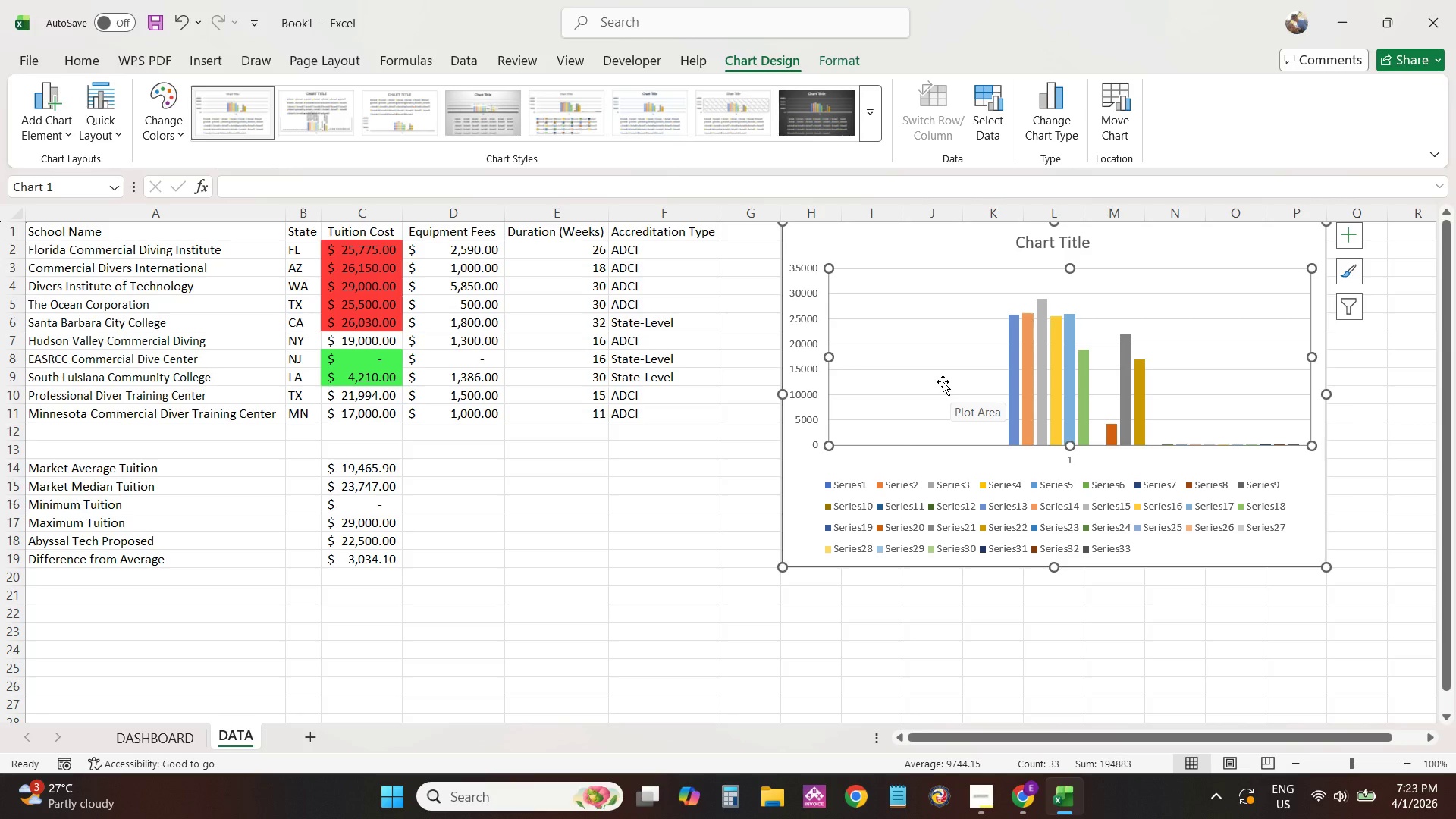 
left_click([846, 483])
 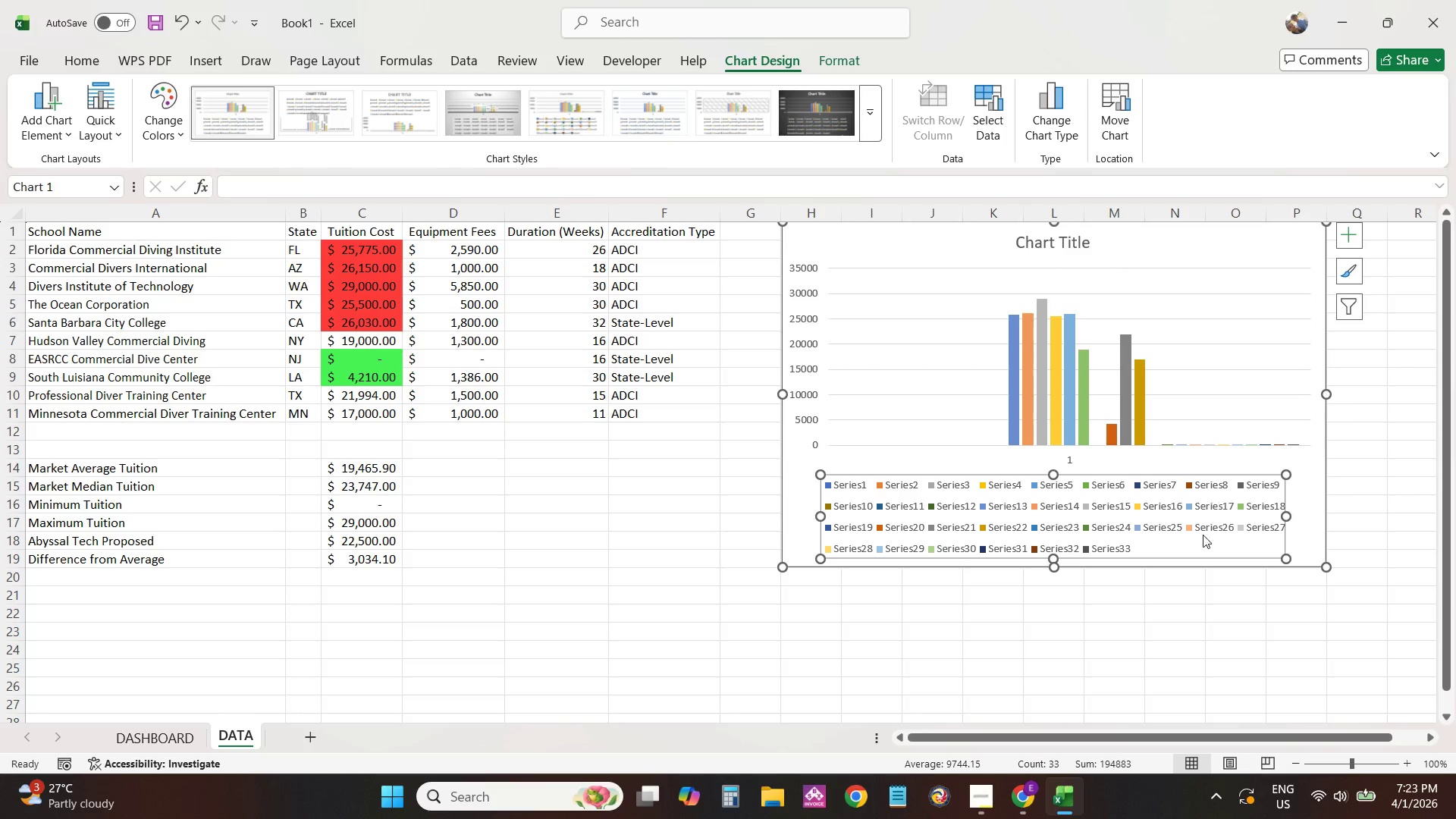 
left_click([1202, 522])
 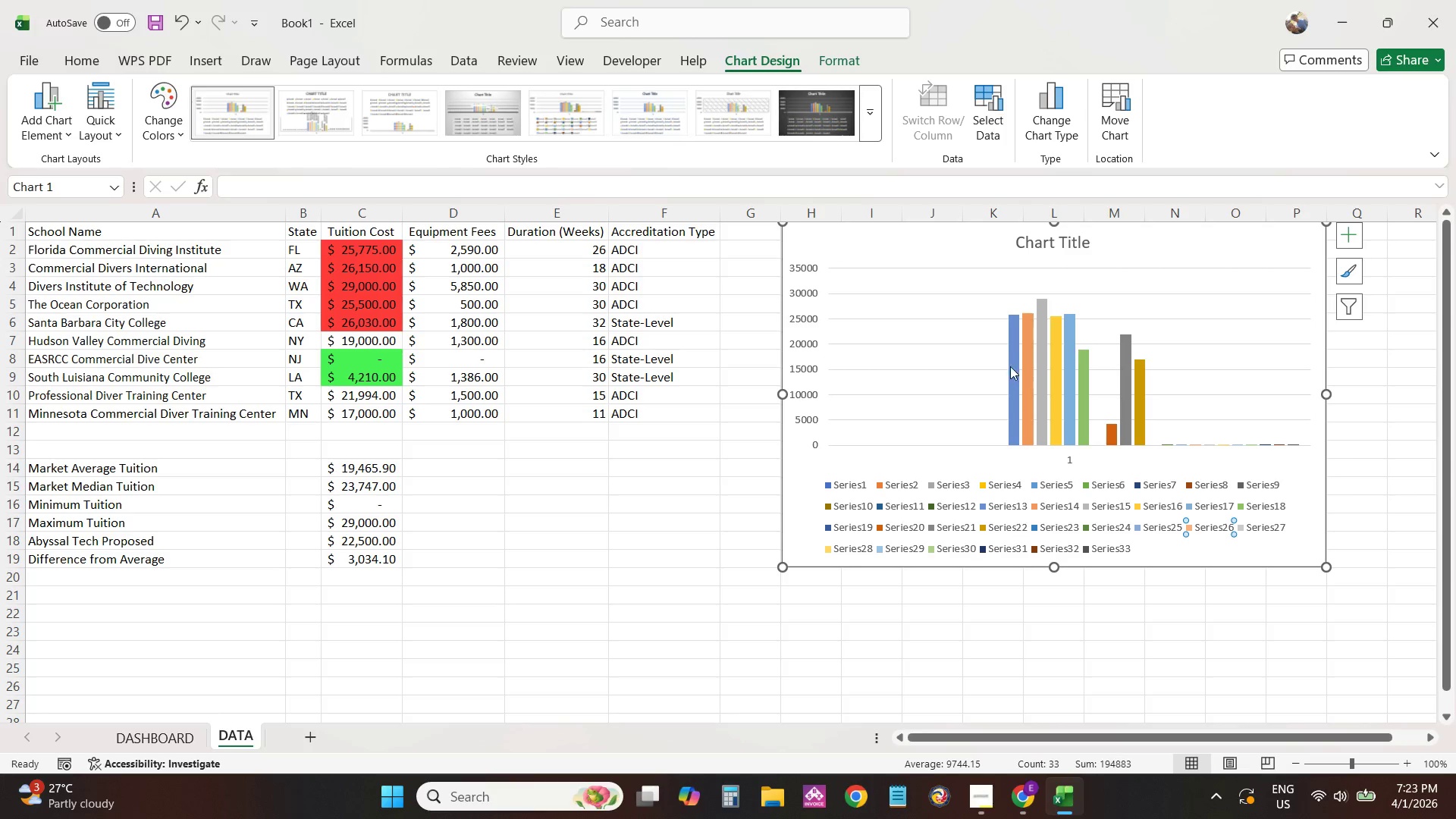 
left_click([1009, 367])
 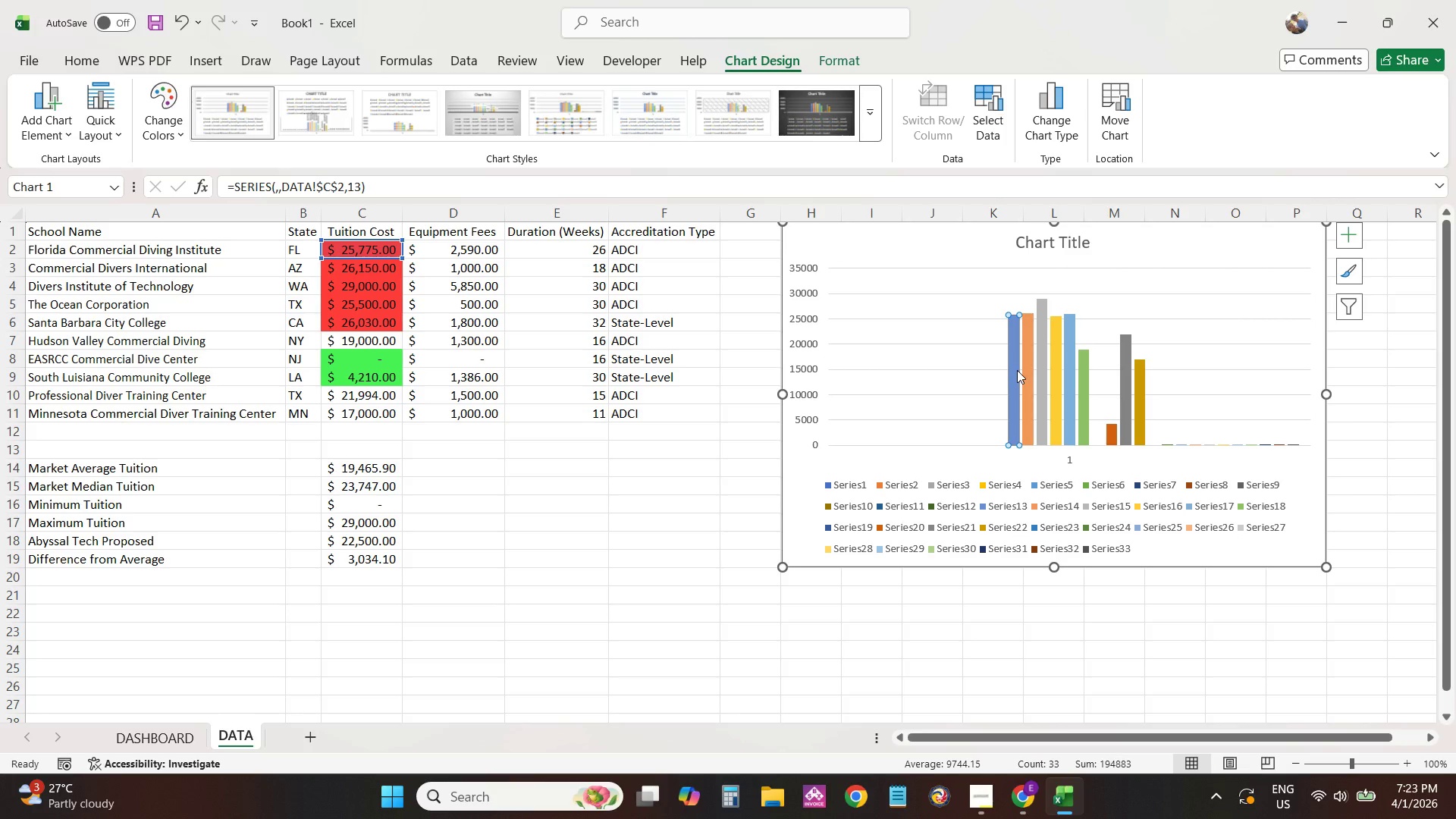 
double_click([1028, 372])
 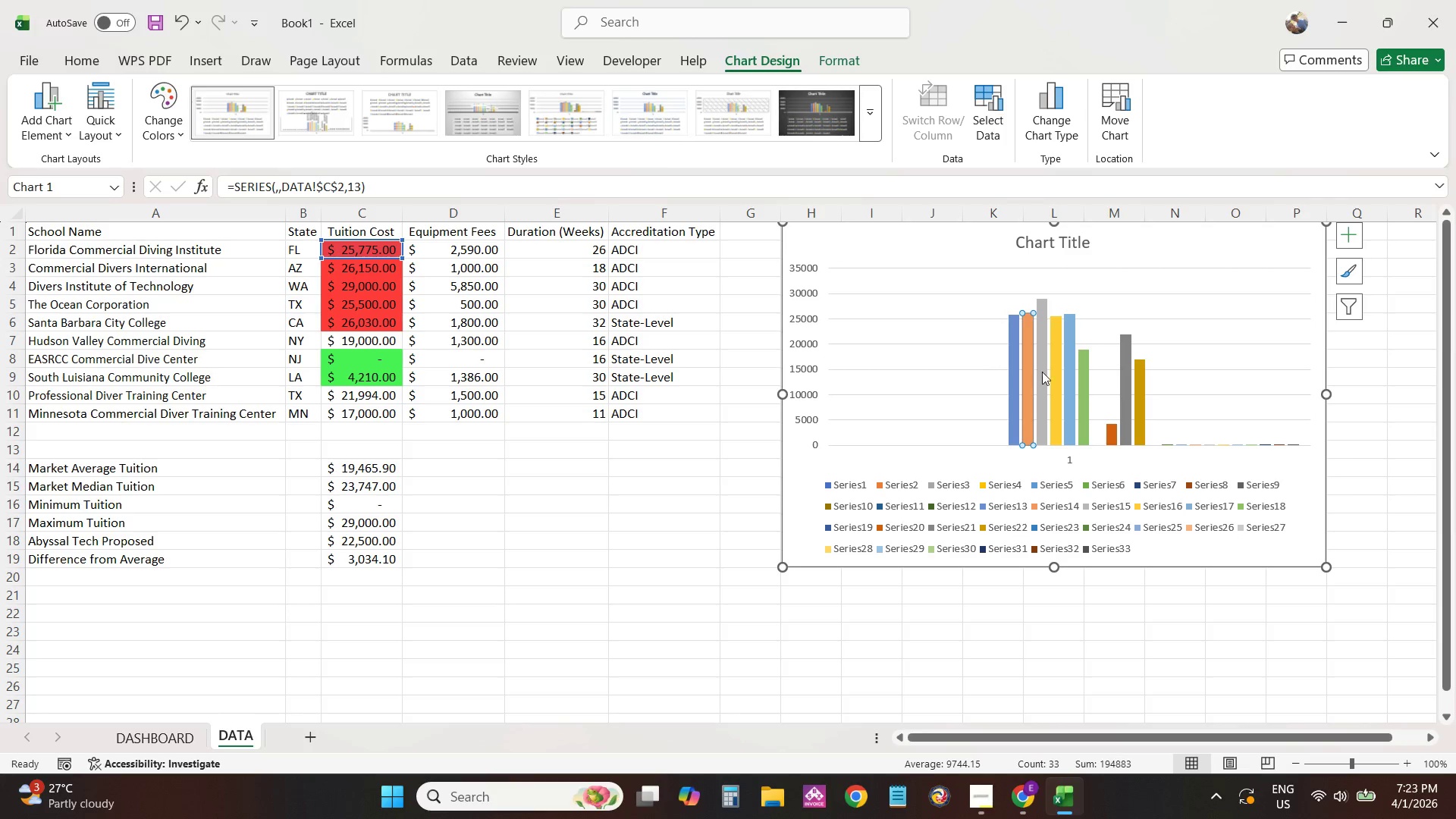 
triple_click([1043, 372])
 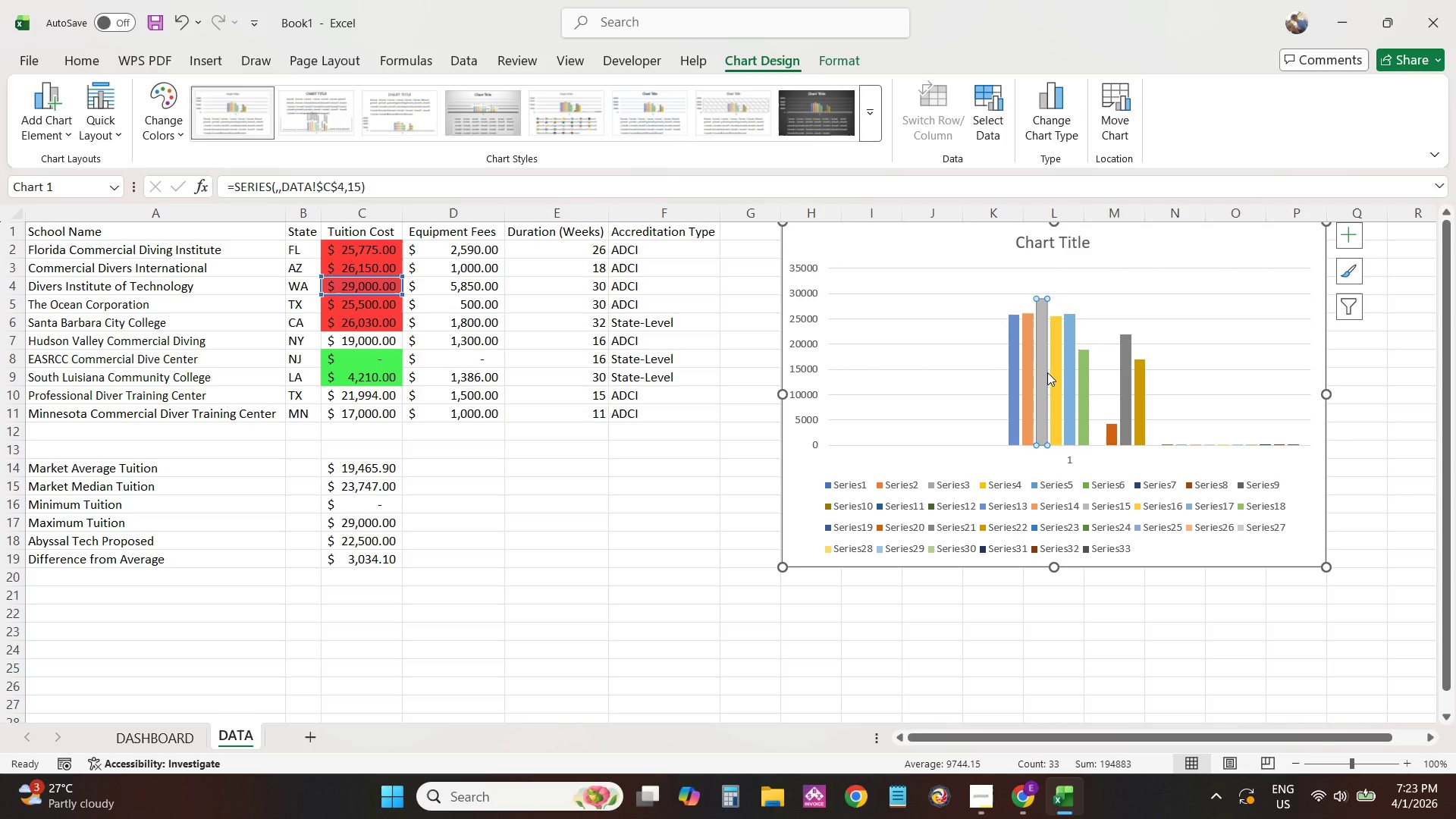 
left_click([1059, 374])
 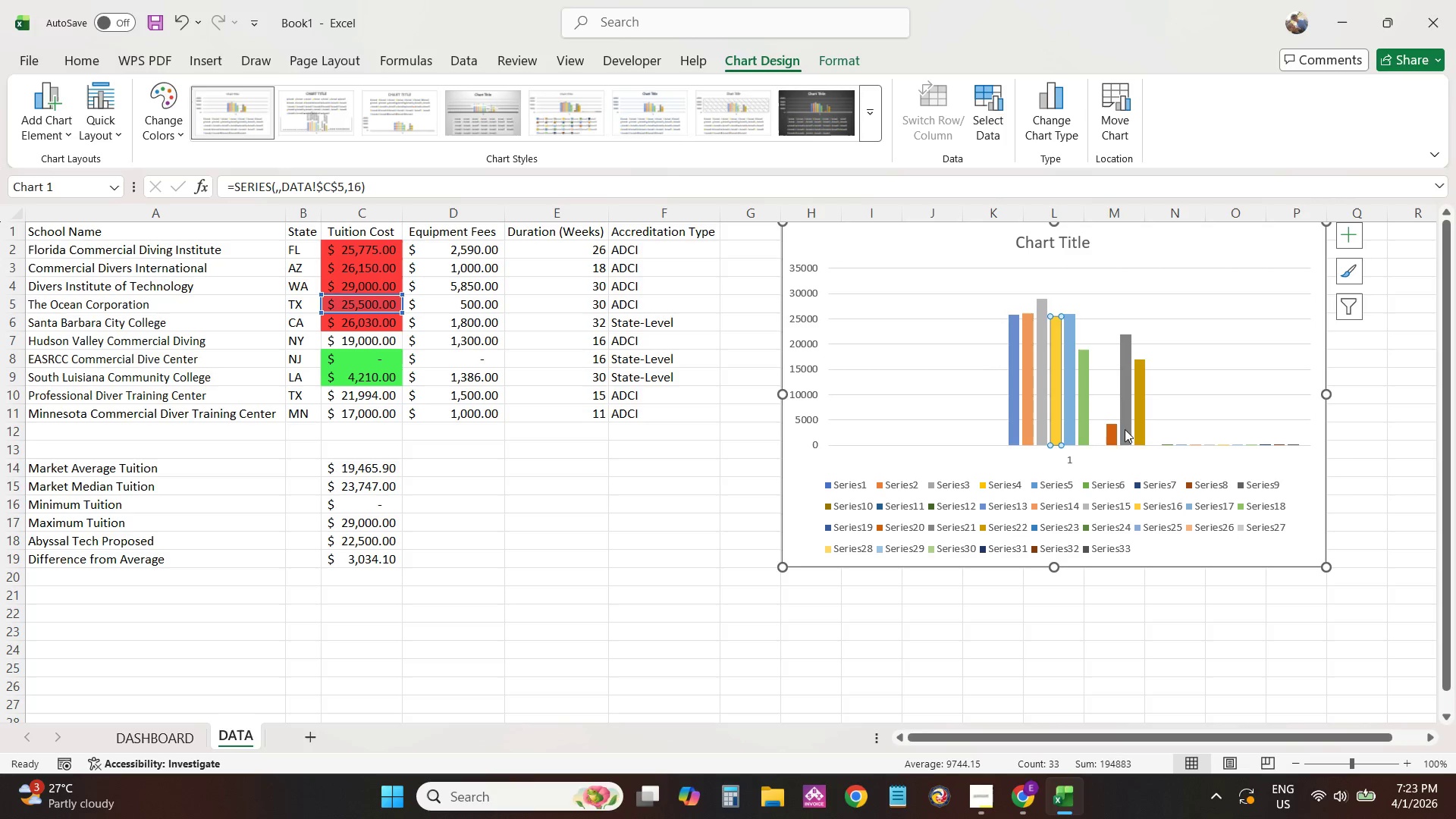 
left_click([1112, 435])
 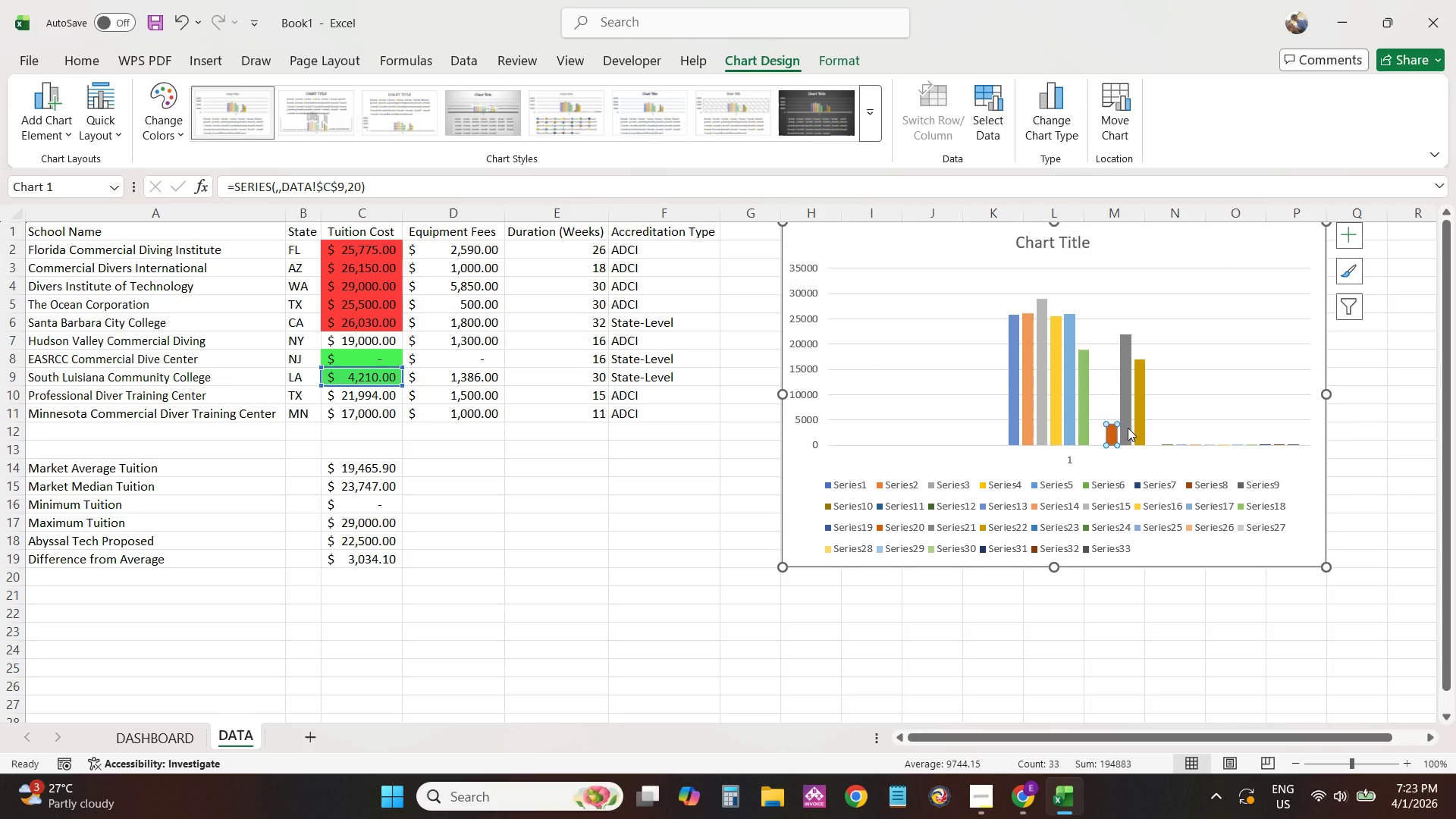 
left_click([1128, 428])
 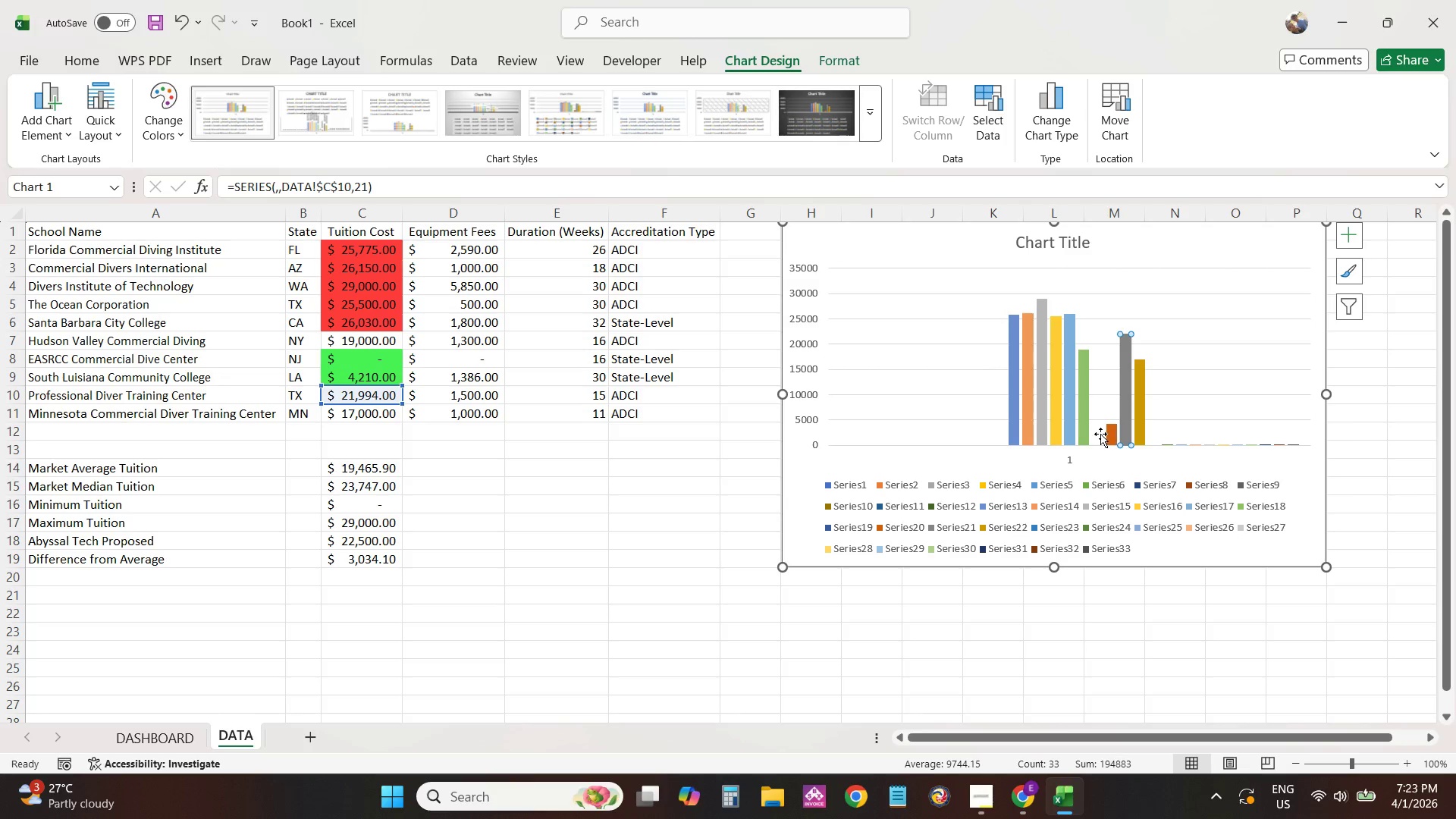 
left_click([1099, 434])
 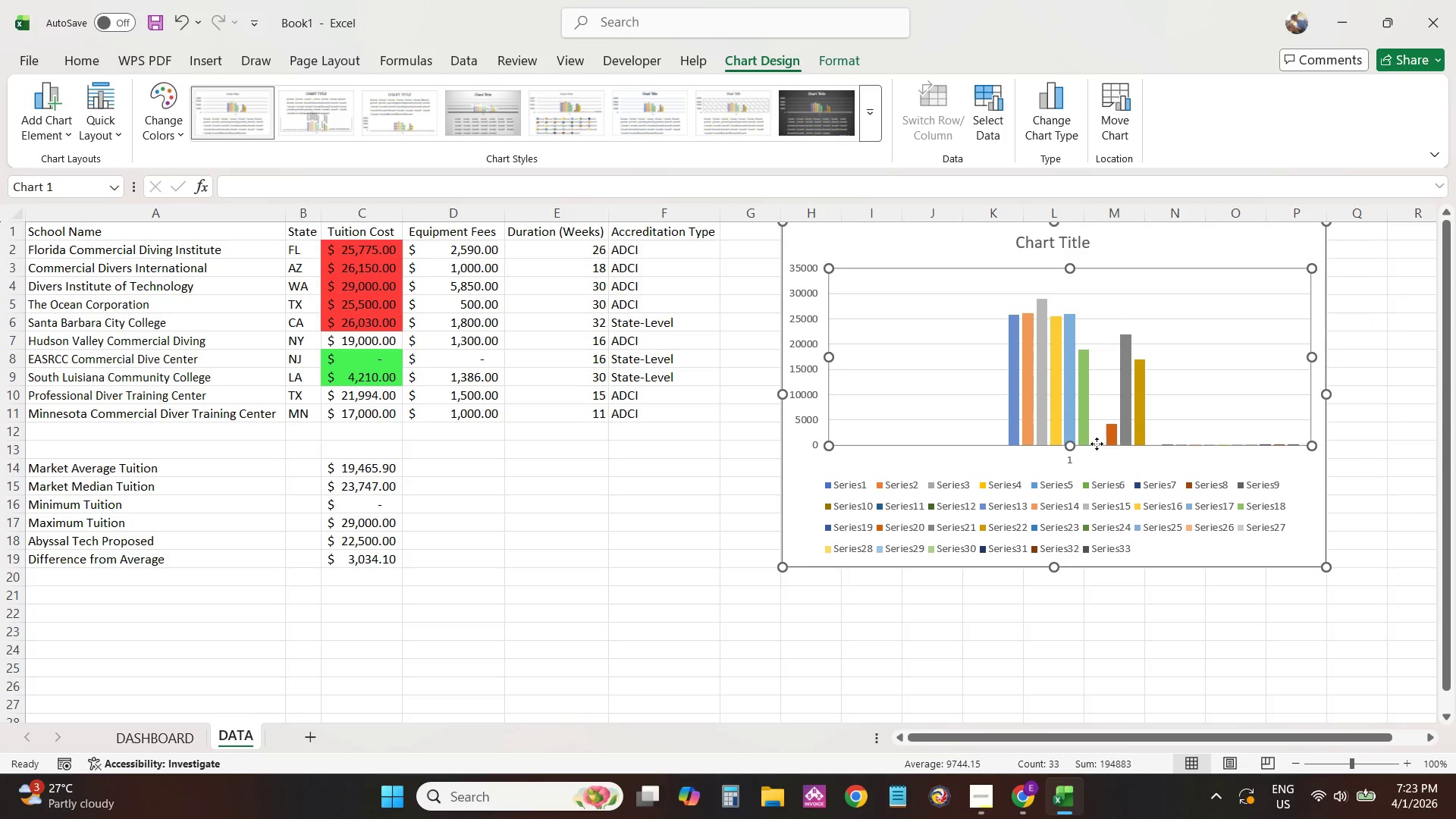 
double_click([1097, 444])
 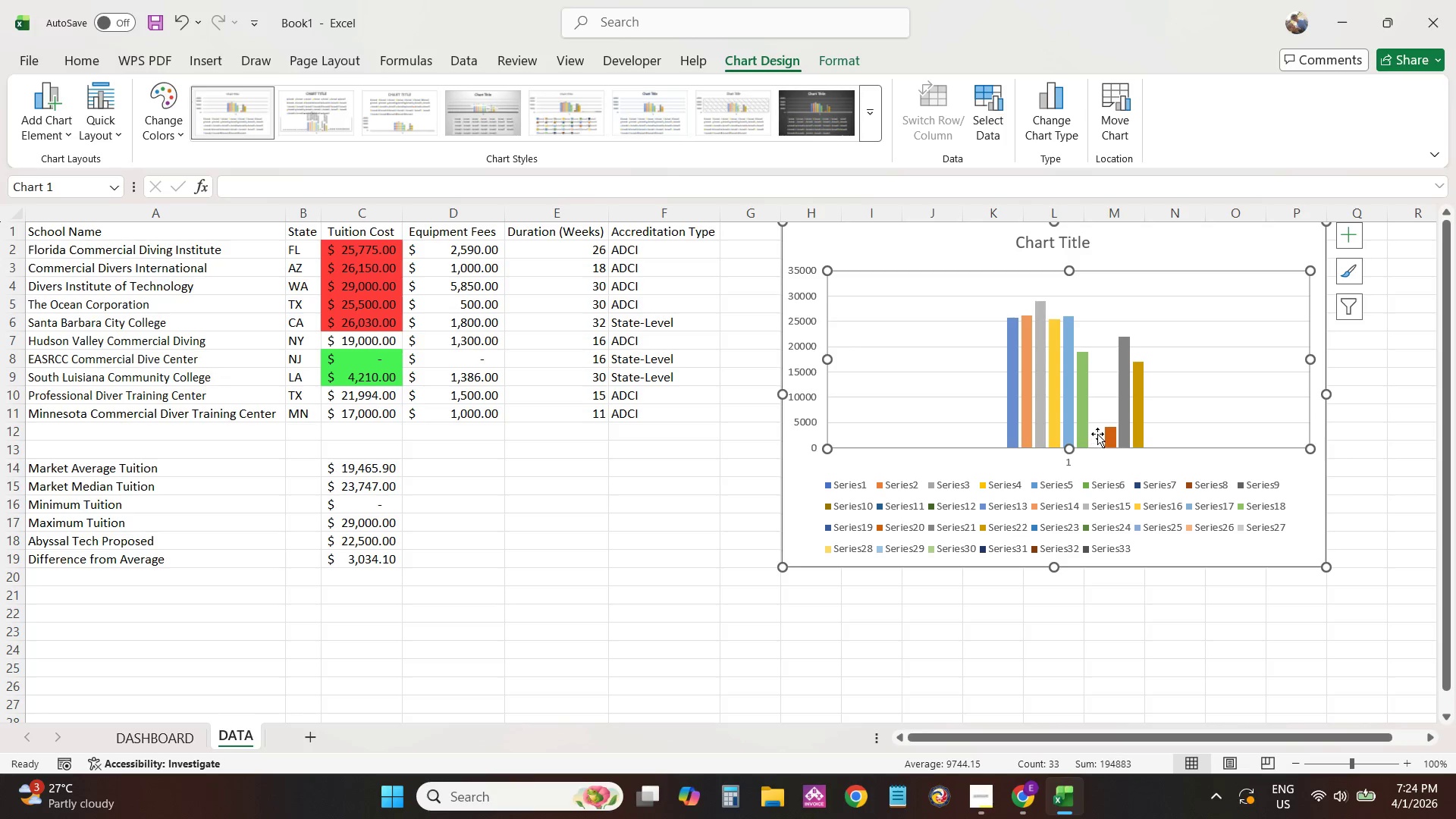 
left_click_drag(start_coordinate=[1097, 433], to_coordinate=[1097, 425])
 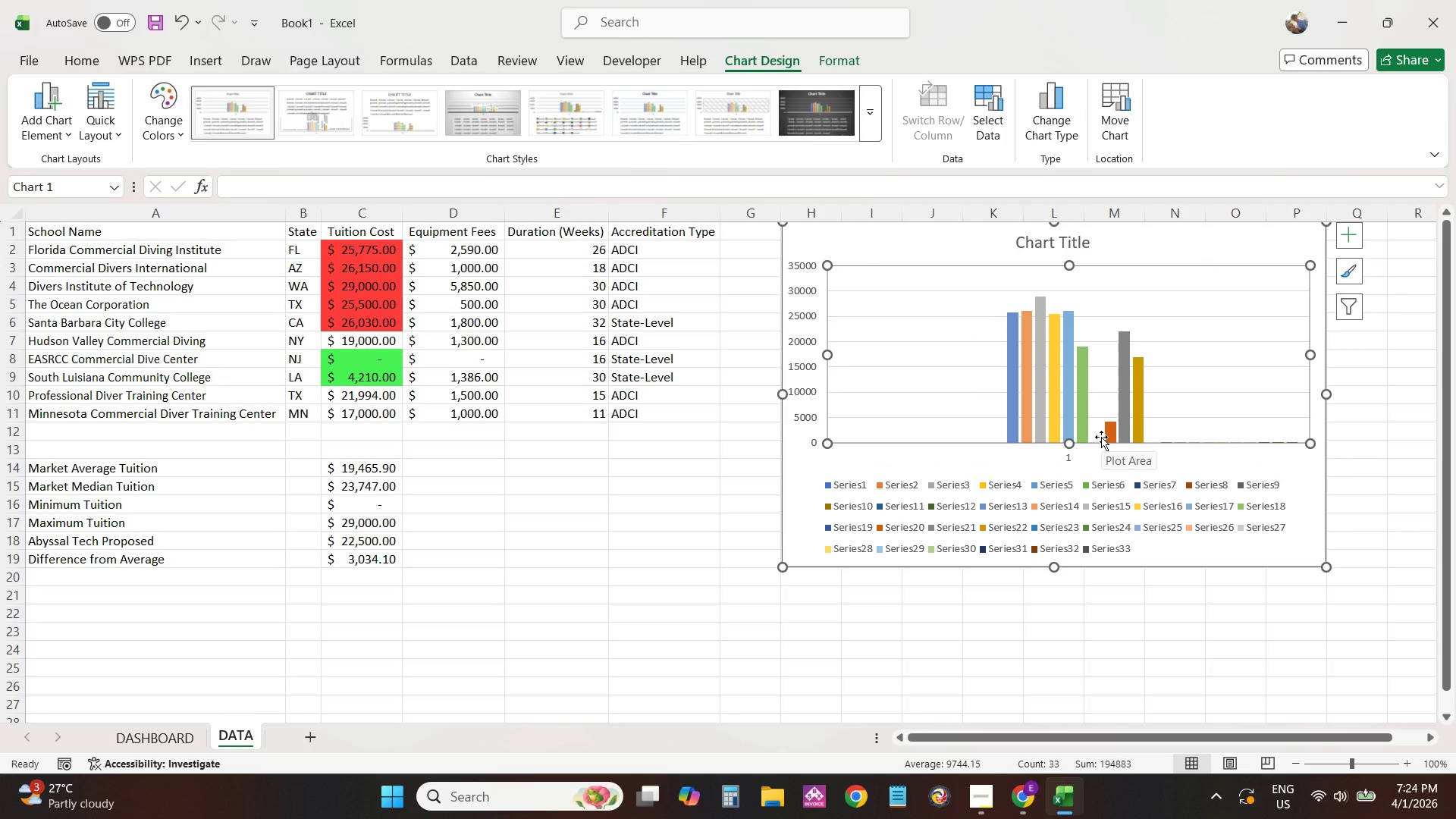 
key(Control+Z)
 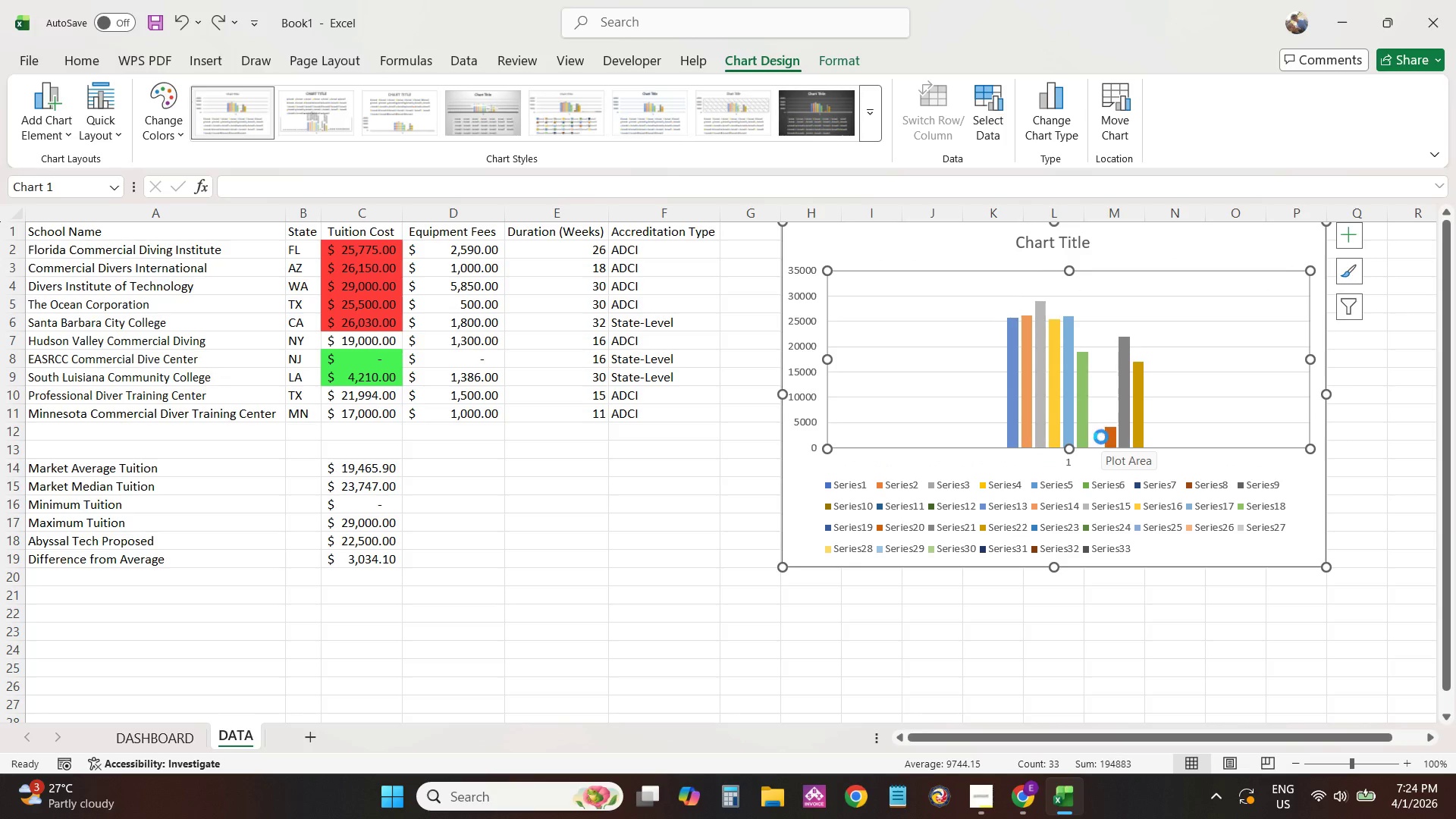 
key(Control+Z)
 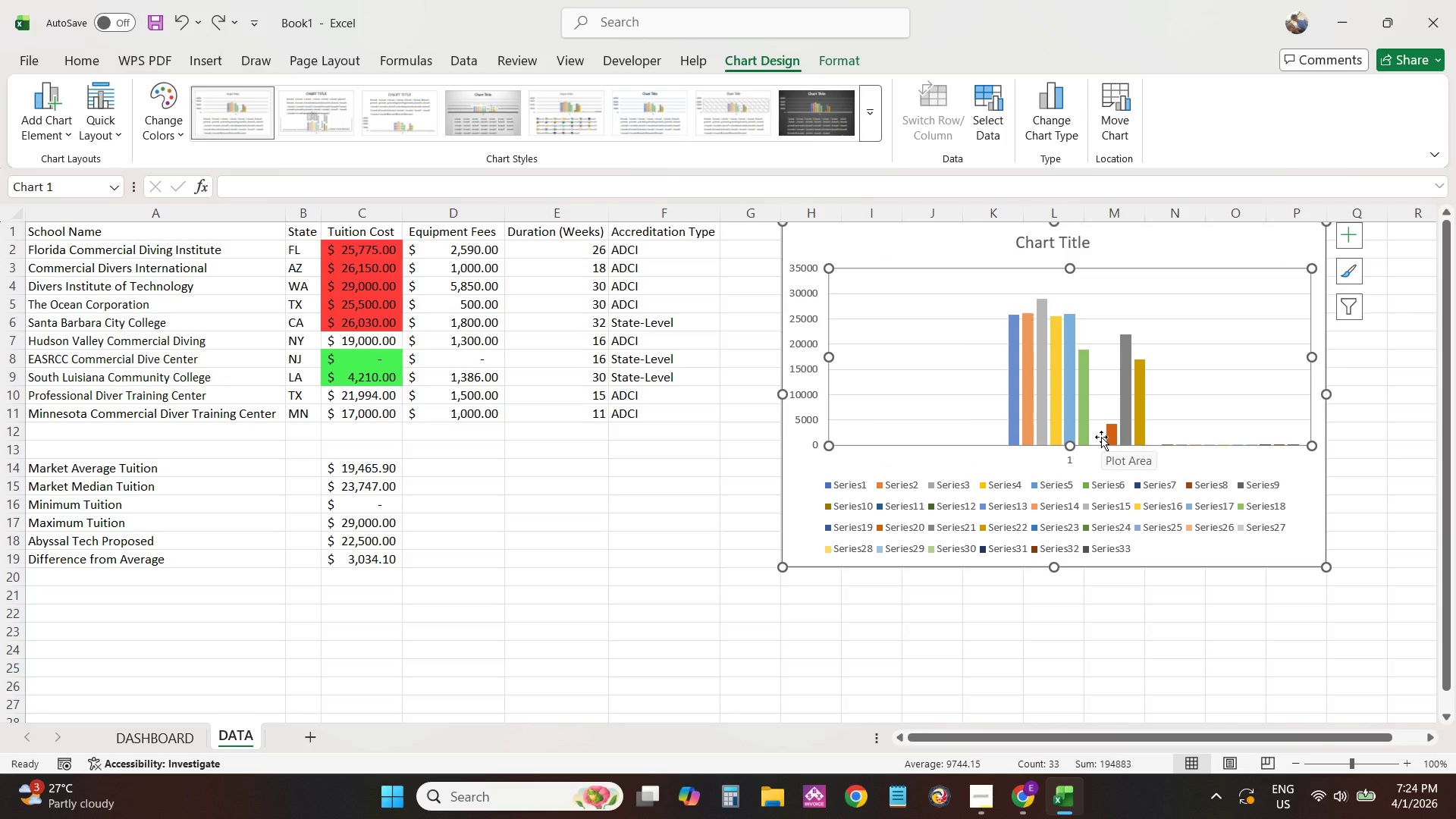 
key(Control+Z)
 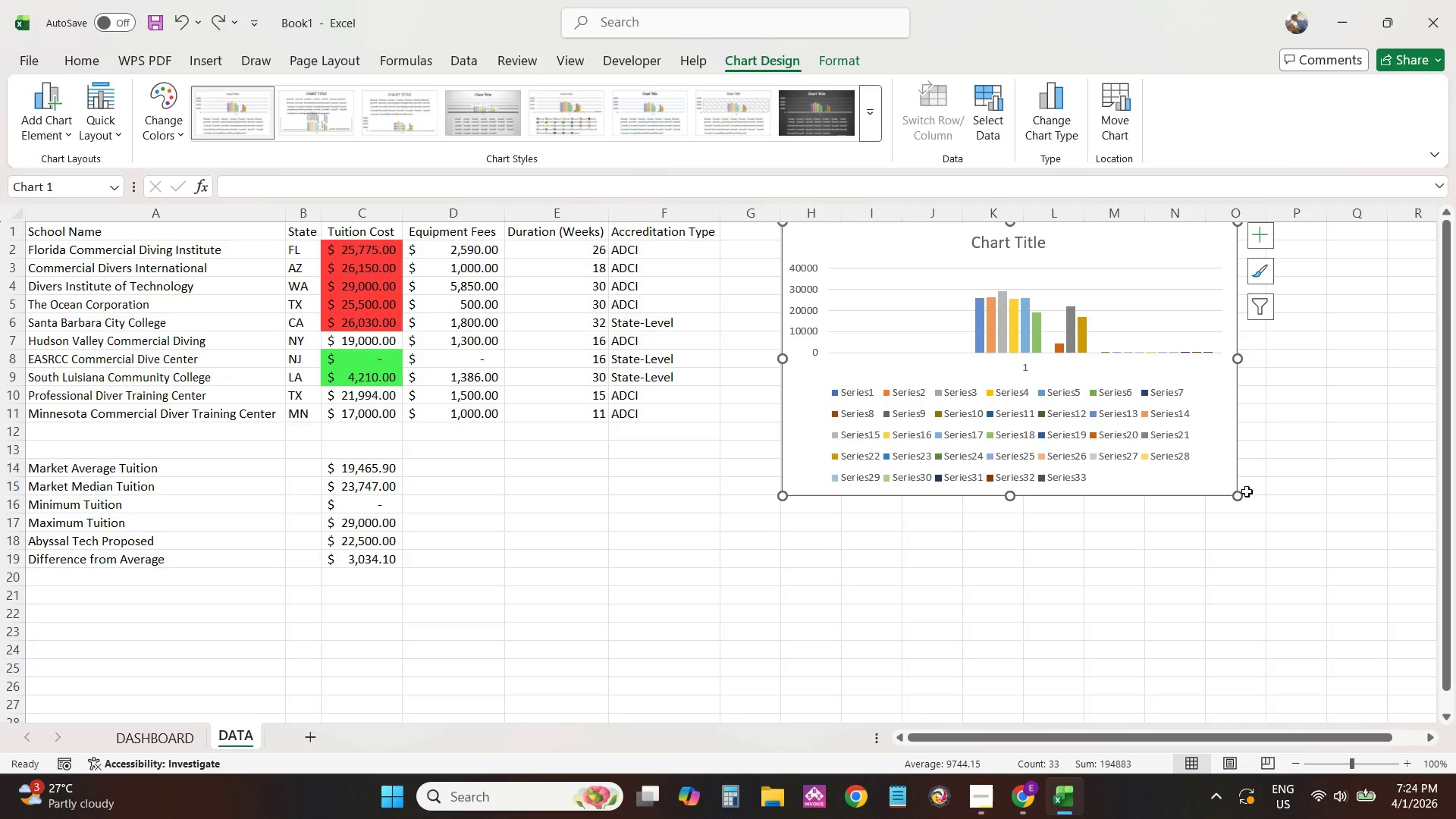 
left_click_drag(start_coordinate=[1241, 497], to_coordinate=[1264, 565])
 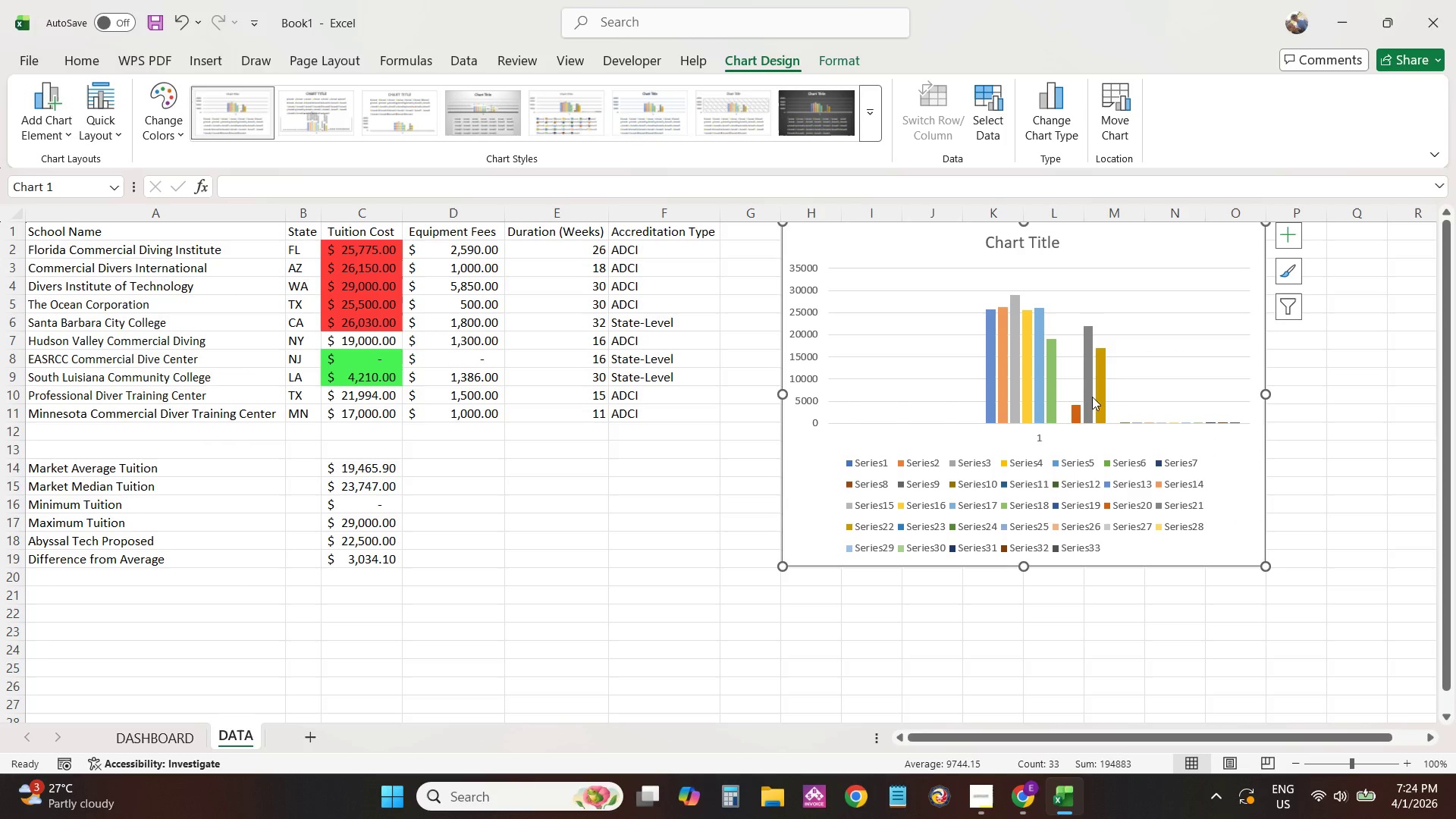 
left_click([1073, 414])
 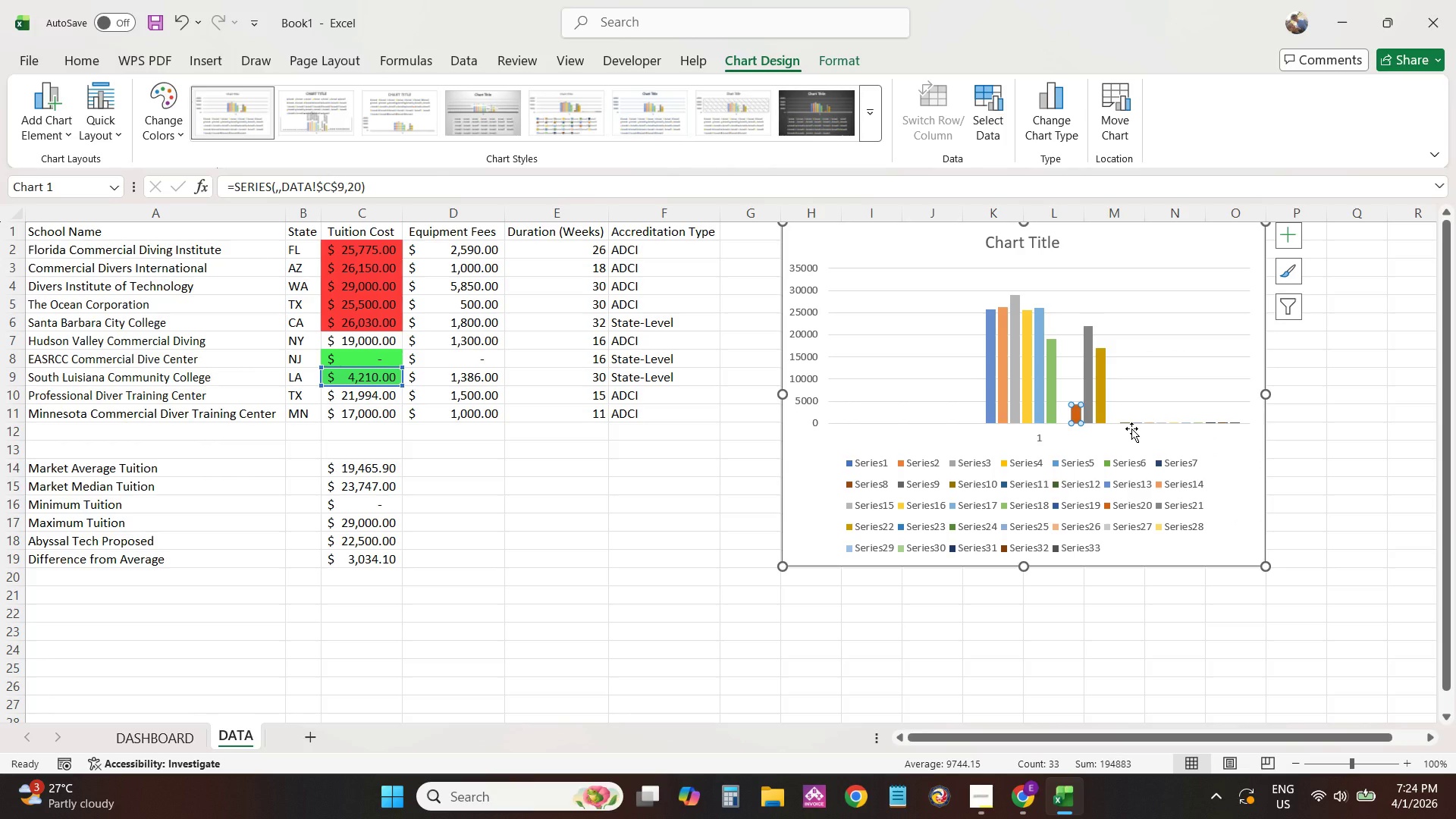 
left_click([1128, 423])
 